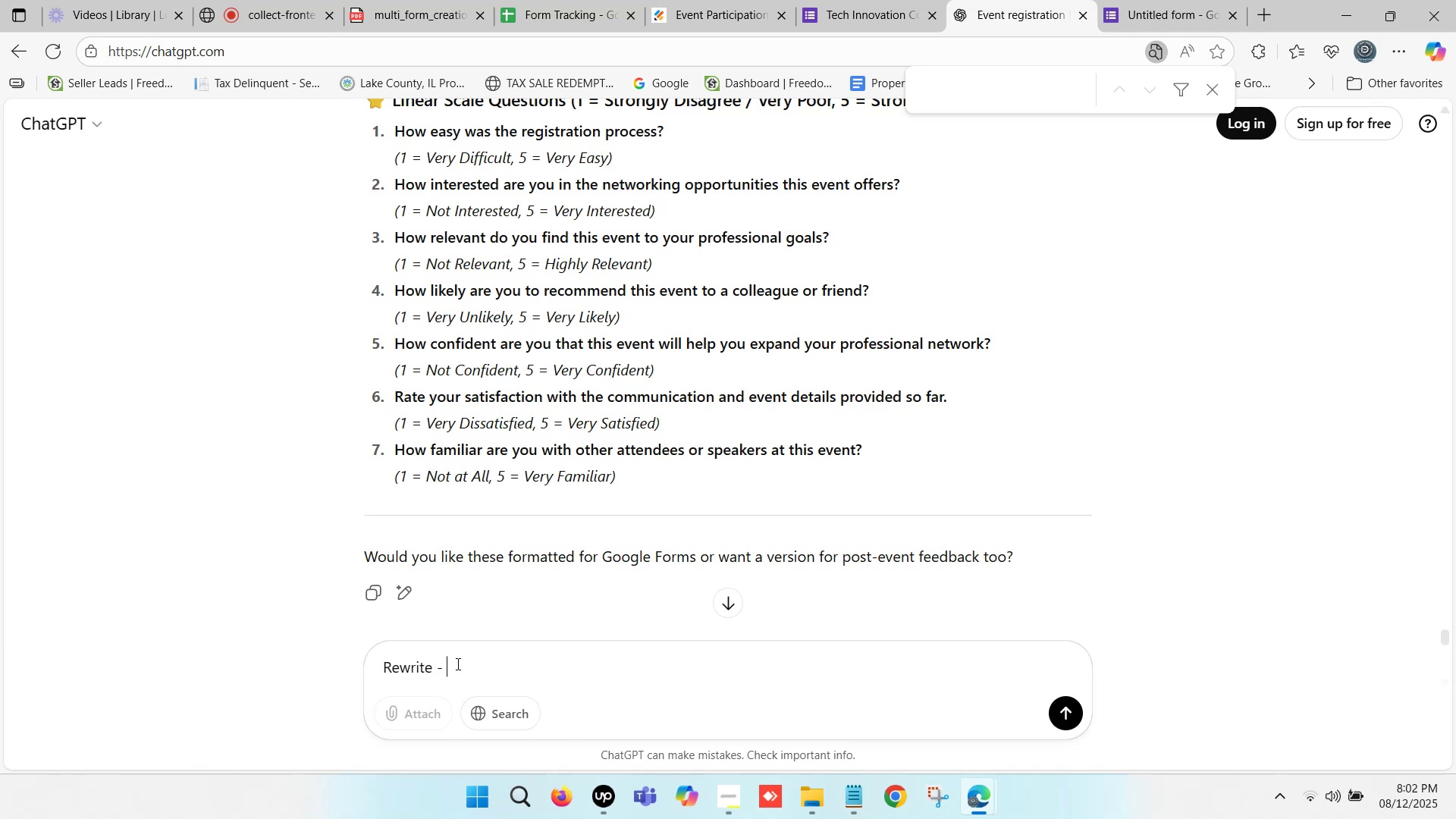 
key(Control+V)
 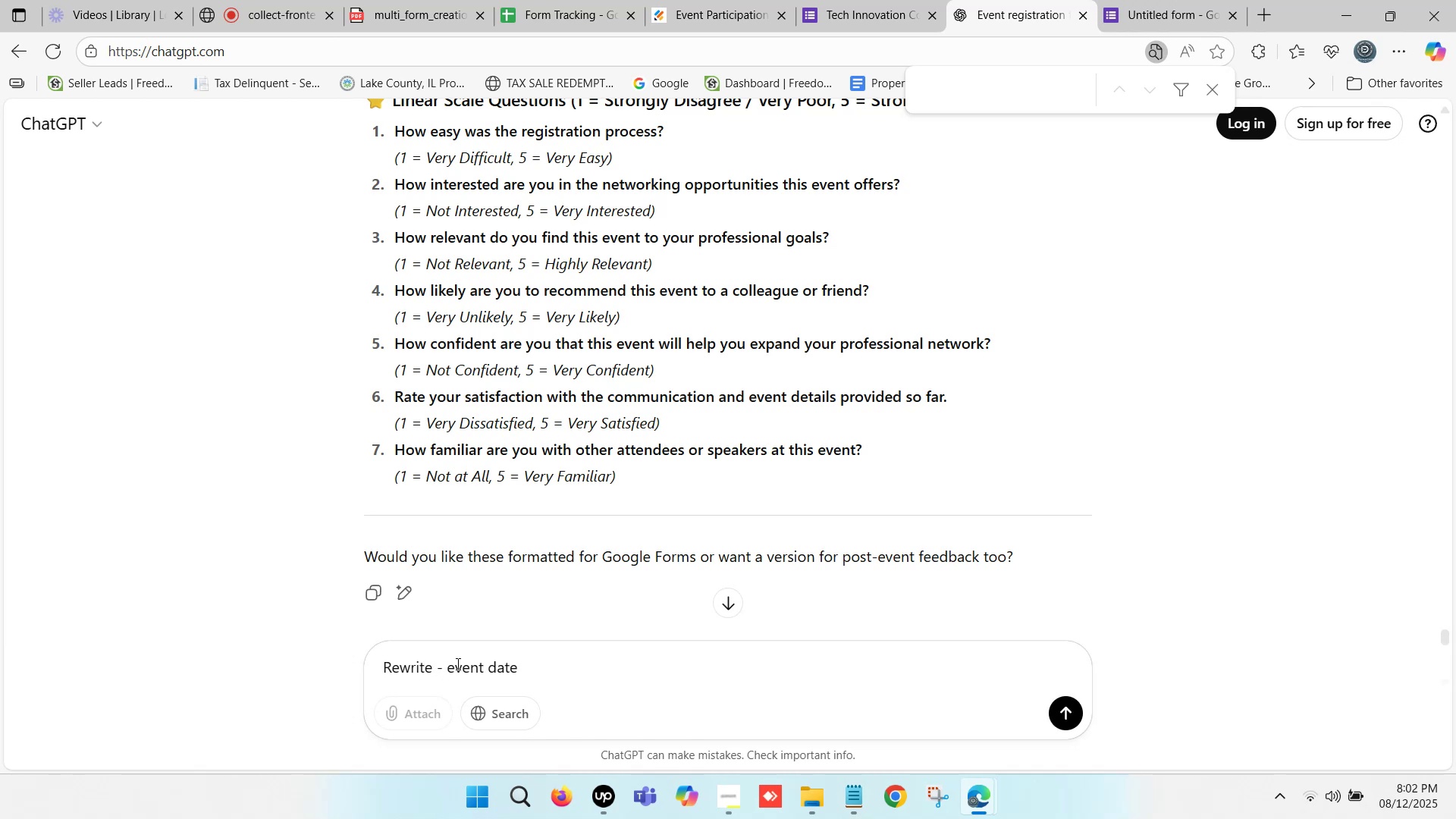 
key(Enter)
 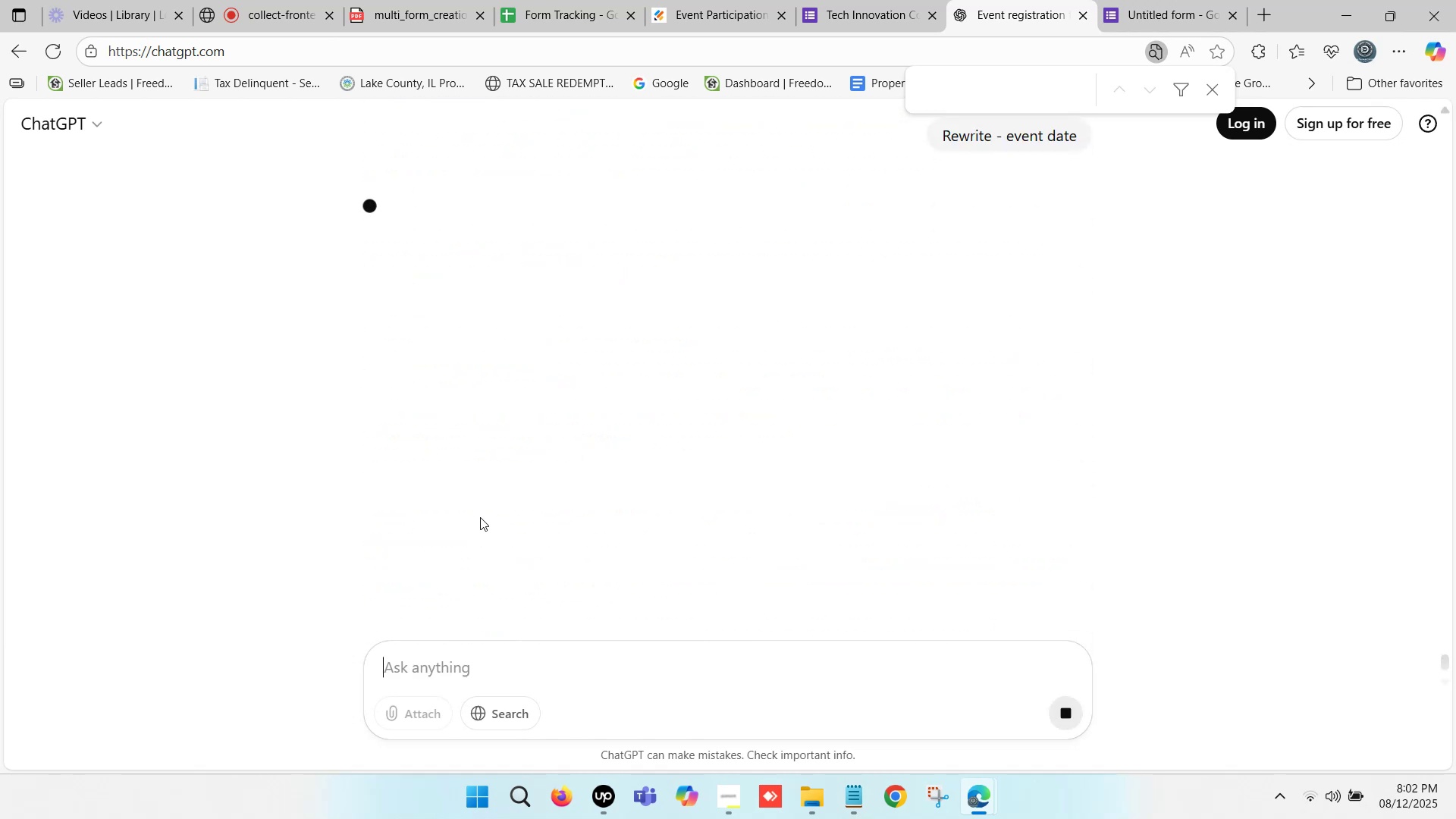 
wait(8.05)
 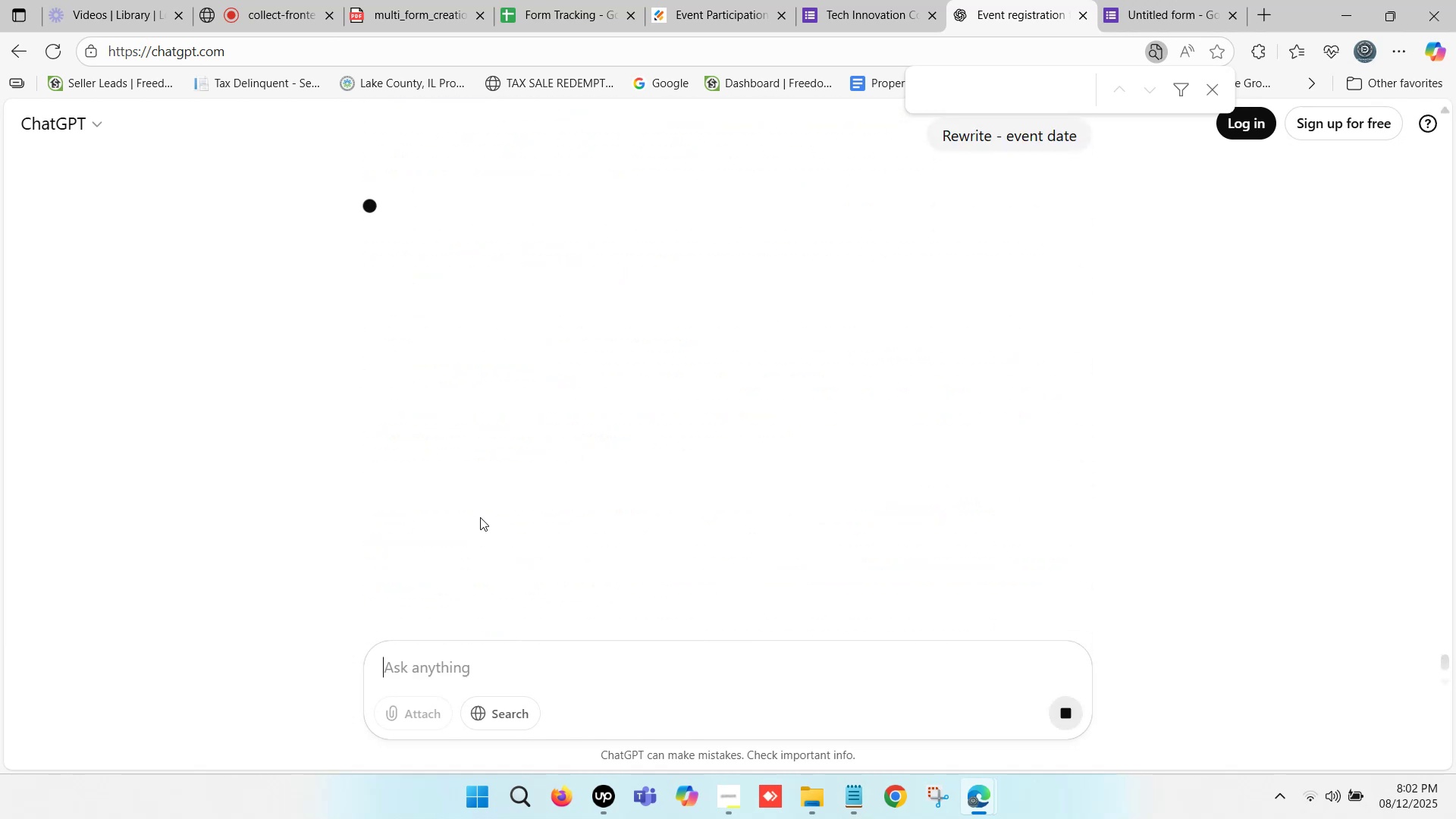 
left_click_drag(start_coordinate=[394, 279], to_coordinate=[487, 279])
 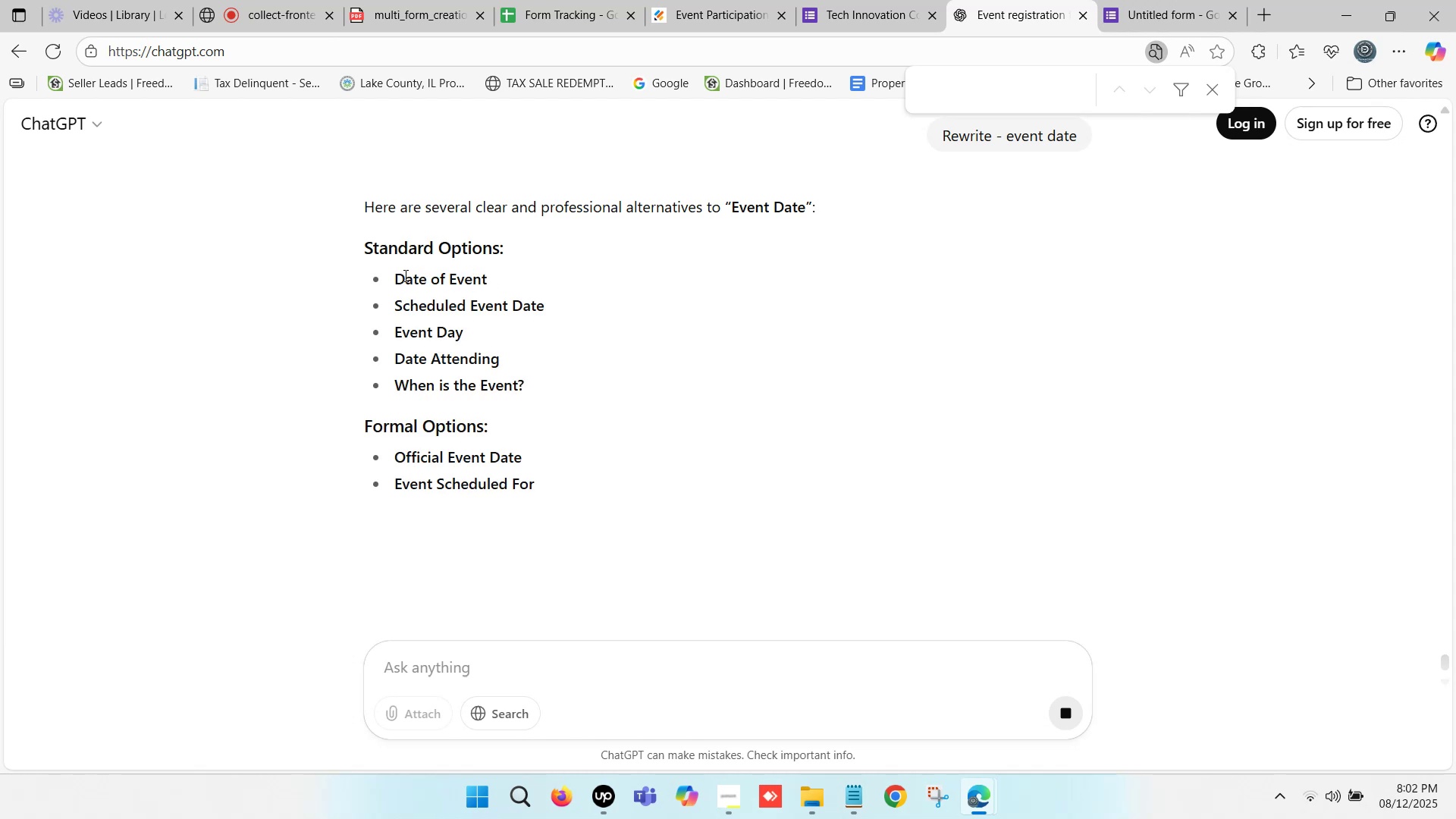 
left_click_drag(start_coordinate=[398, 273], to_coordinate=[485, 282])
 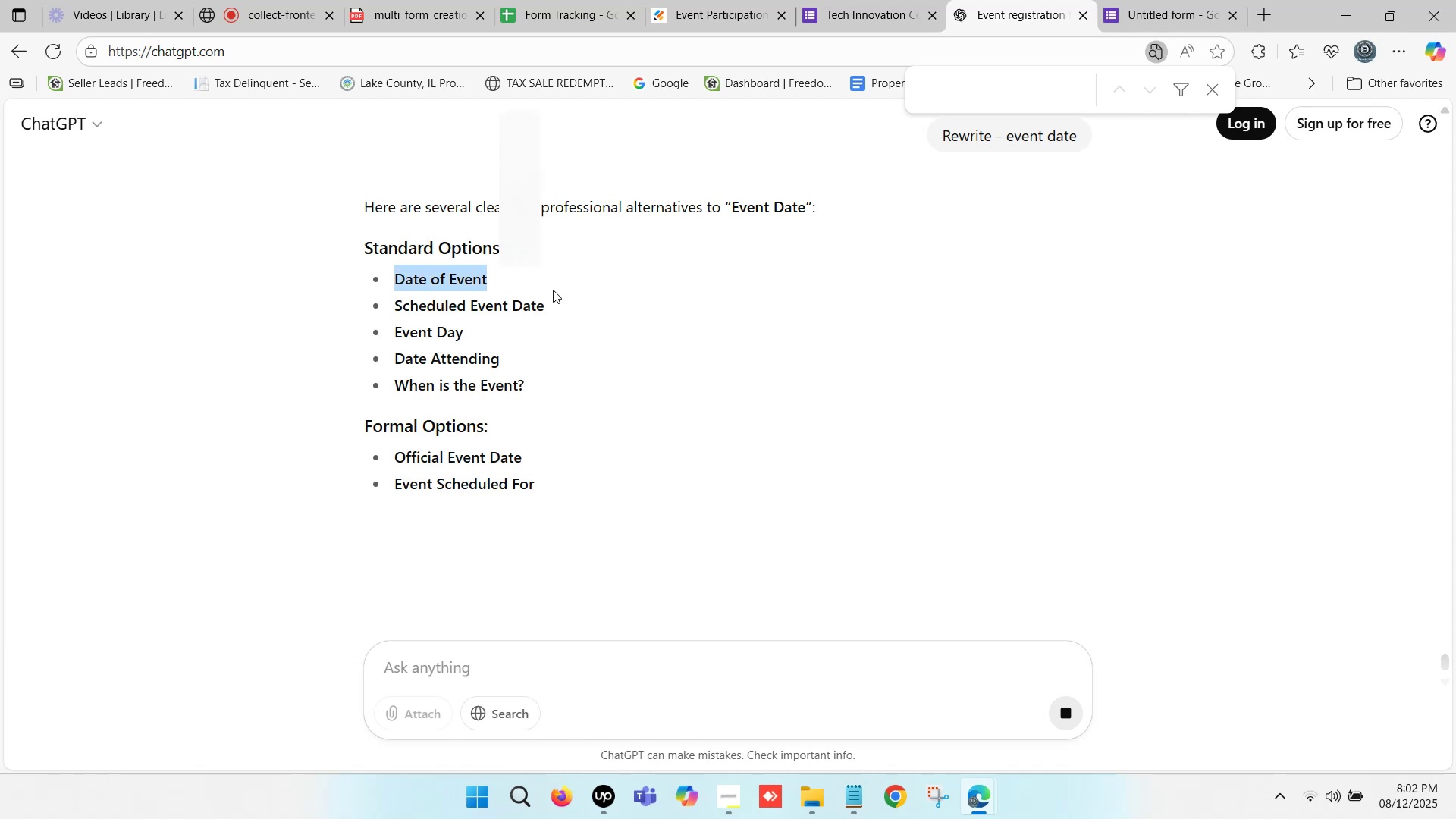 
key(Control+C)
 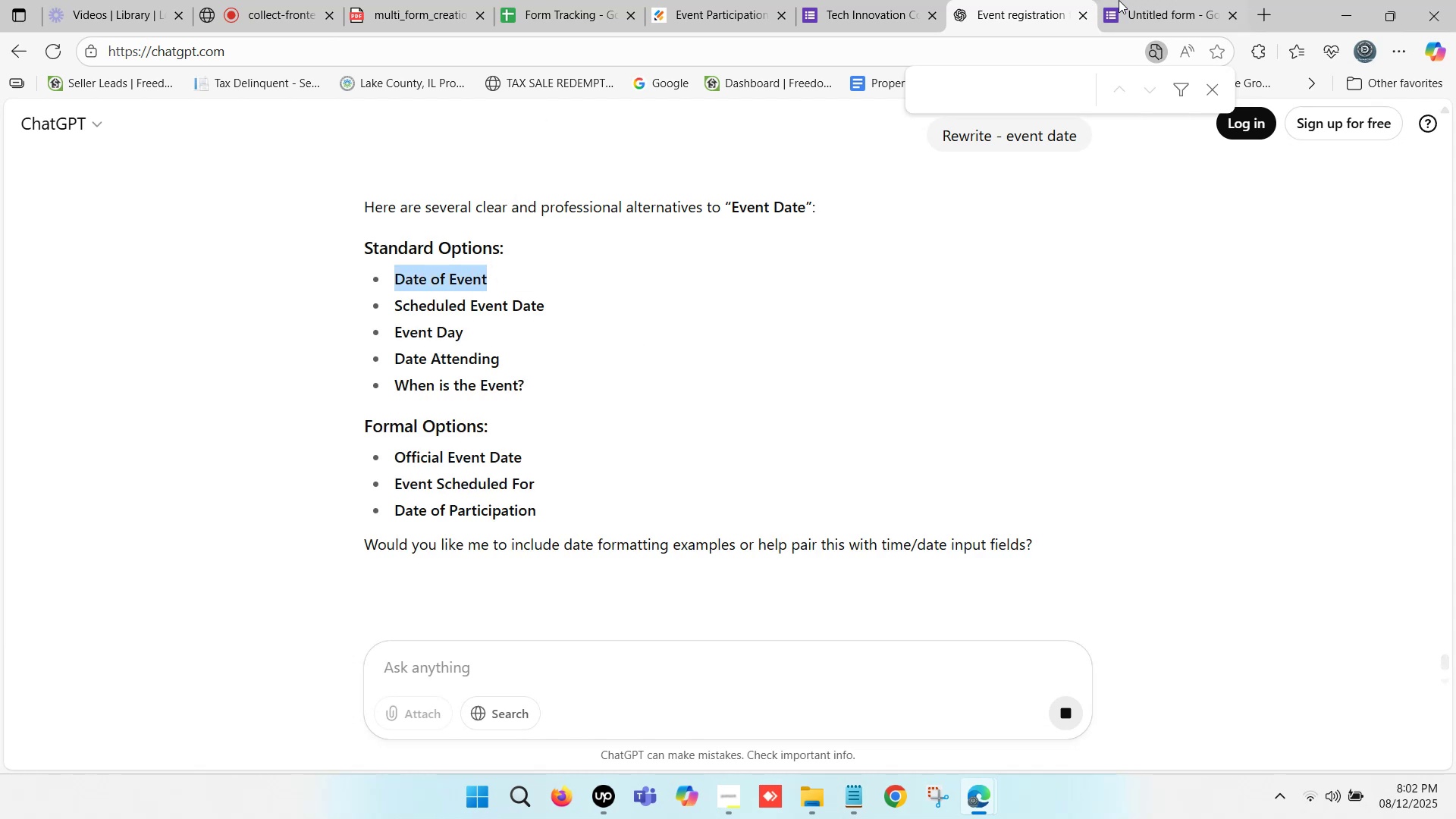 
left_click([1128, 0])
 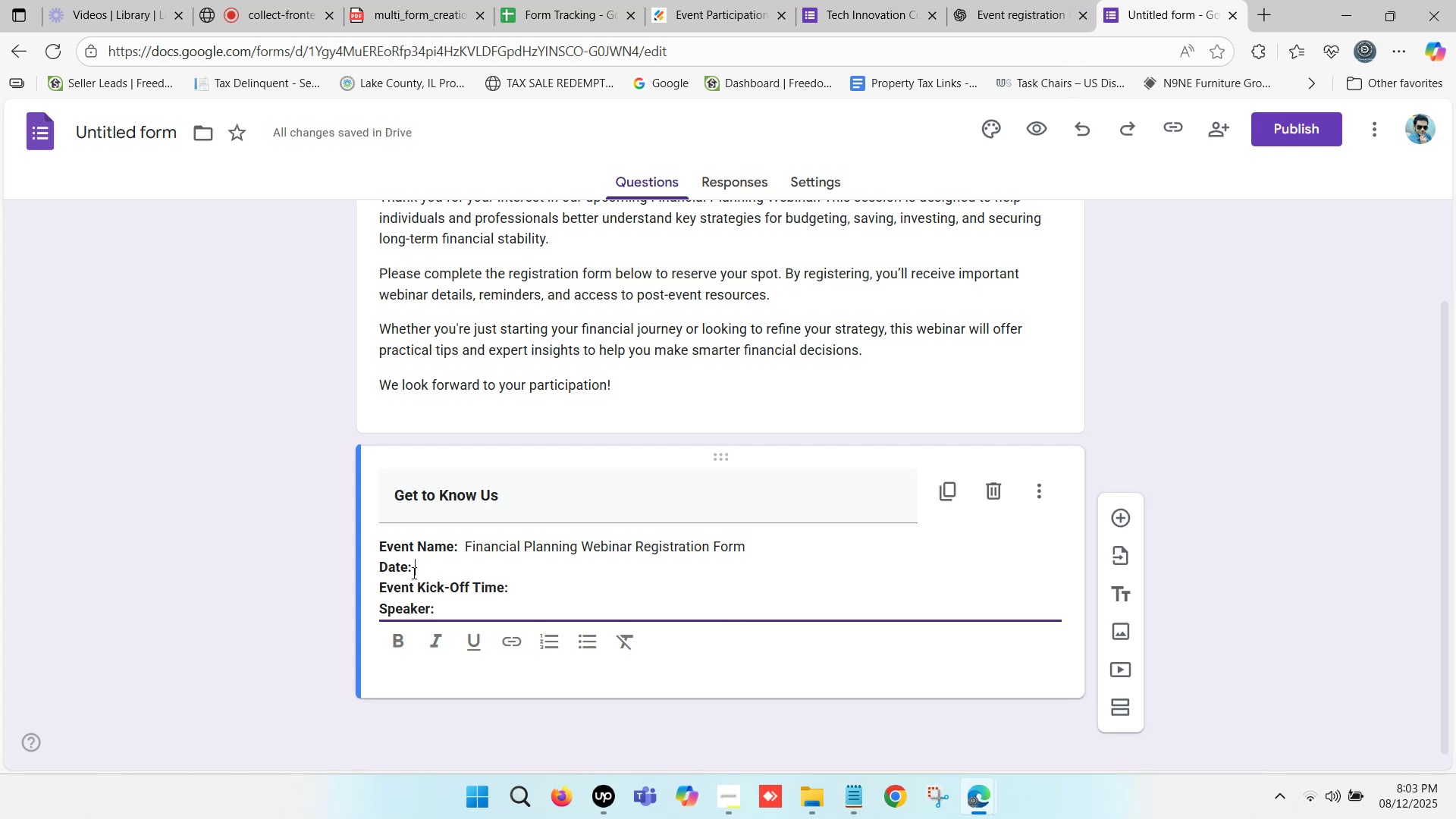 
left_click_drag(start_coordinate=[406, 560], to_coordinate=[378, 560])
 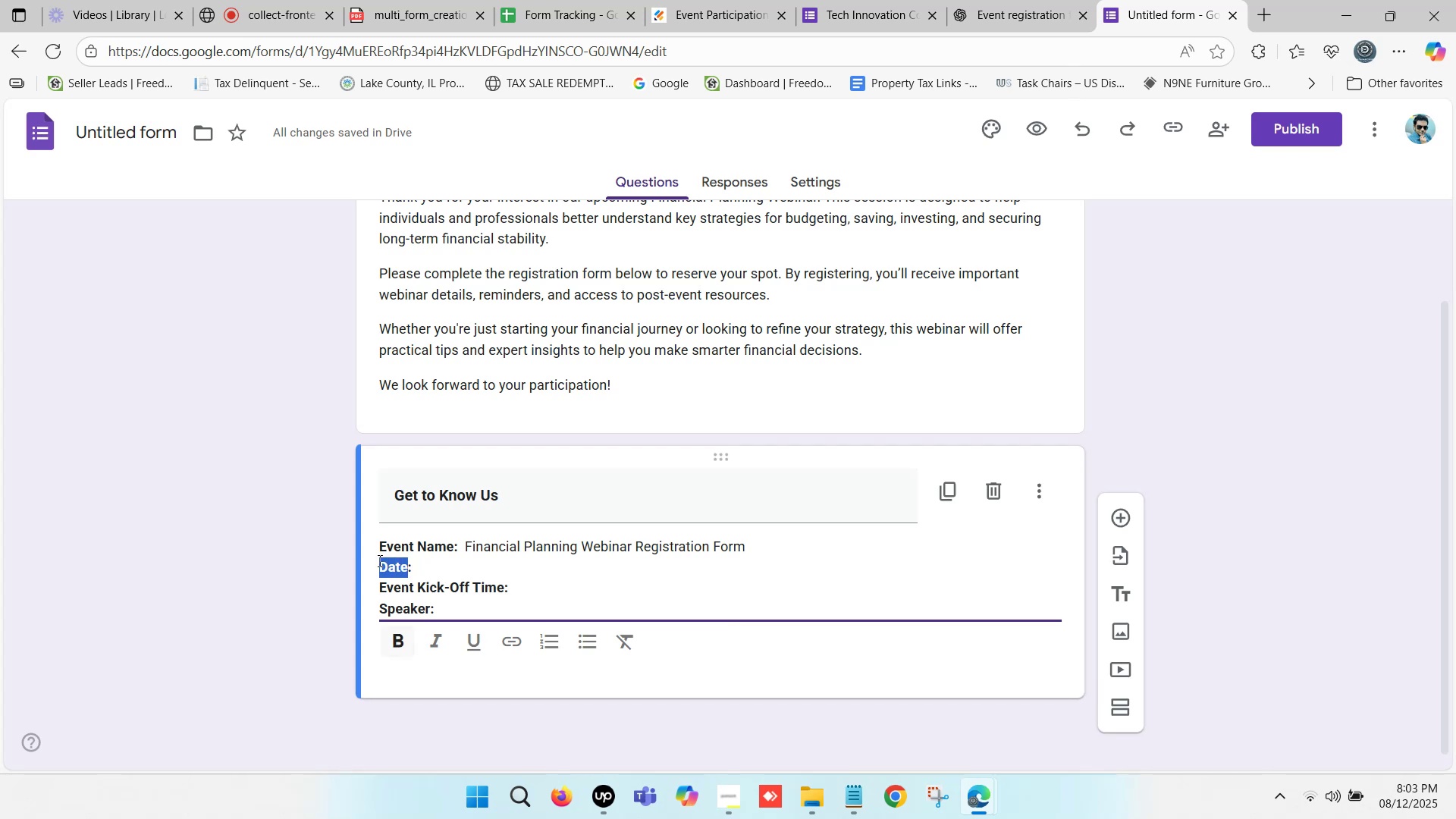 
key(Control+ControlLeft)
 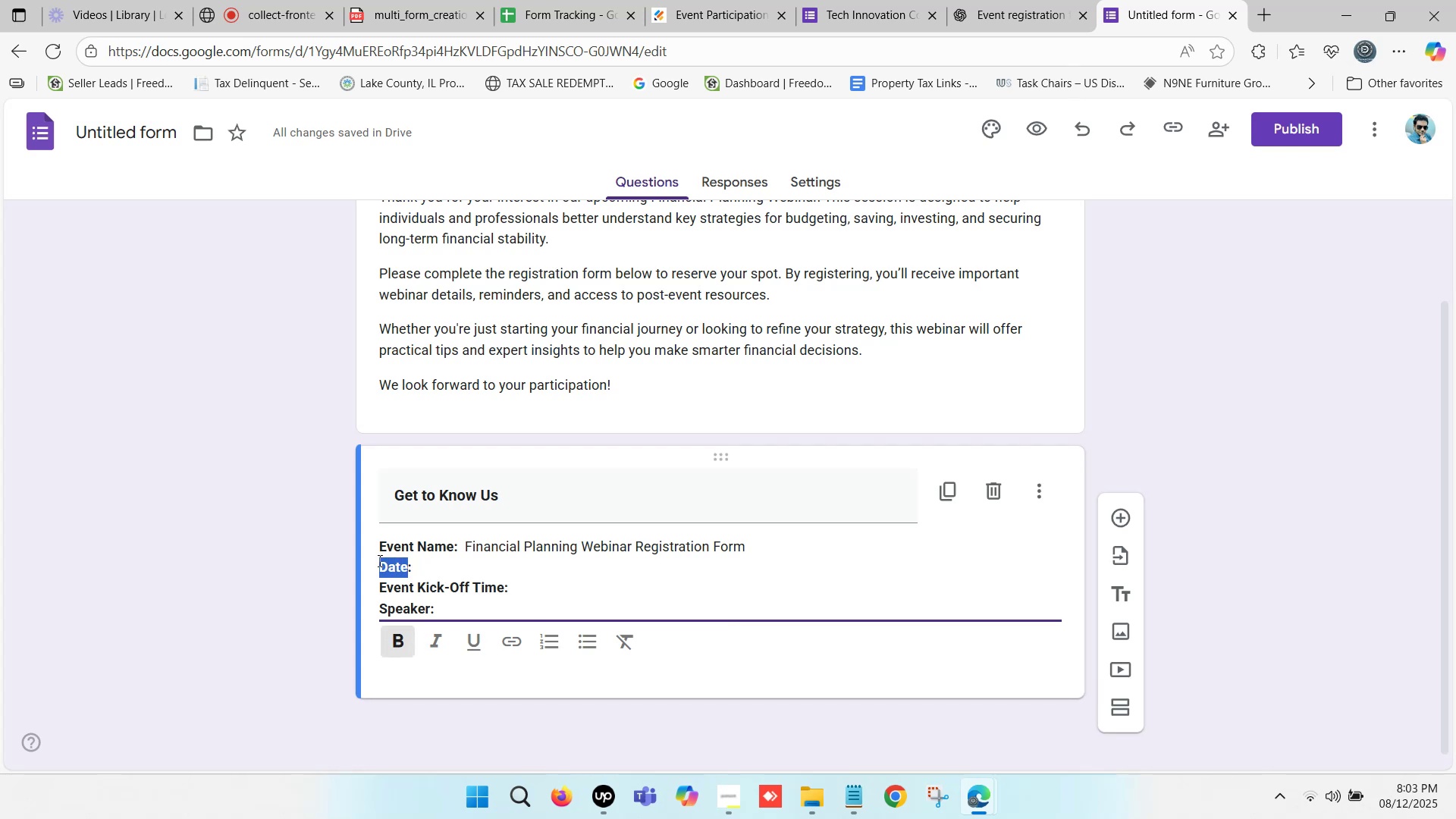 
key(Control+V)
 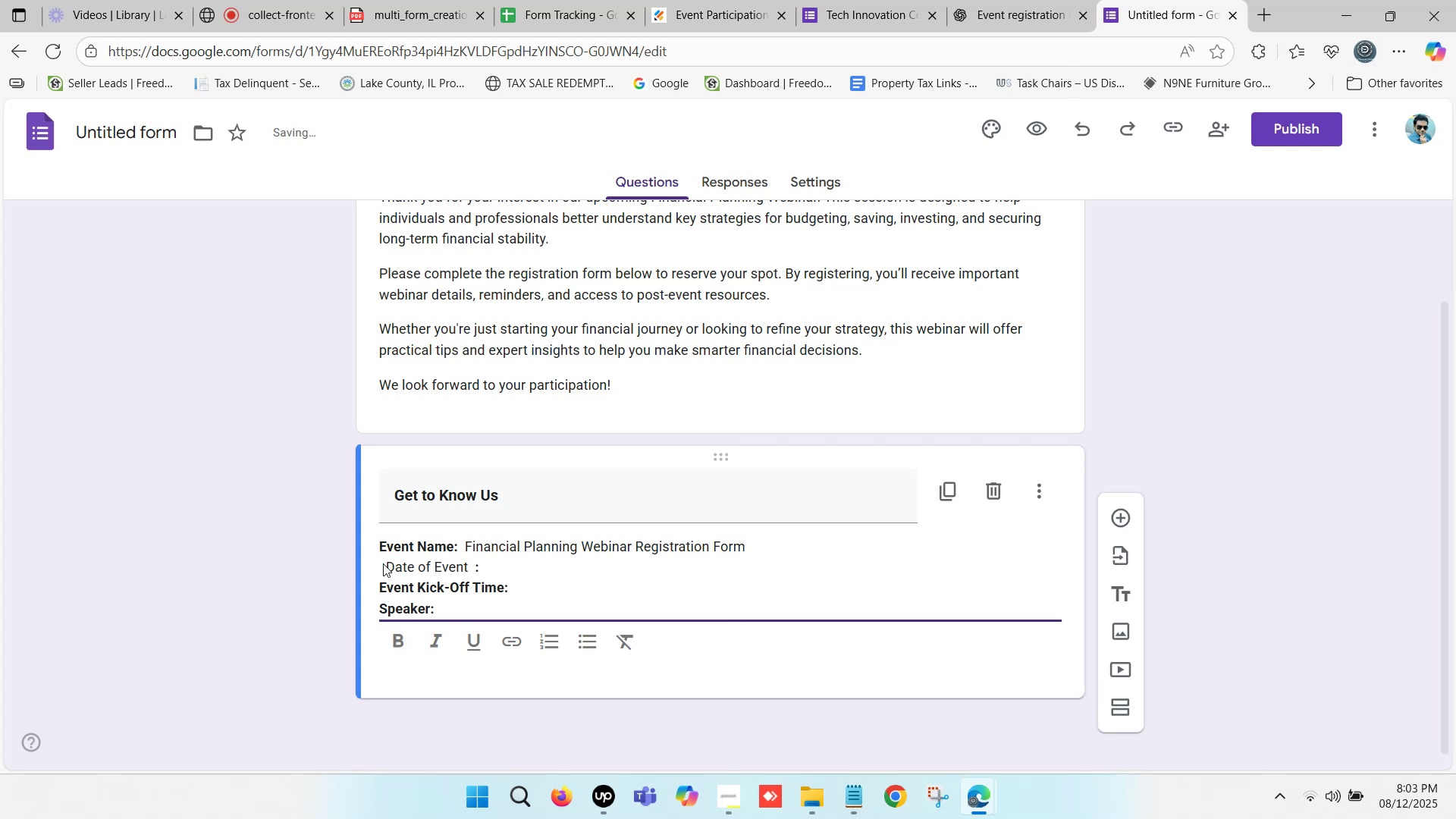 
left_click([386, 566])
 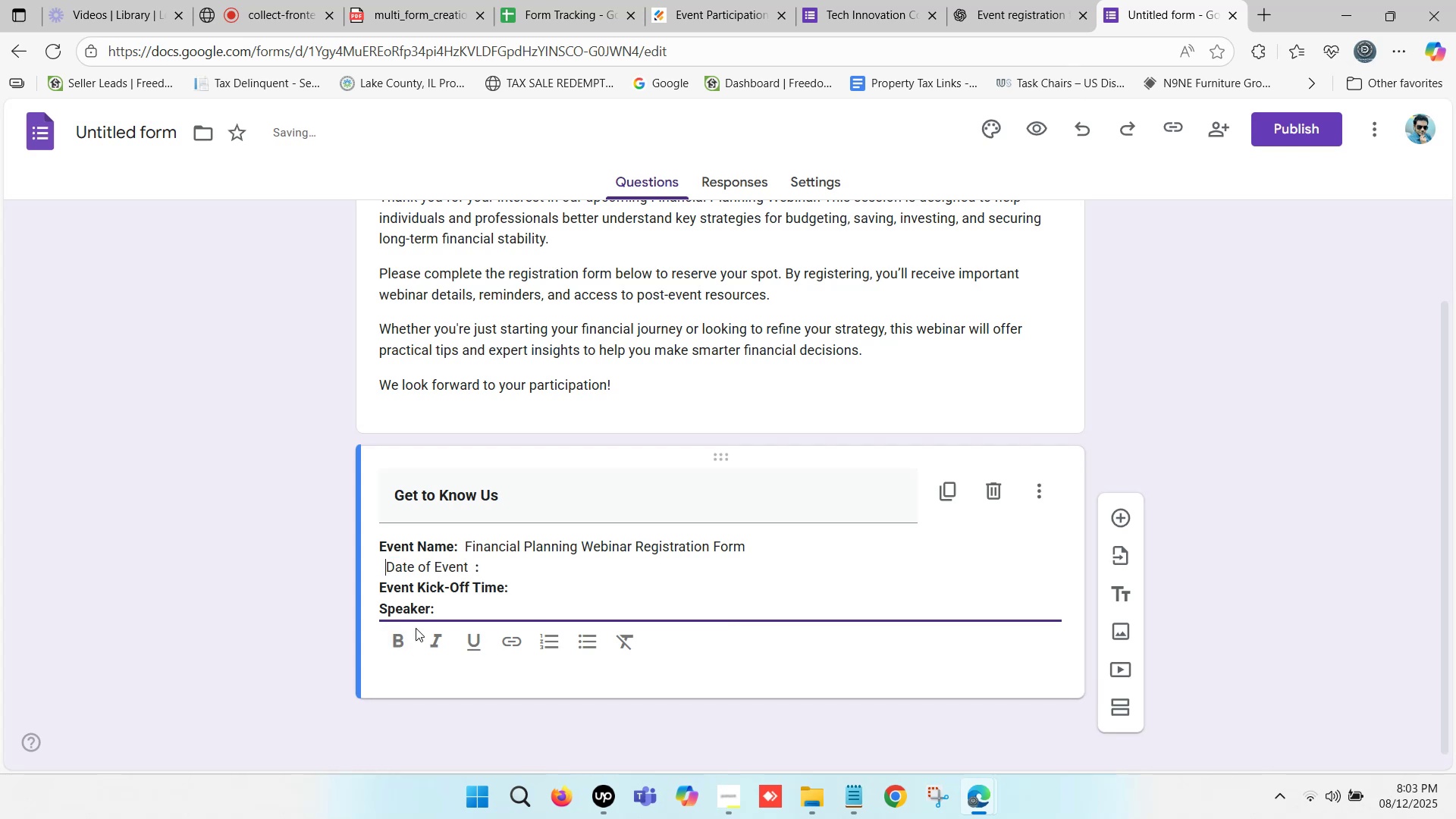 
key(Backspace)
 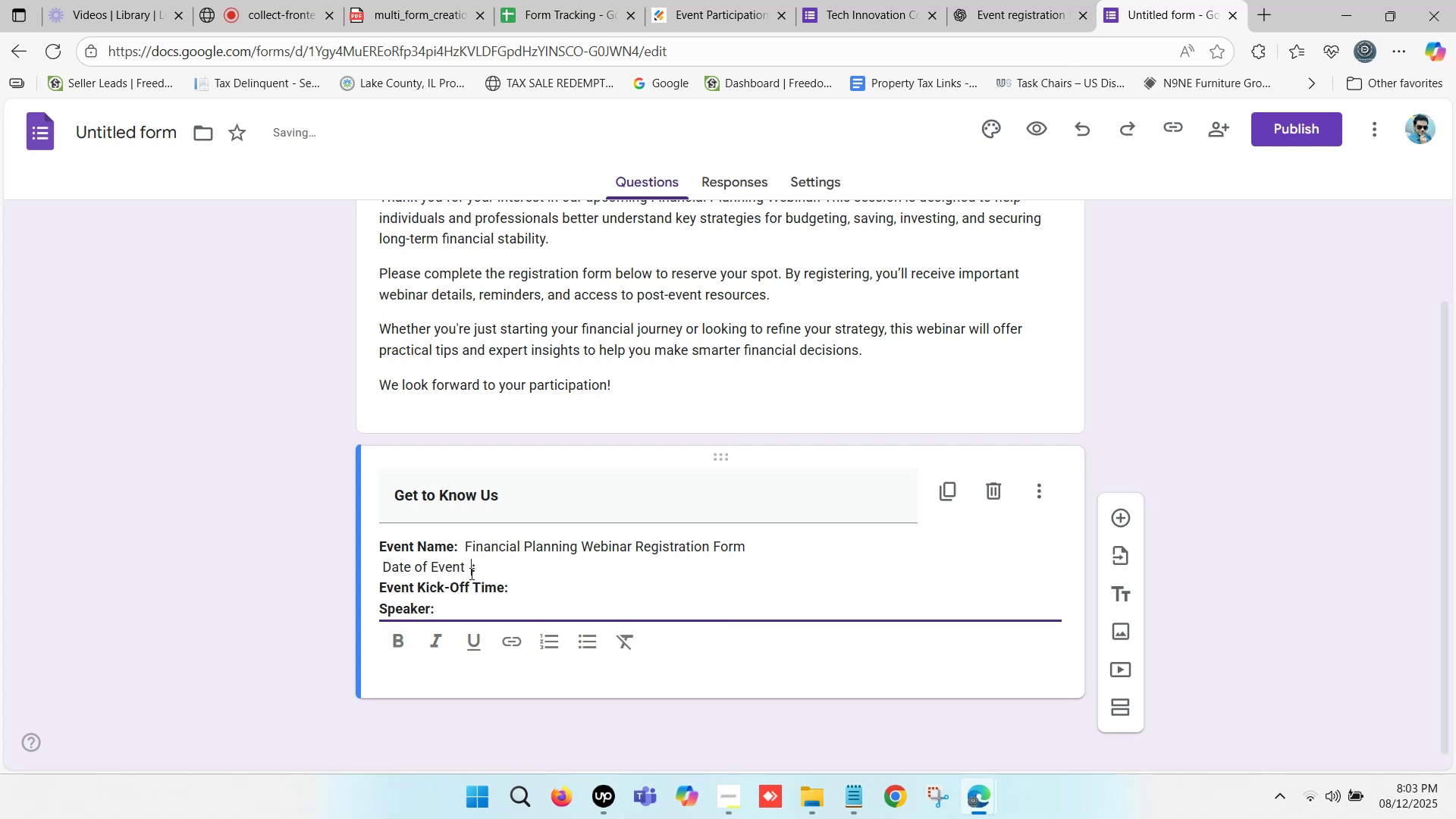 
key(Backspace)
 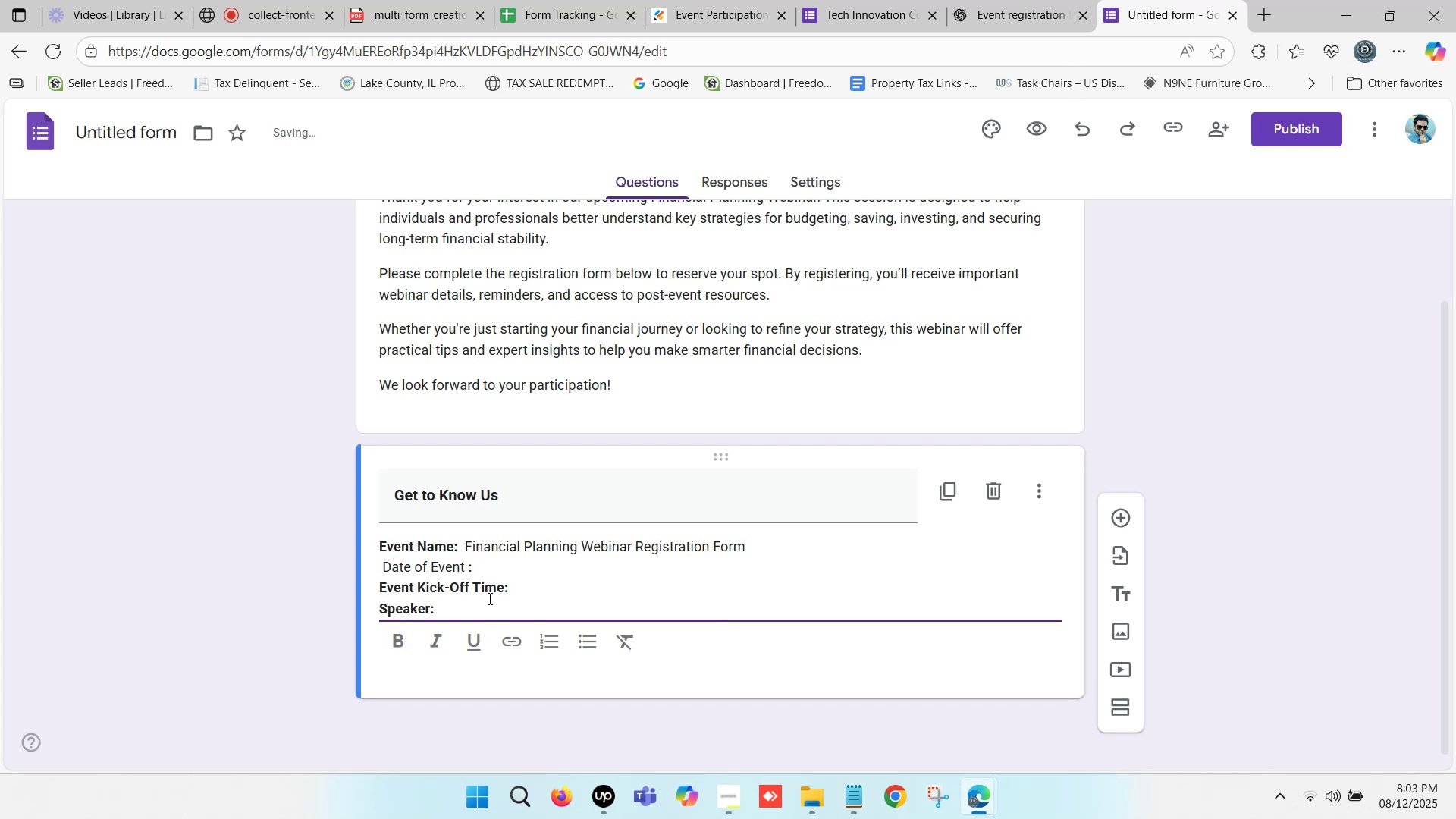 
key(Backspace)
 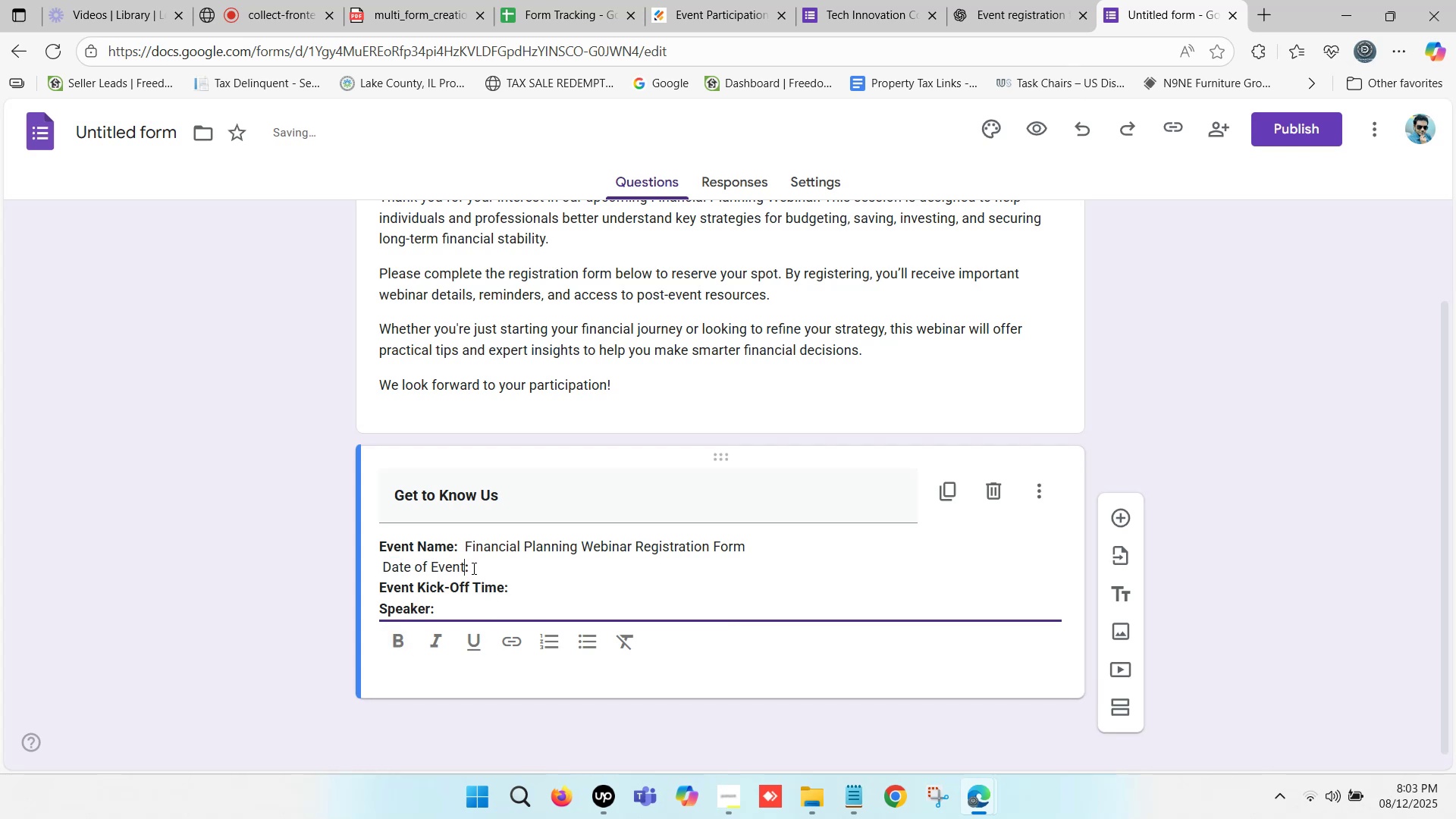 
left_click_drag(start_coordinate=[472, 567], to_coordinate=[377, 567])
 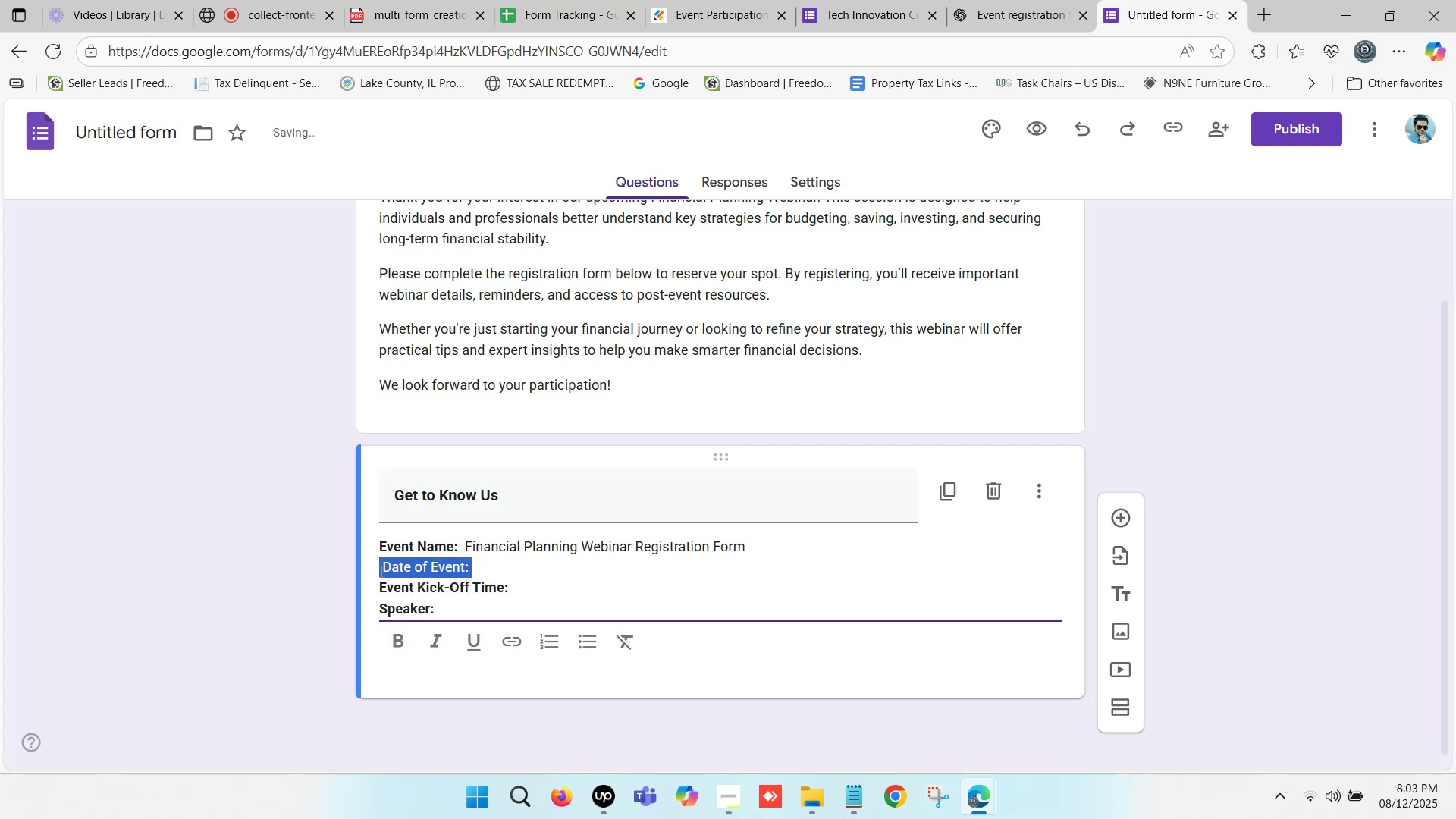 
left_click([383, 572])
 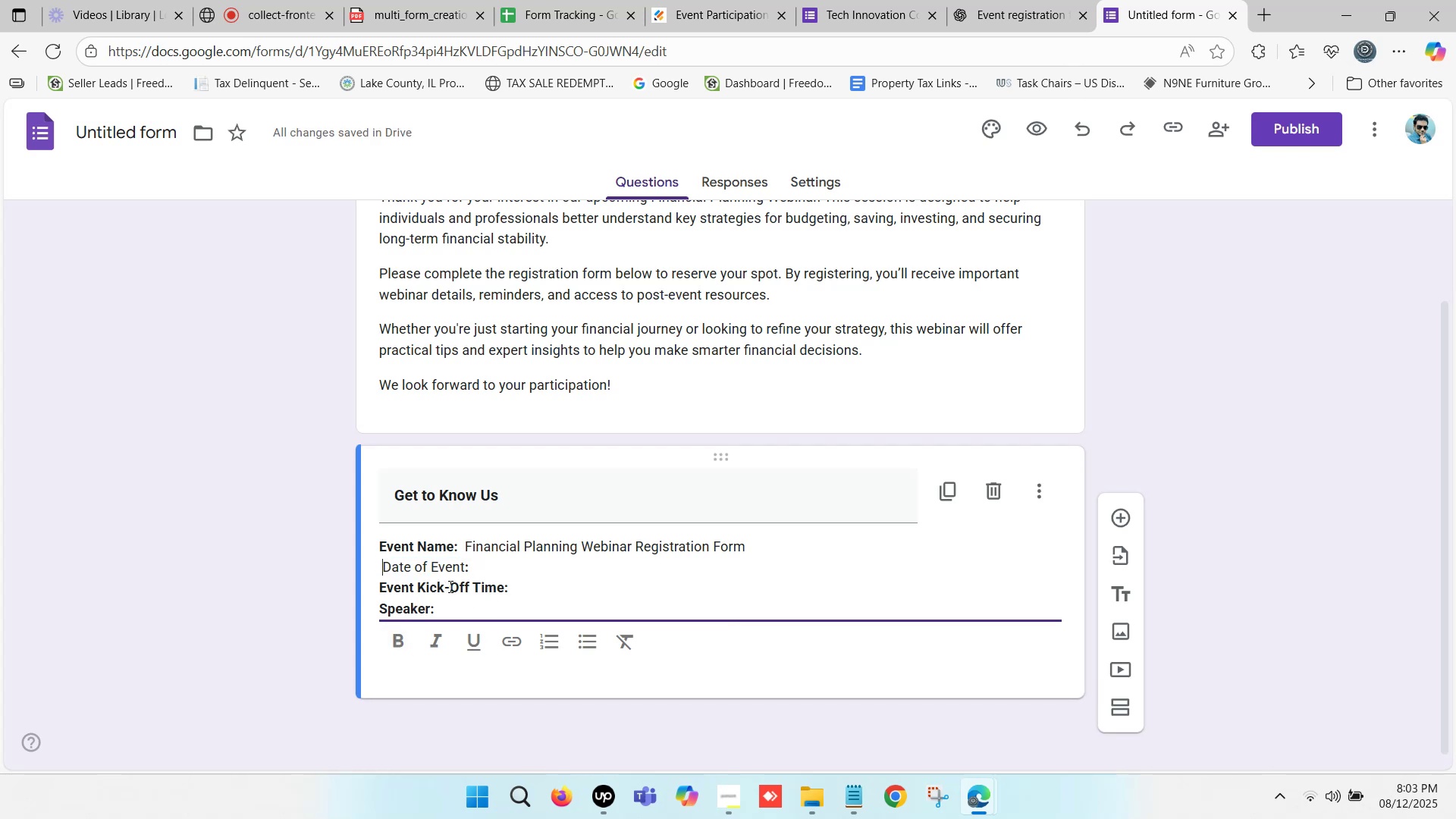 
key(Backspace)
 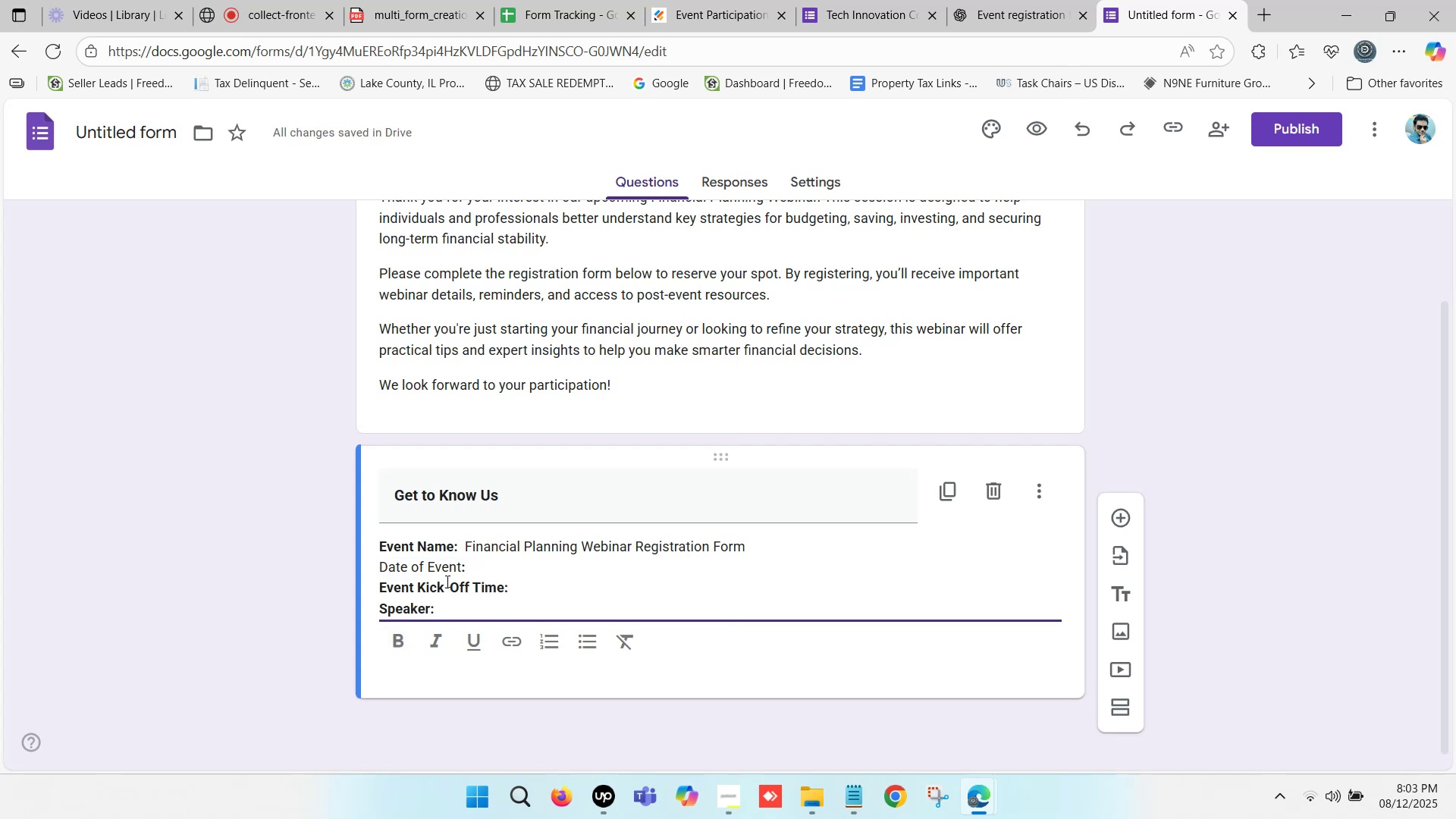 
key(Backspace)
 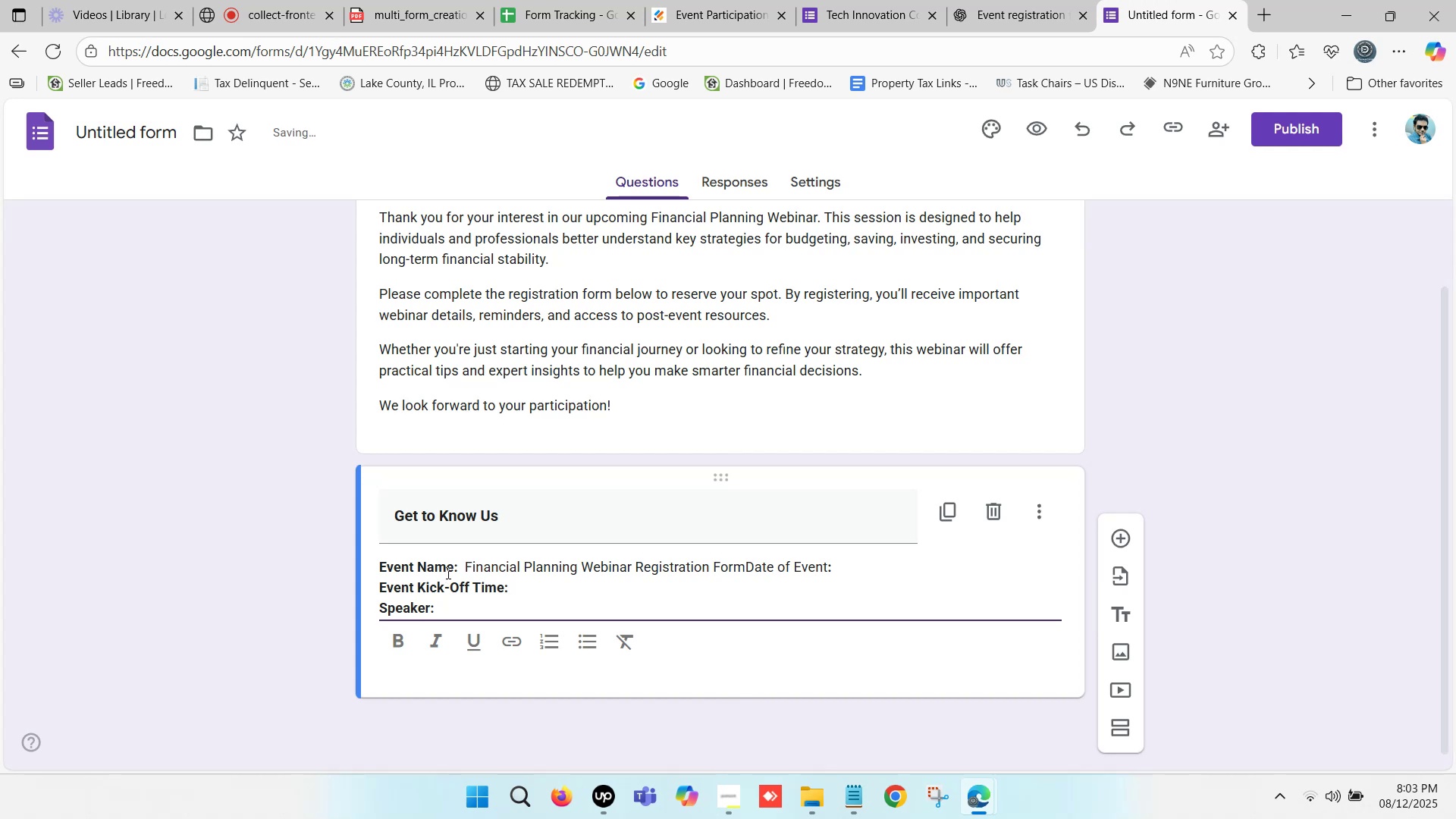 
key(Enter)
 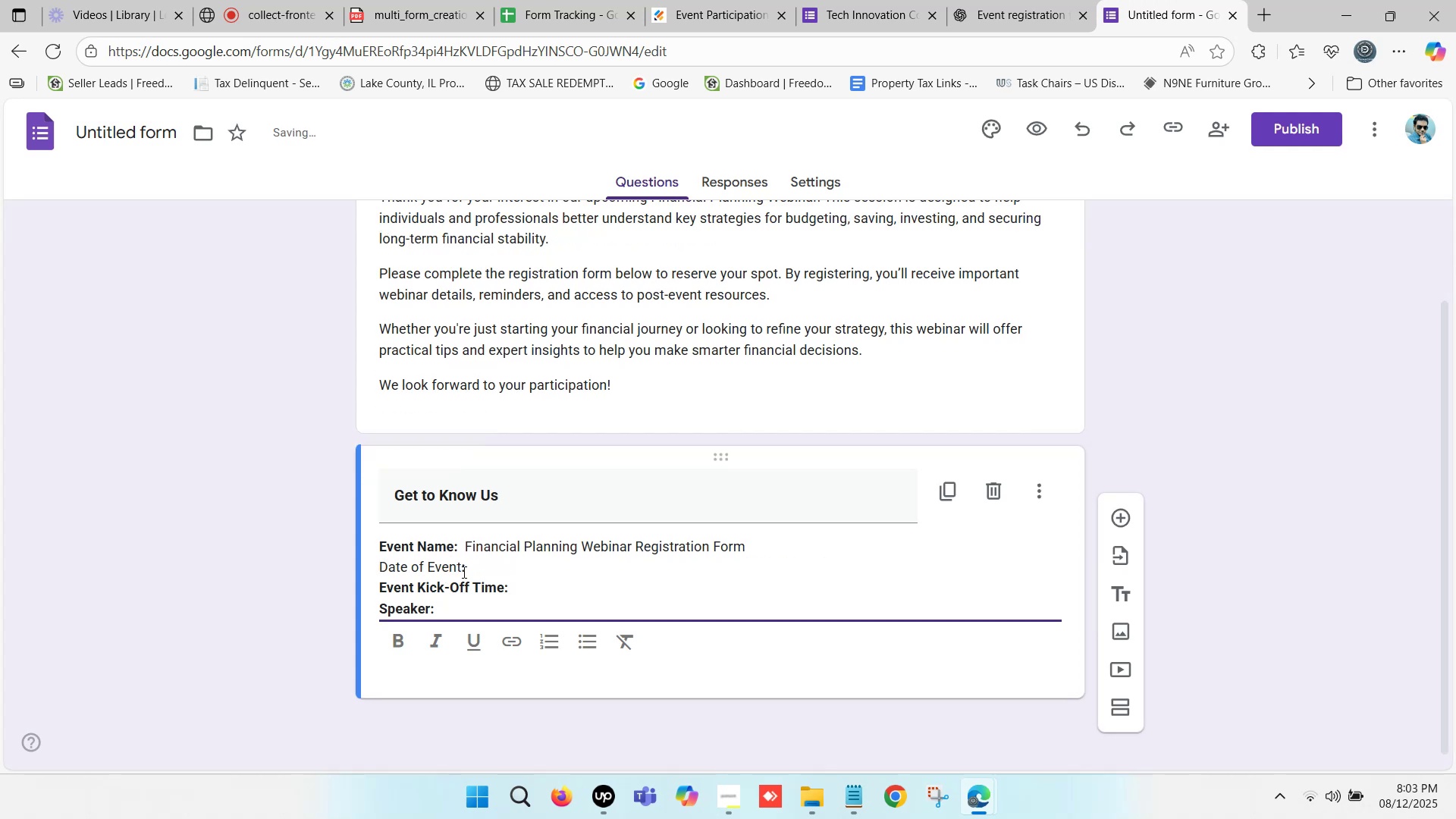 
left_click_drag(start_coordinate=[466, 567], to_coordinate=[372, 567])
 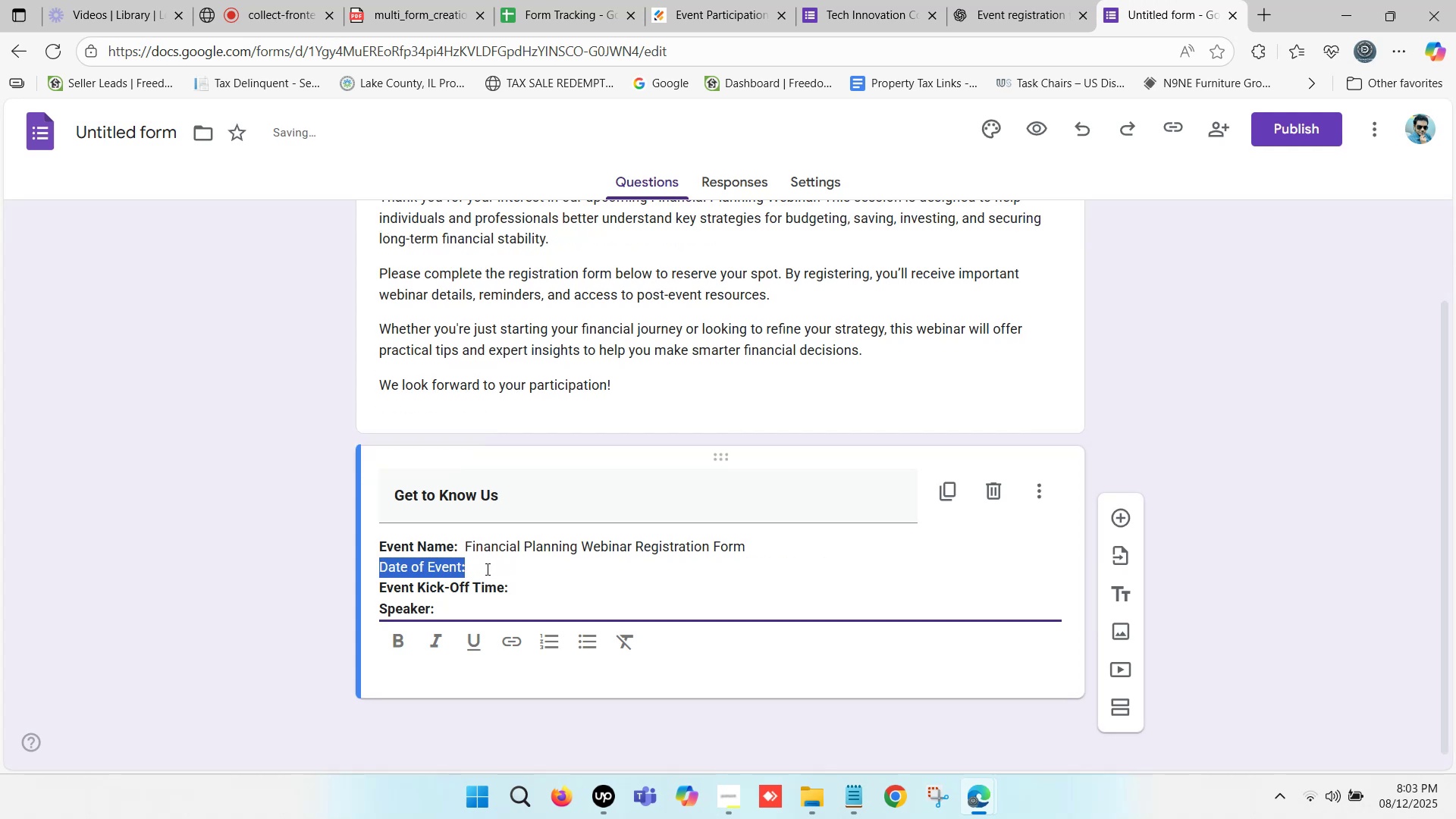 
key(Control+B)
 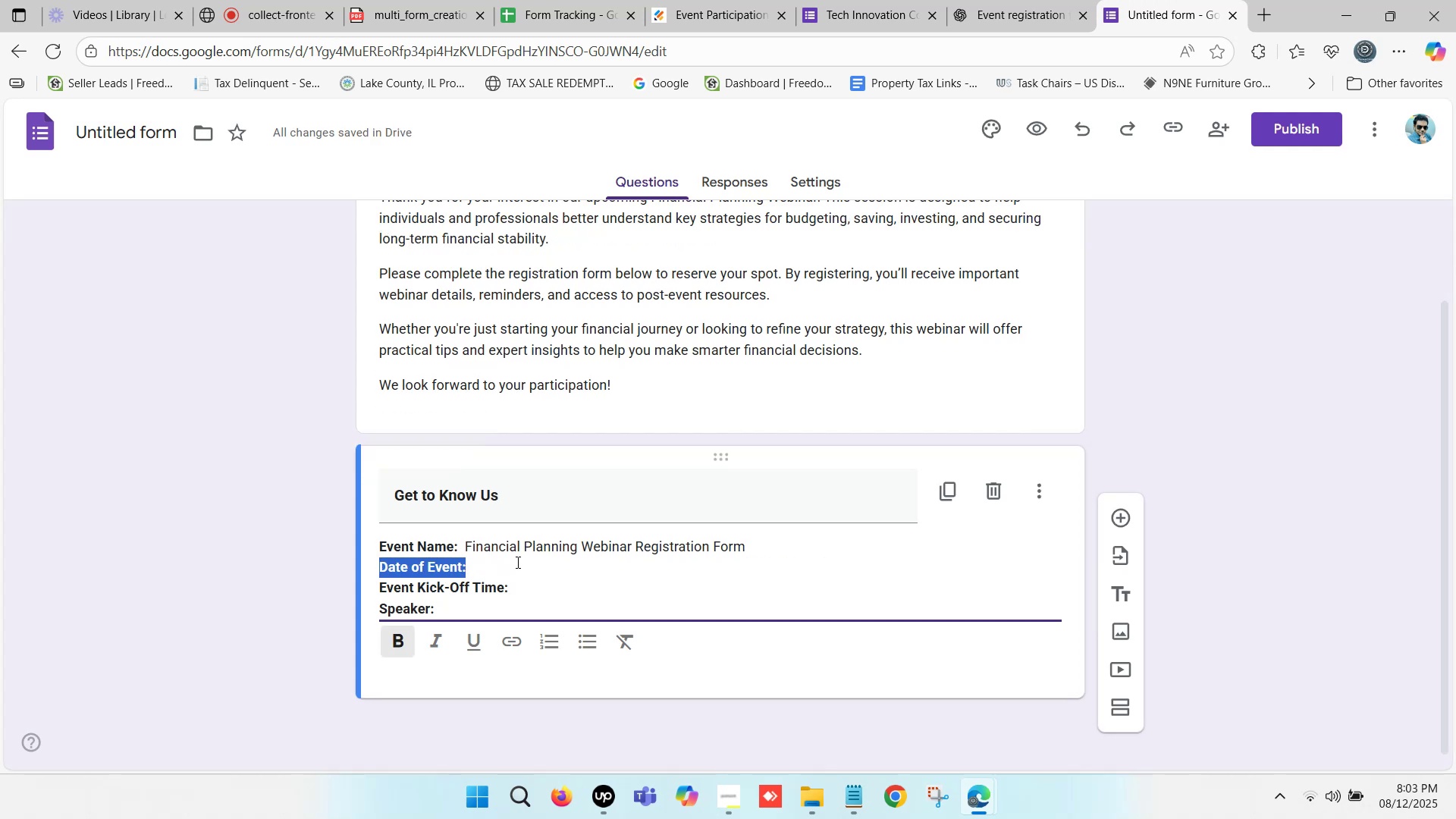 
left_click([516, 566])
 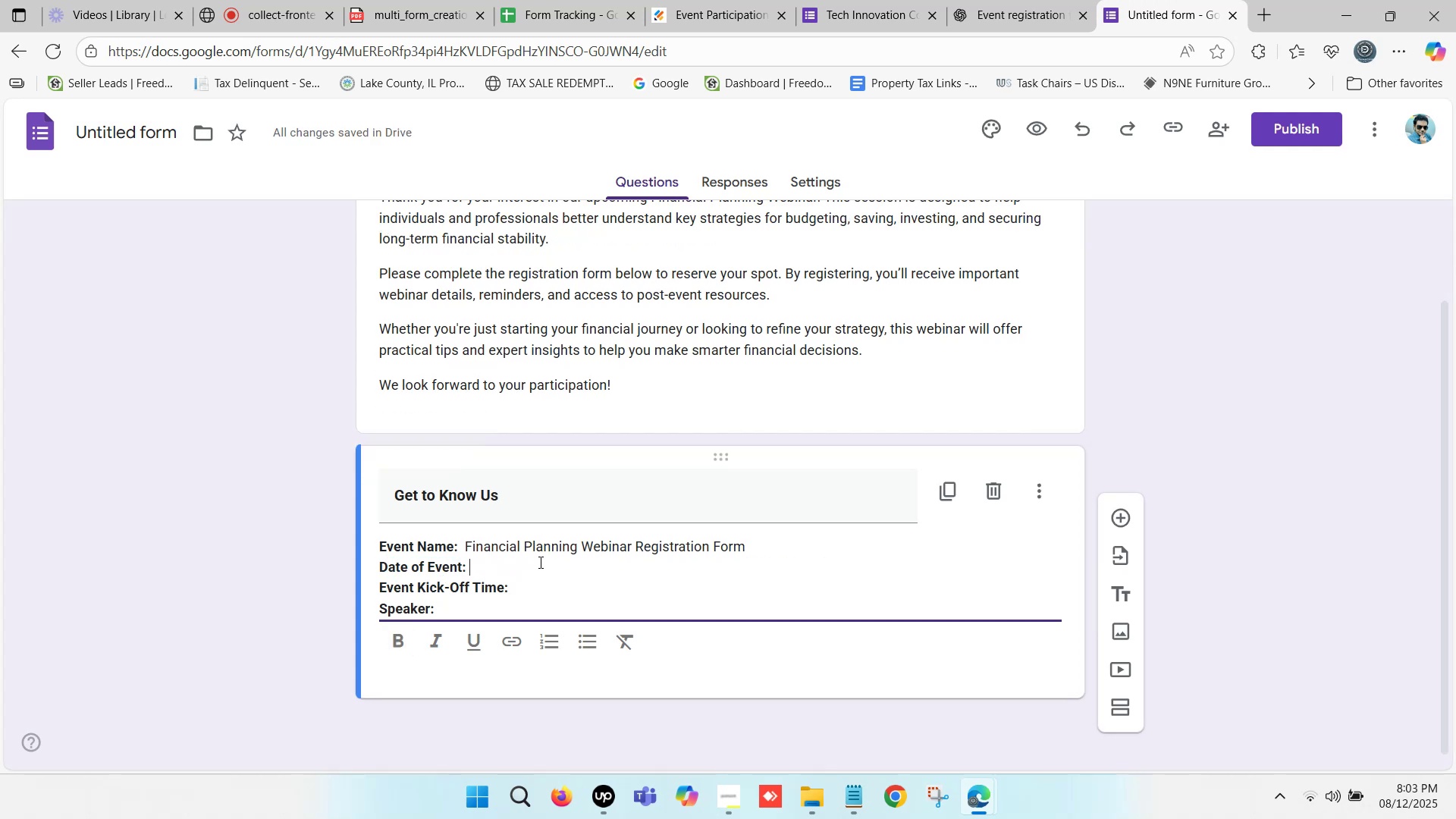 
wait(5.72)
 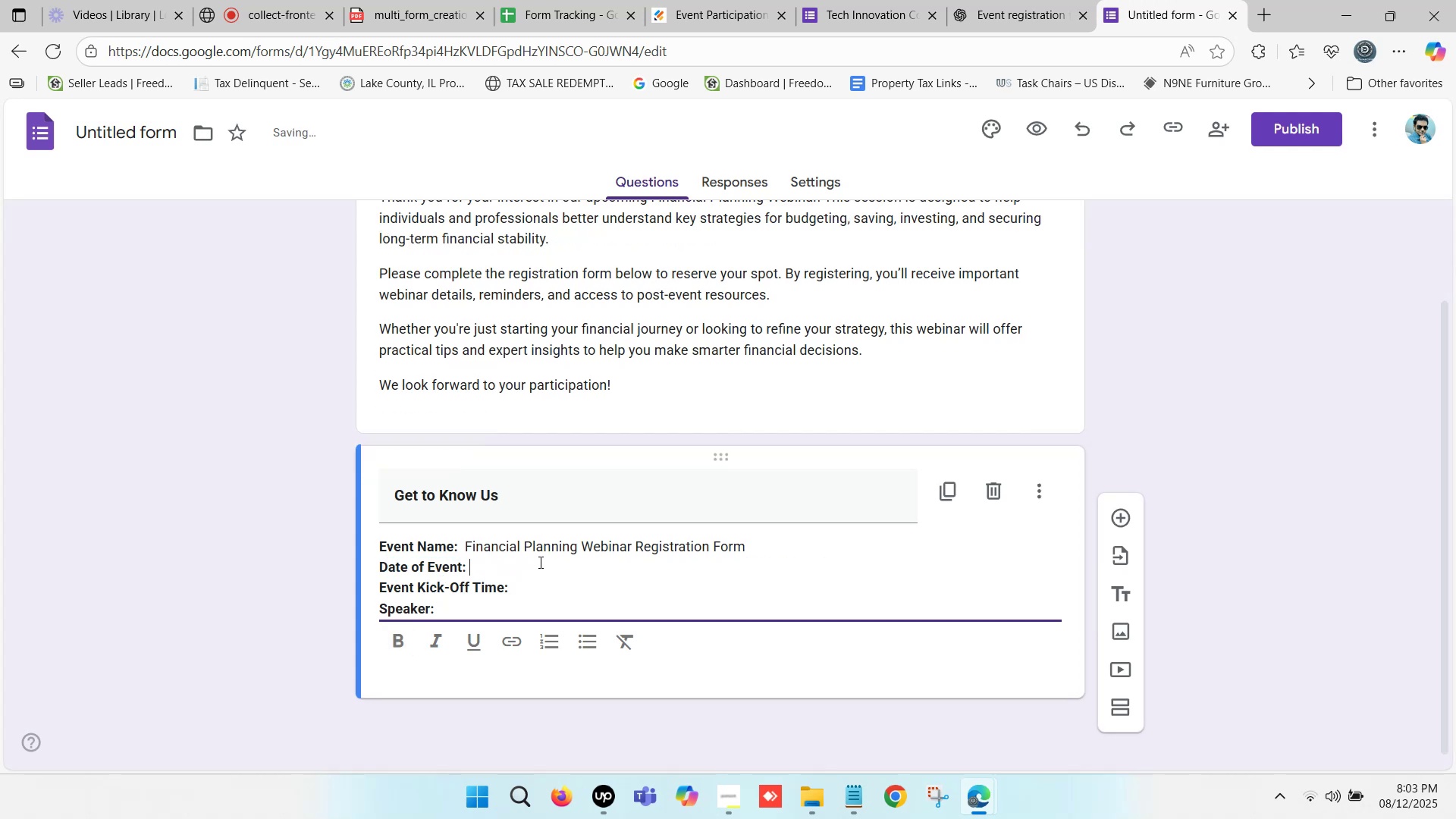 
type(23 s)
key(Backspace)
type(September, 2025)
 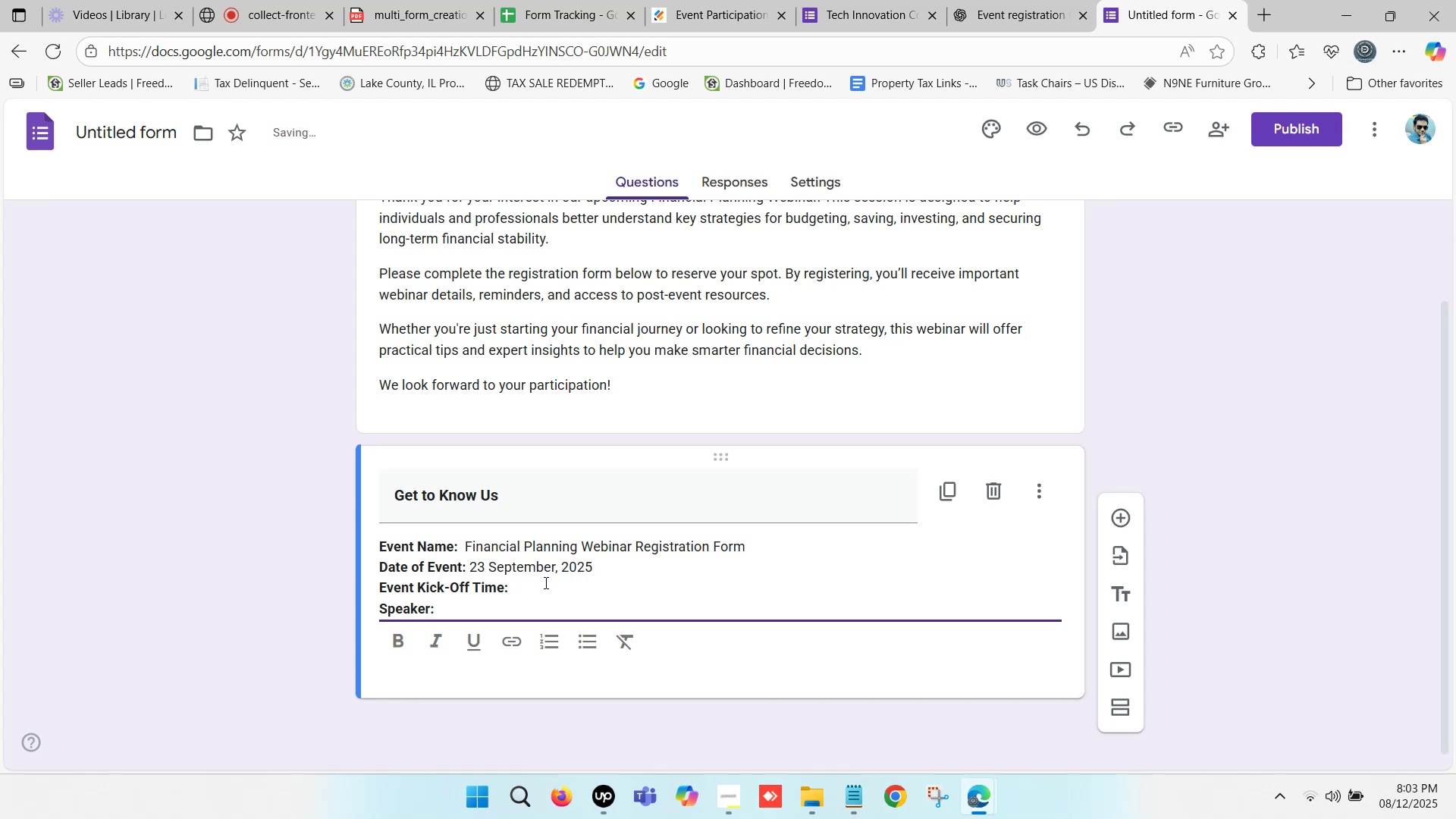 
scroll: coordinate [585, 604], scroll_direction: down, amount: 1.0
 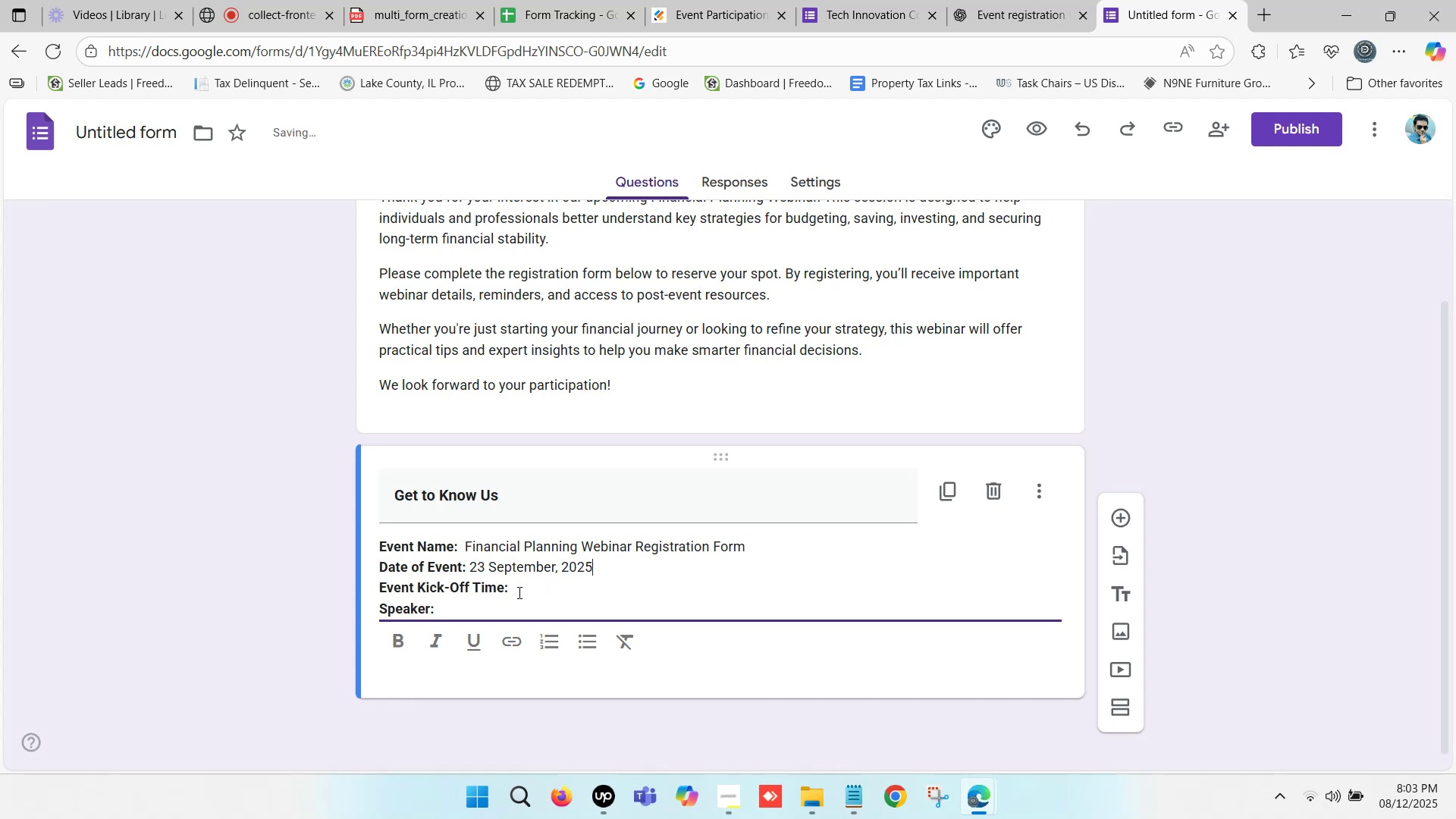 
left_click([537, 592])
 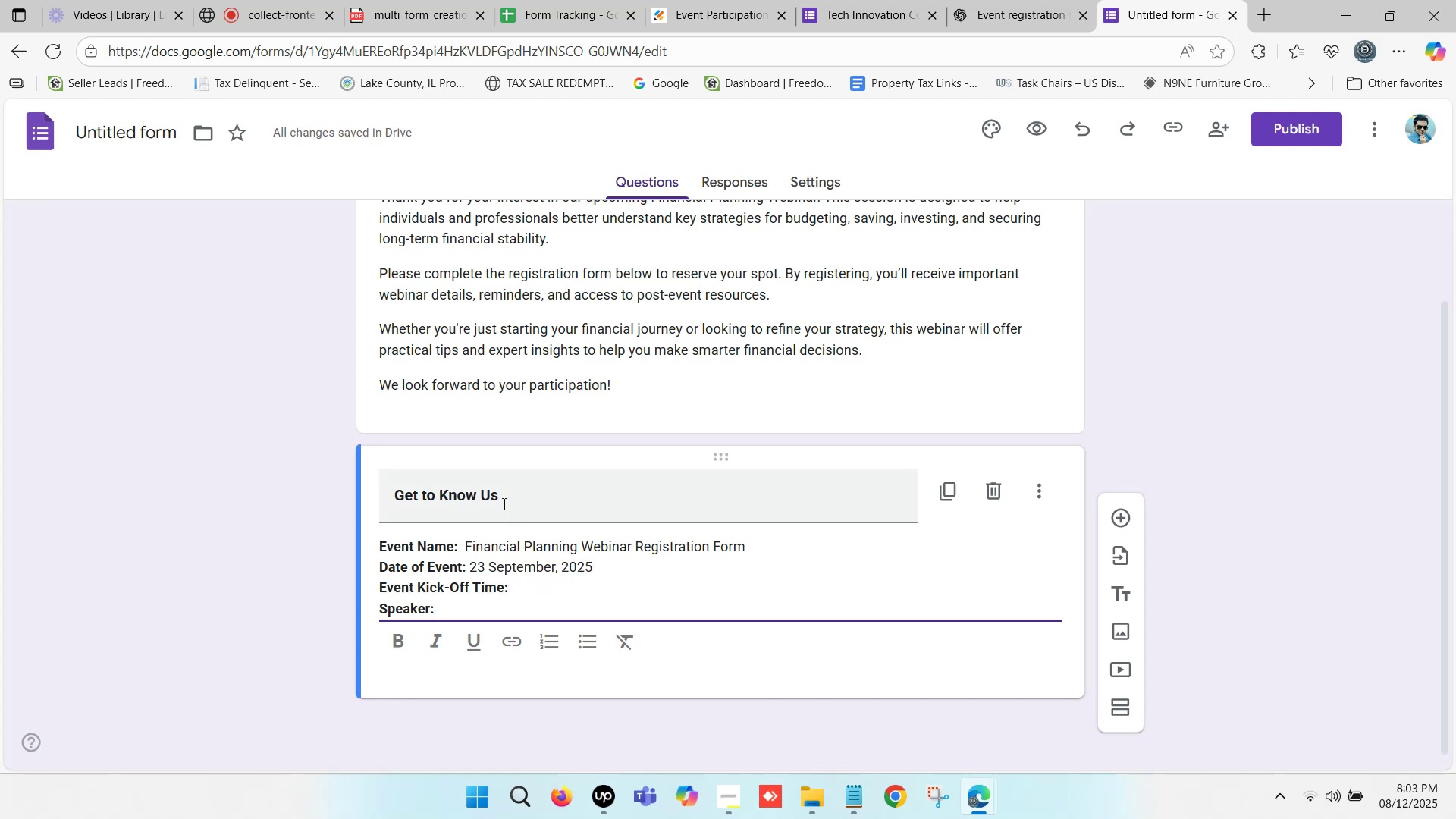 
scroll: coordinate [535, 475], scroll_direction: down, amount: 3.0
 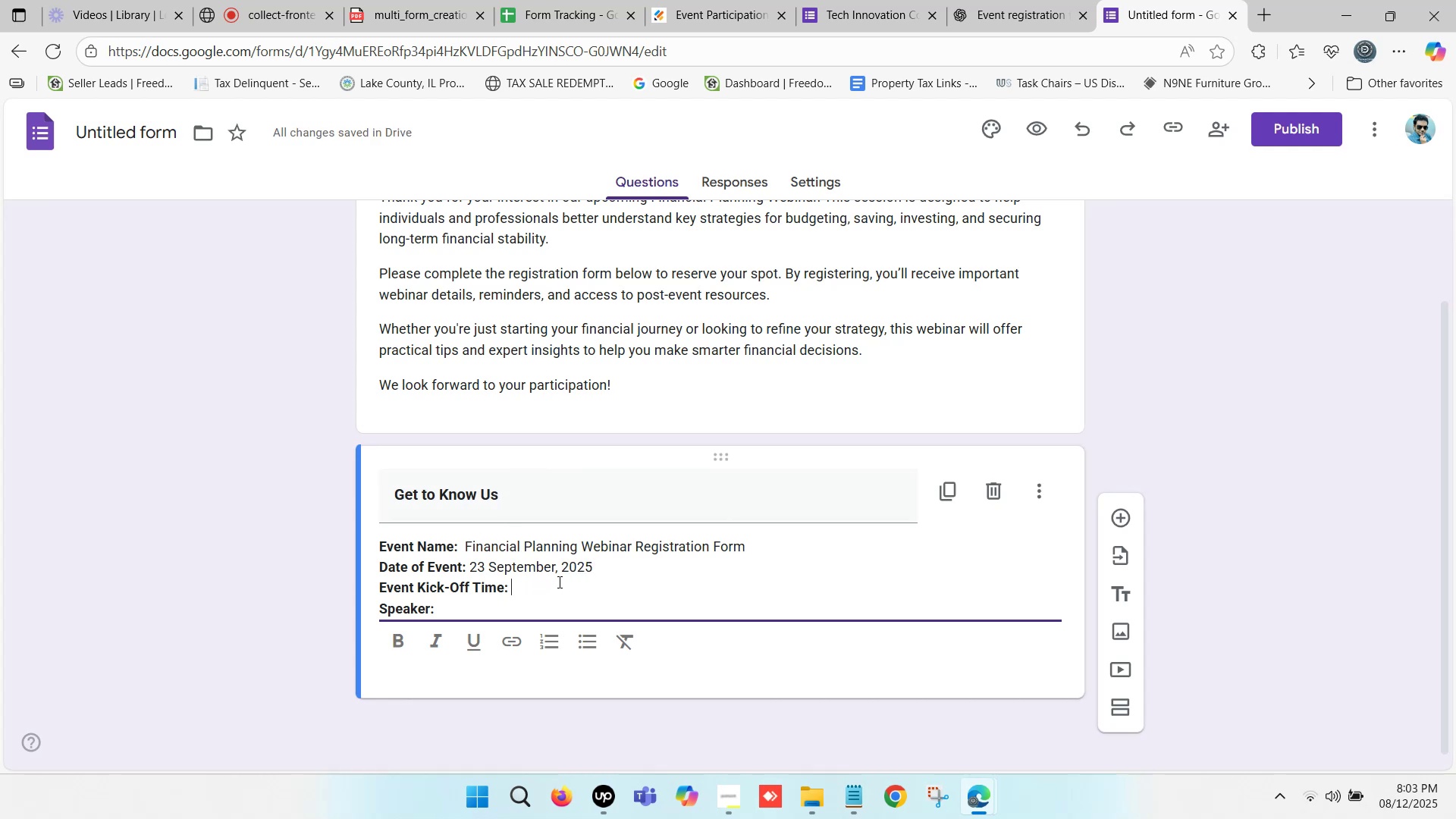 
wait(9.29)
 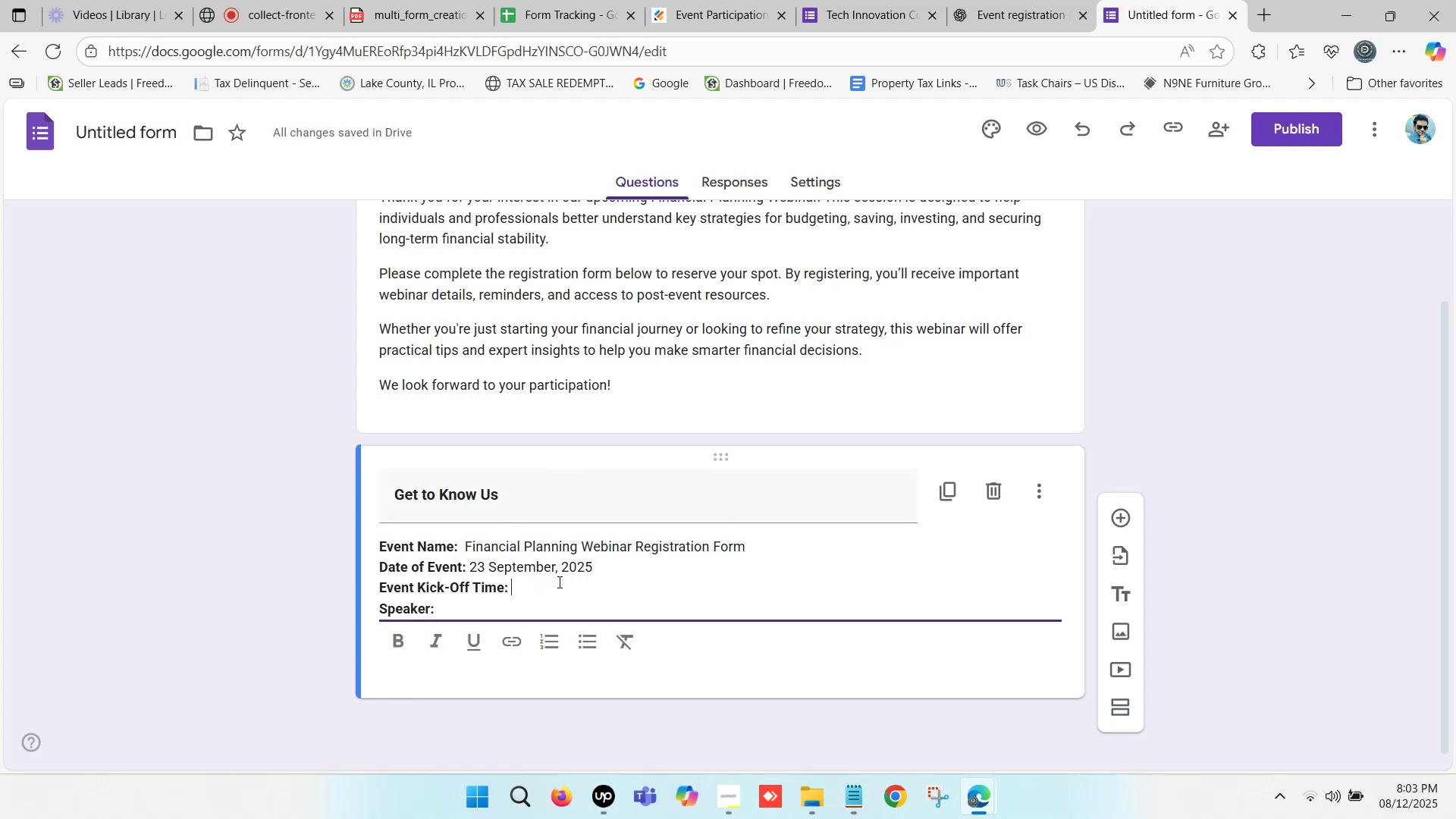 
type(4:00 pm)
 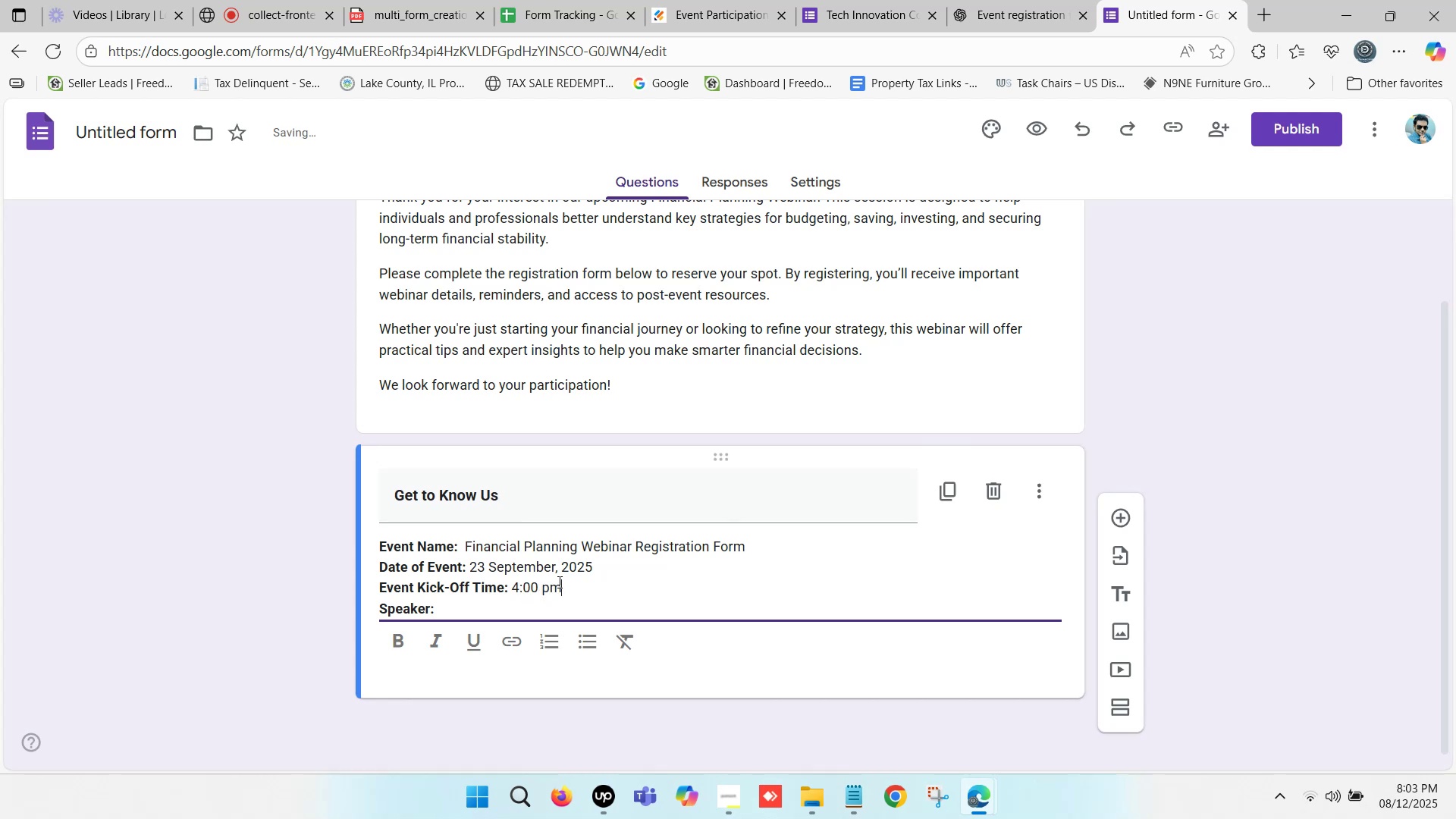 
left_click([438, 607])
 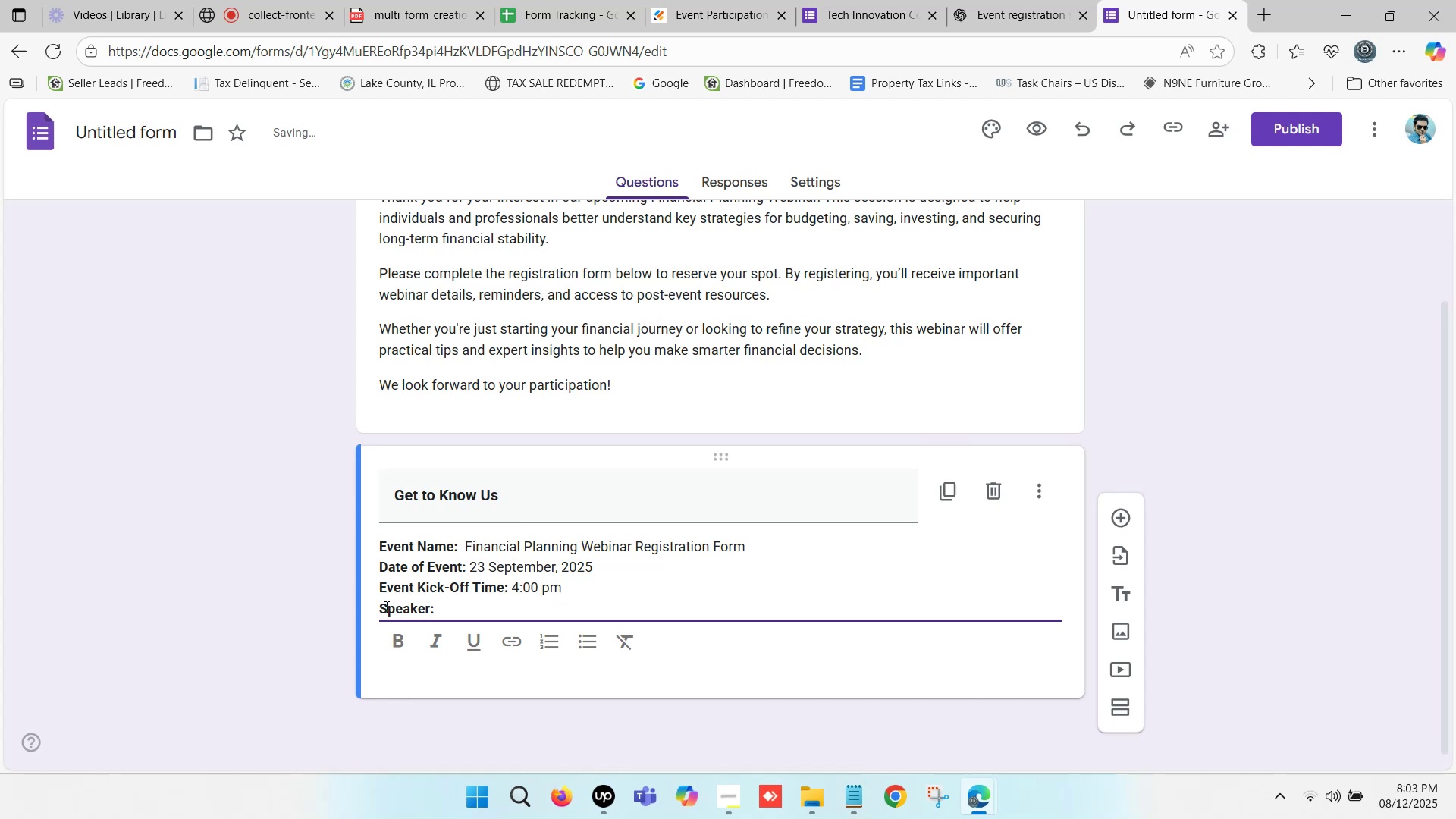 
left_click_drag(start_coordinate=[380, 606], to_coordinate=[430, 608])
 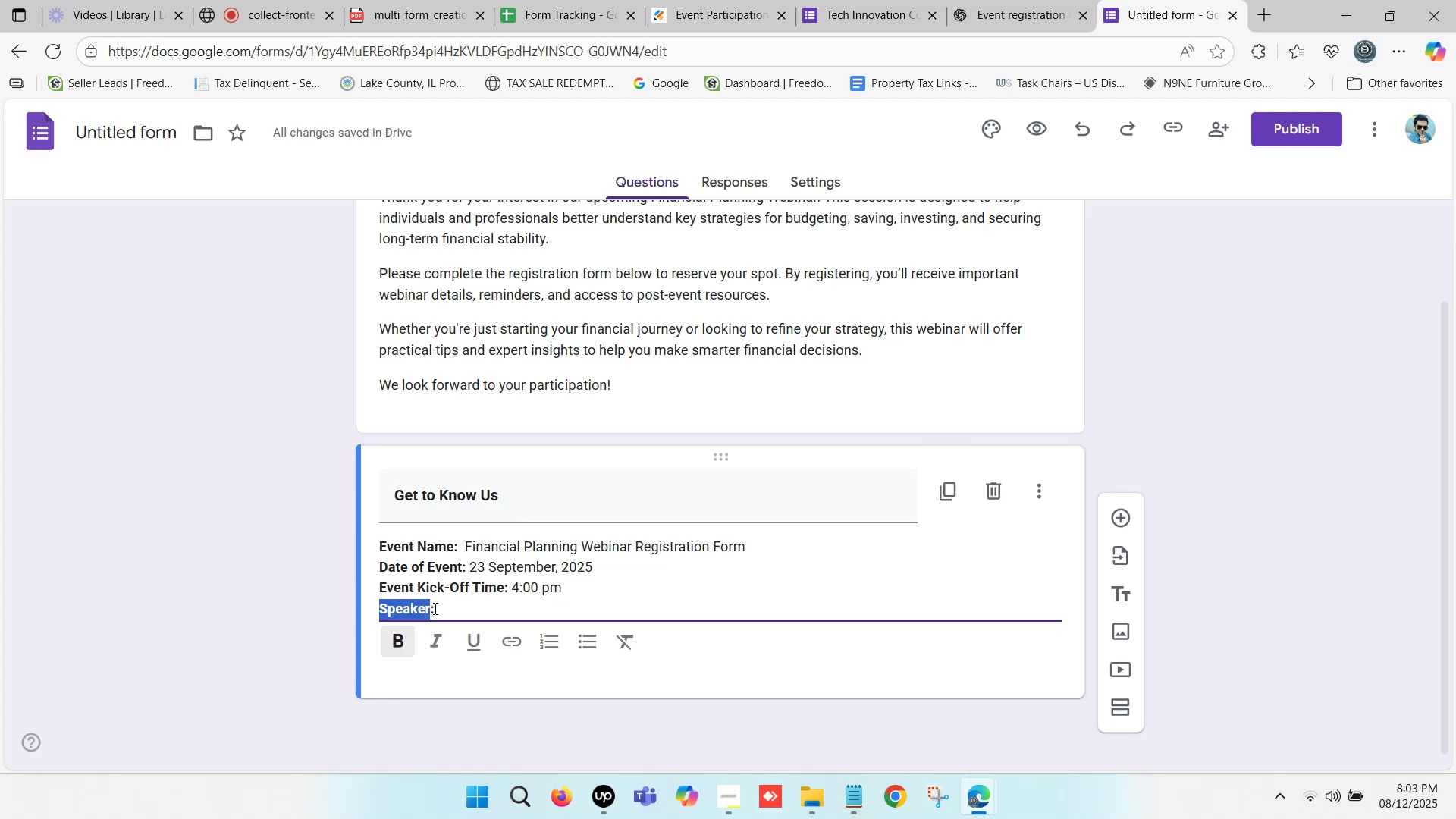 
key(Control+C)
 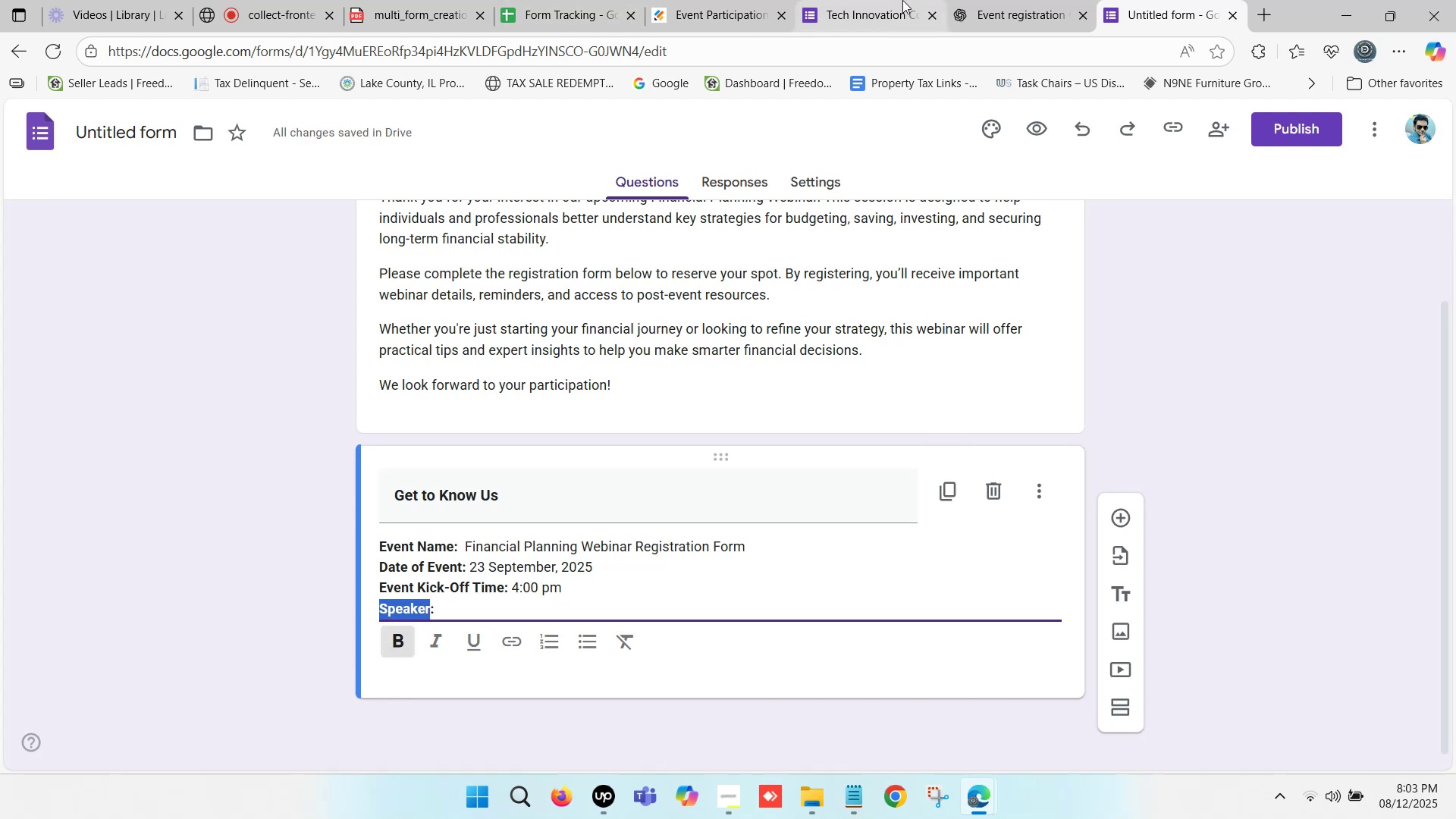 
left_click([1018, 0])
 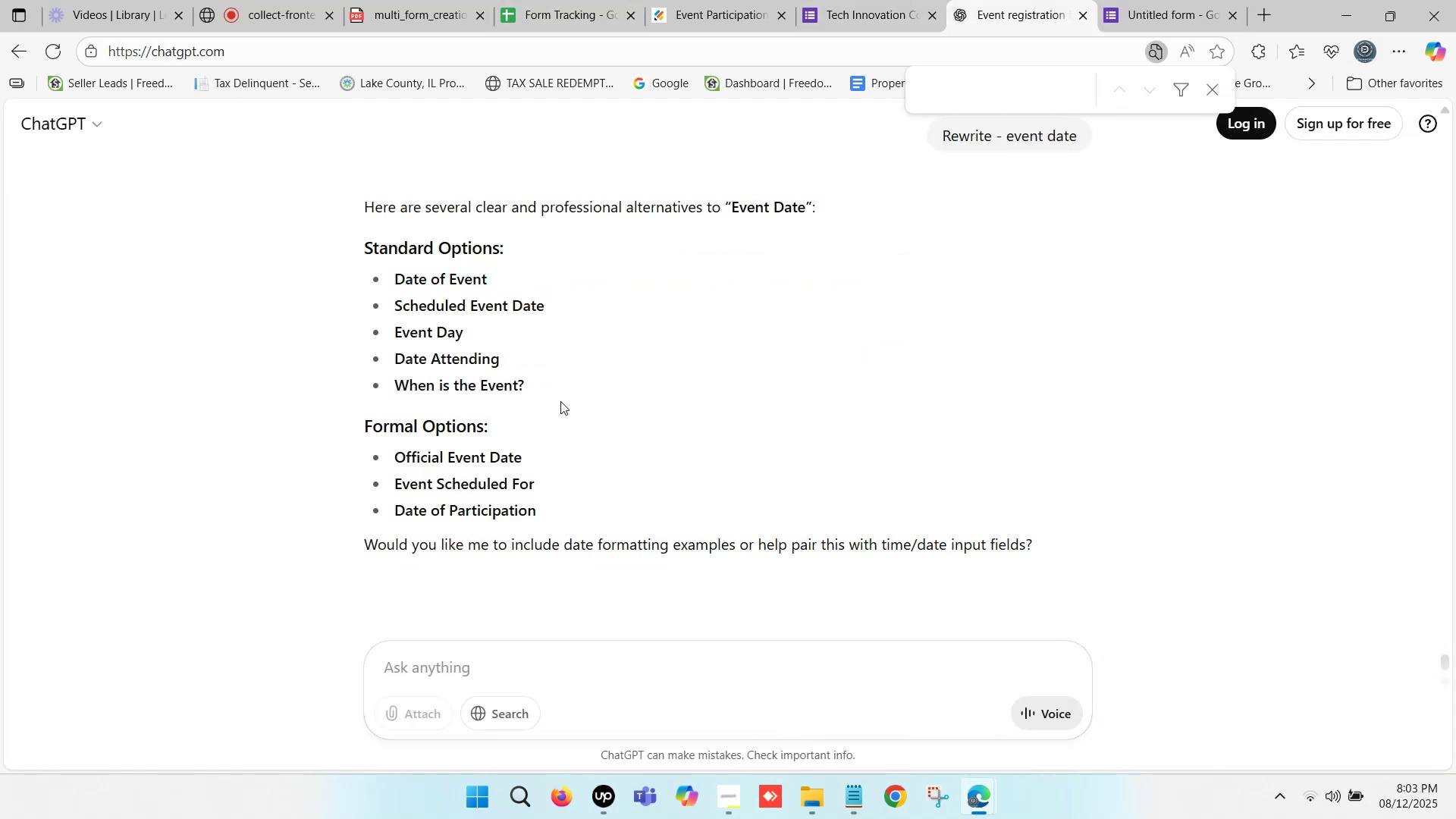 
key(Control+F)
 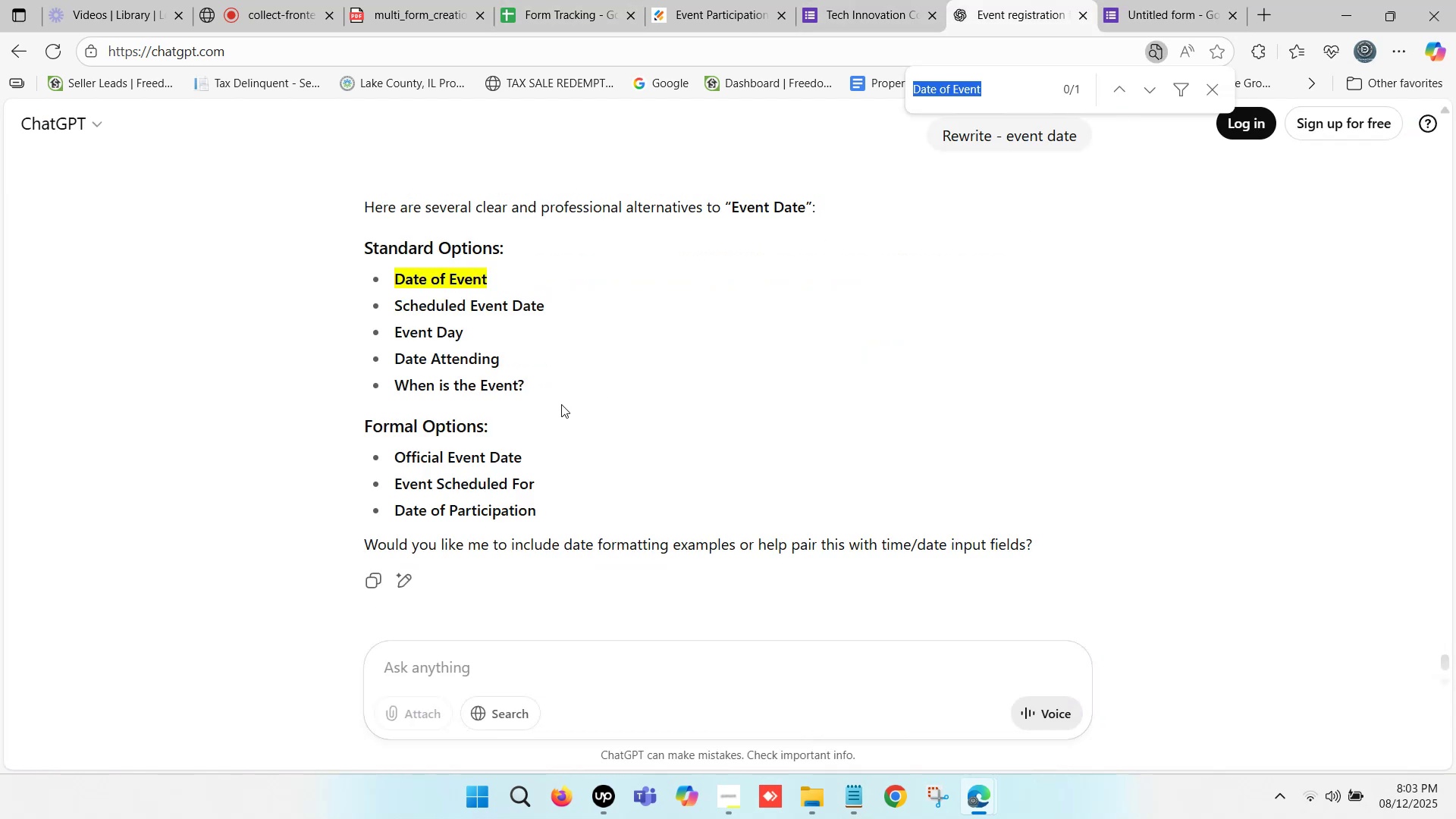 
key(Control+V)
 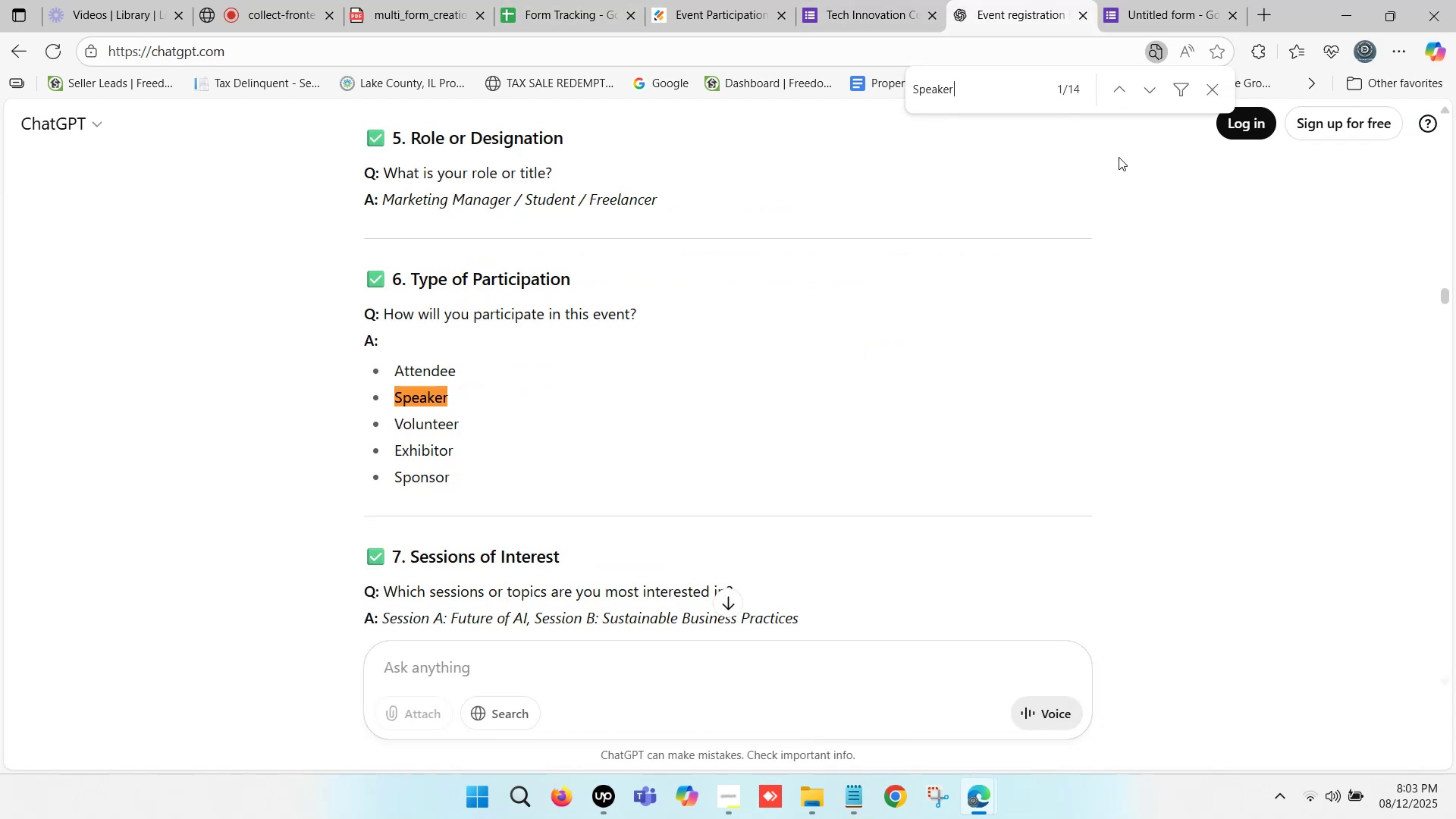 
left_click([1118, 89])
 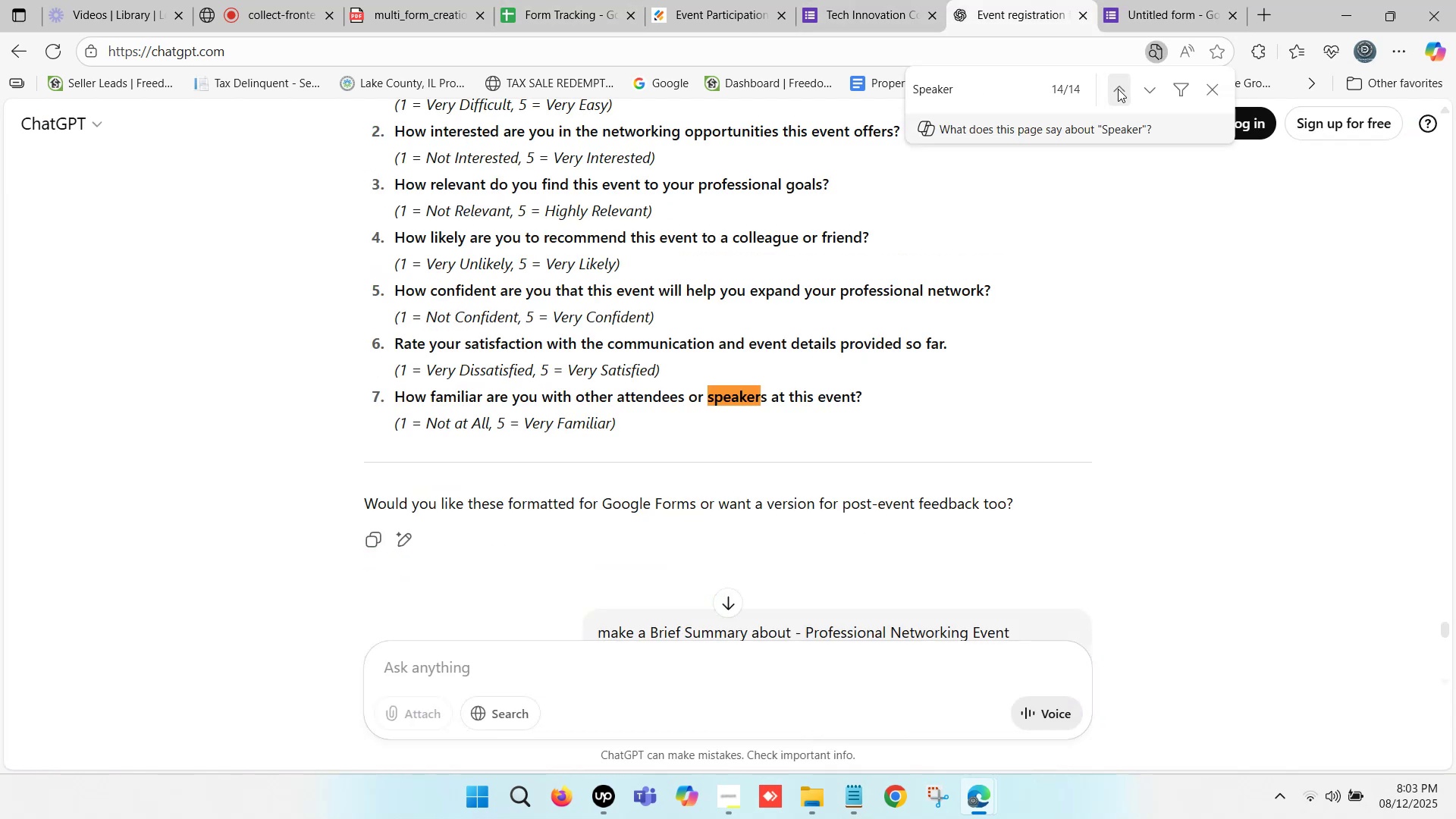 
left_click([1118, 89])
 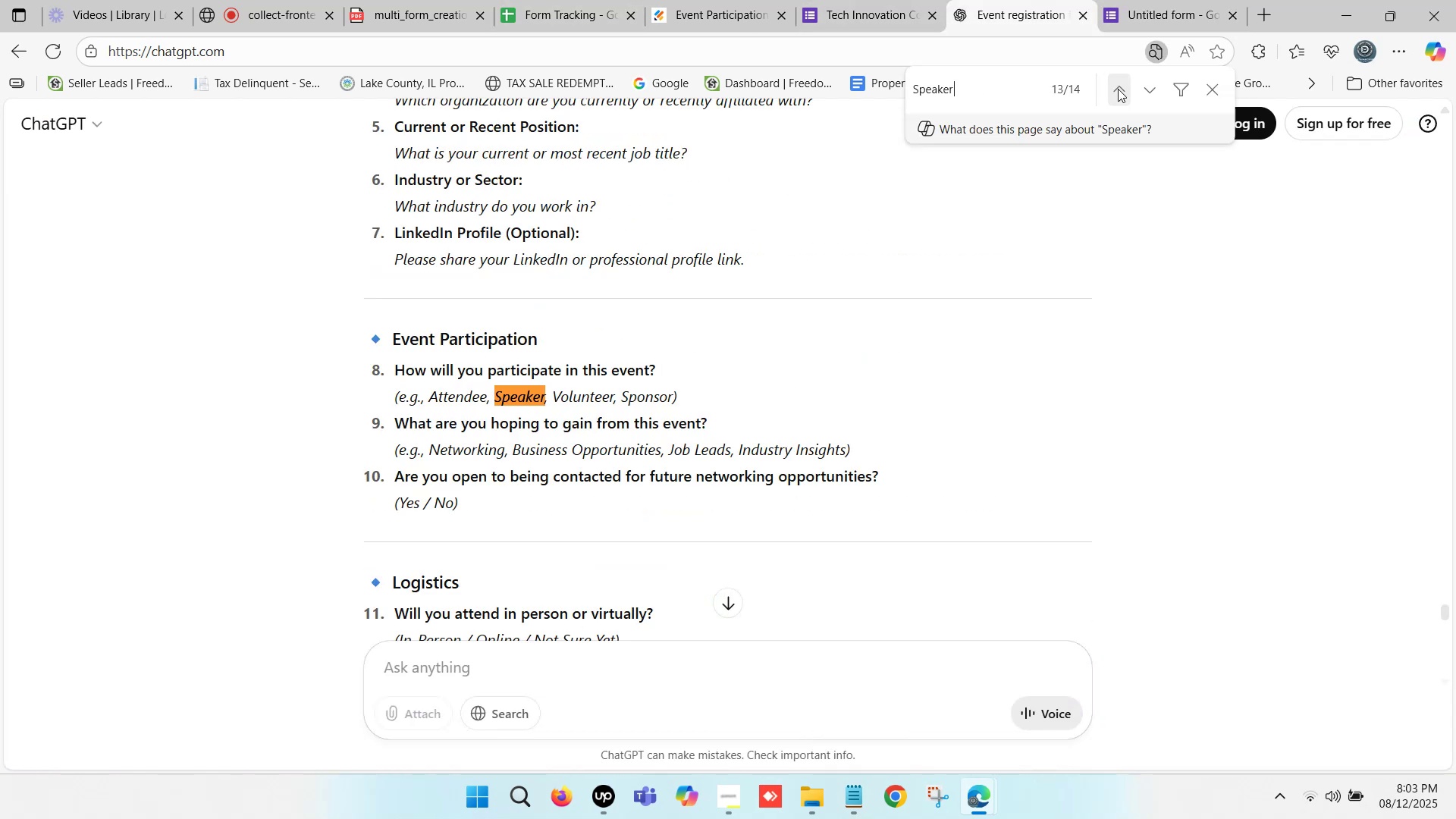 
left_click([1118, 89])
 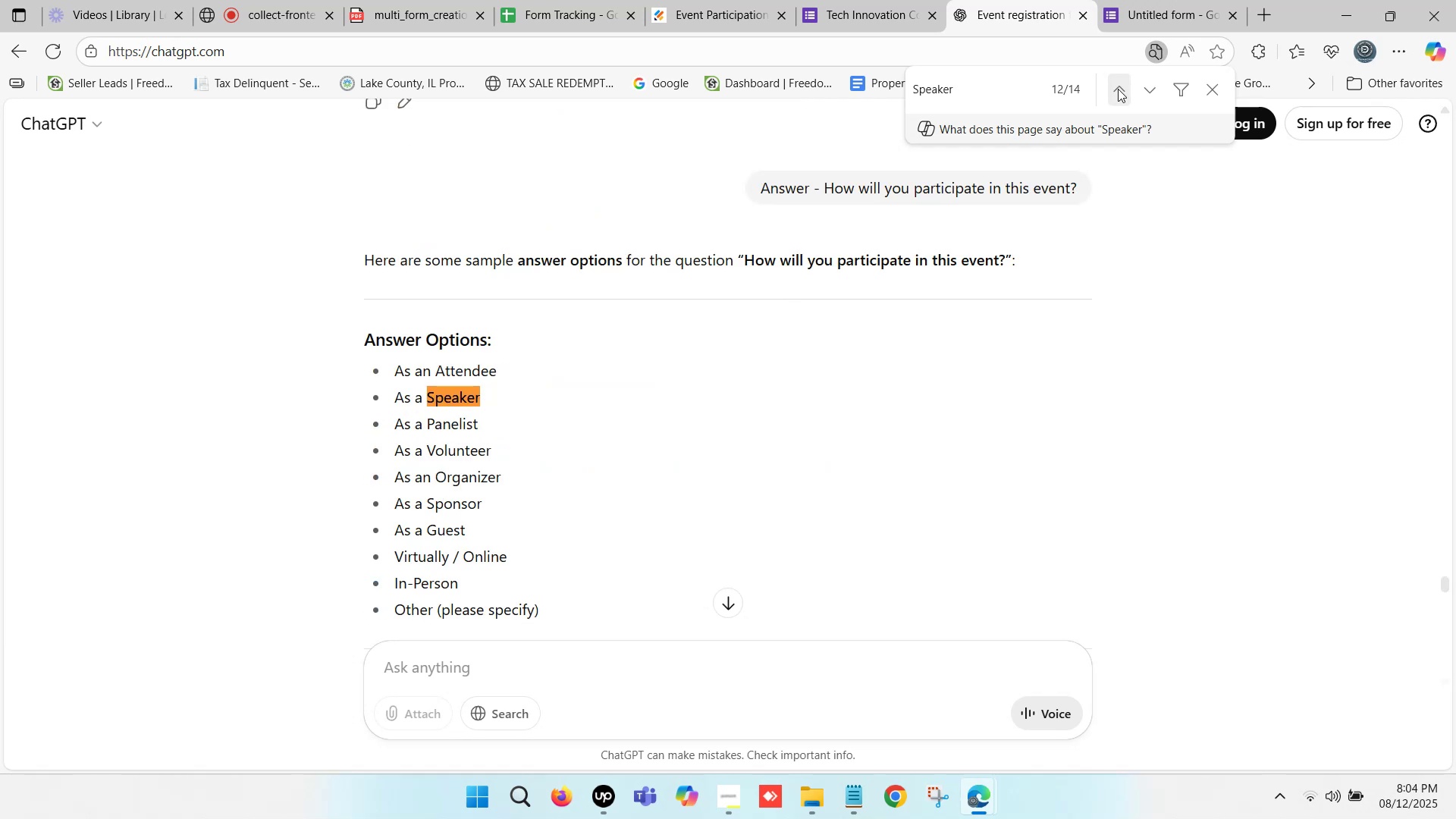 
left_click([1118, 89])
 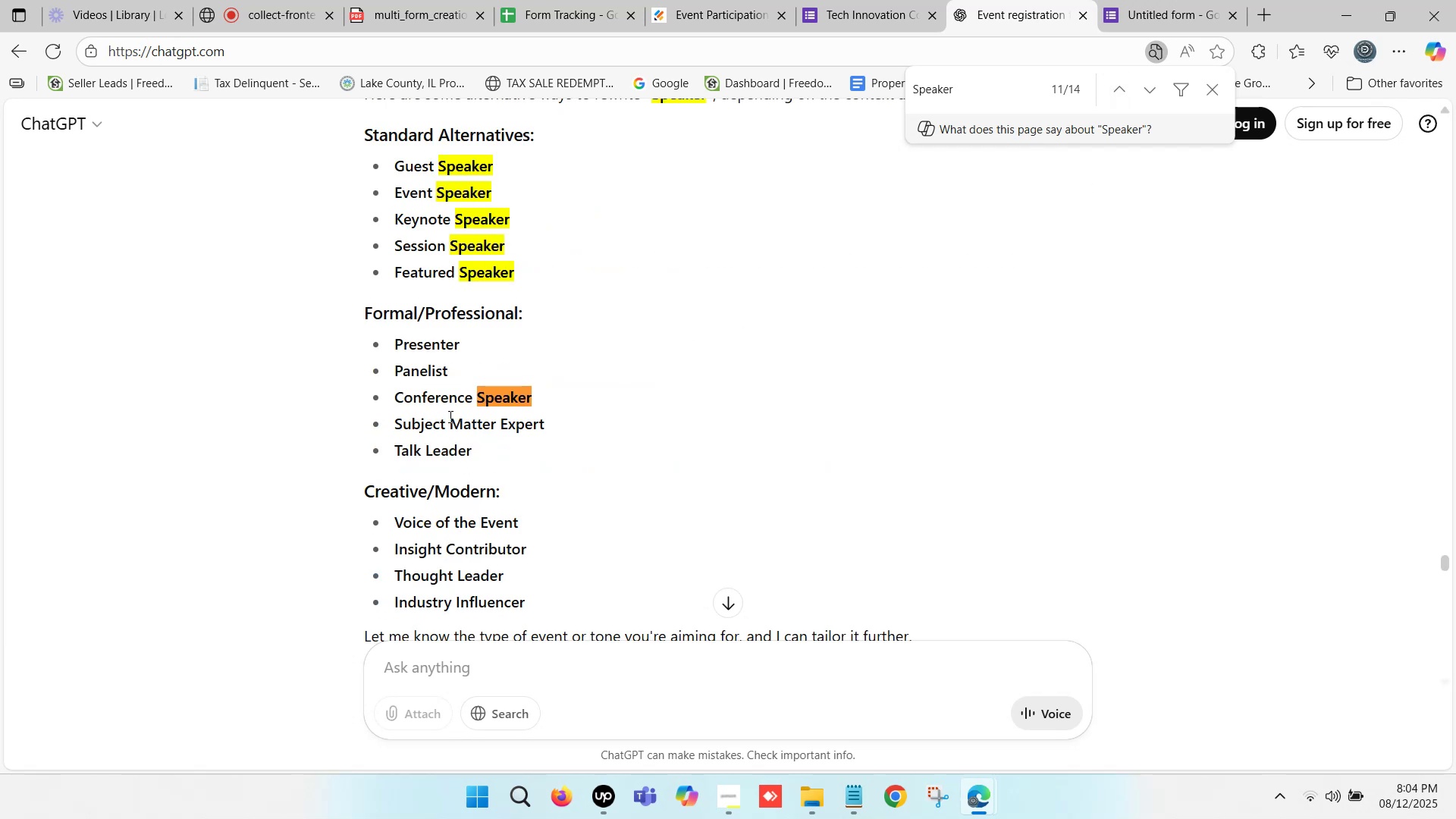 
left_click_drag(start_coordinate=[400, 400], to_coordinate=[475, 403])
 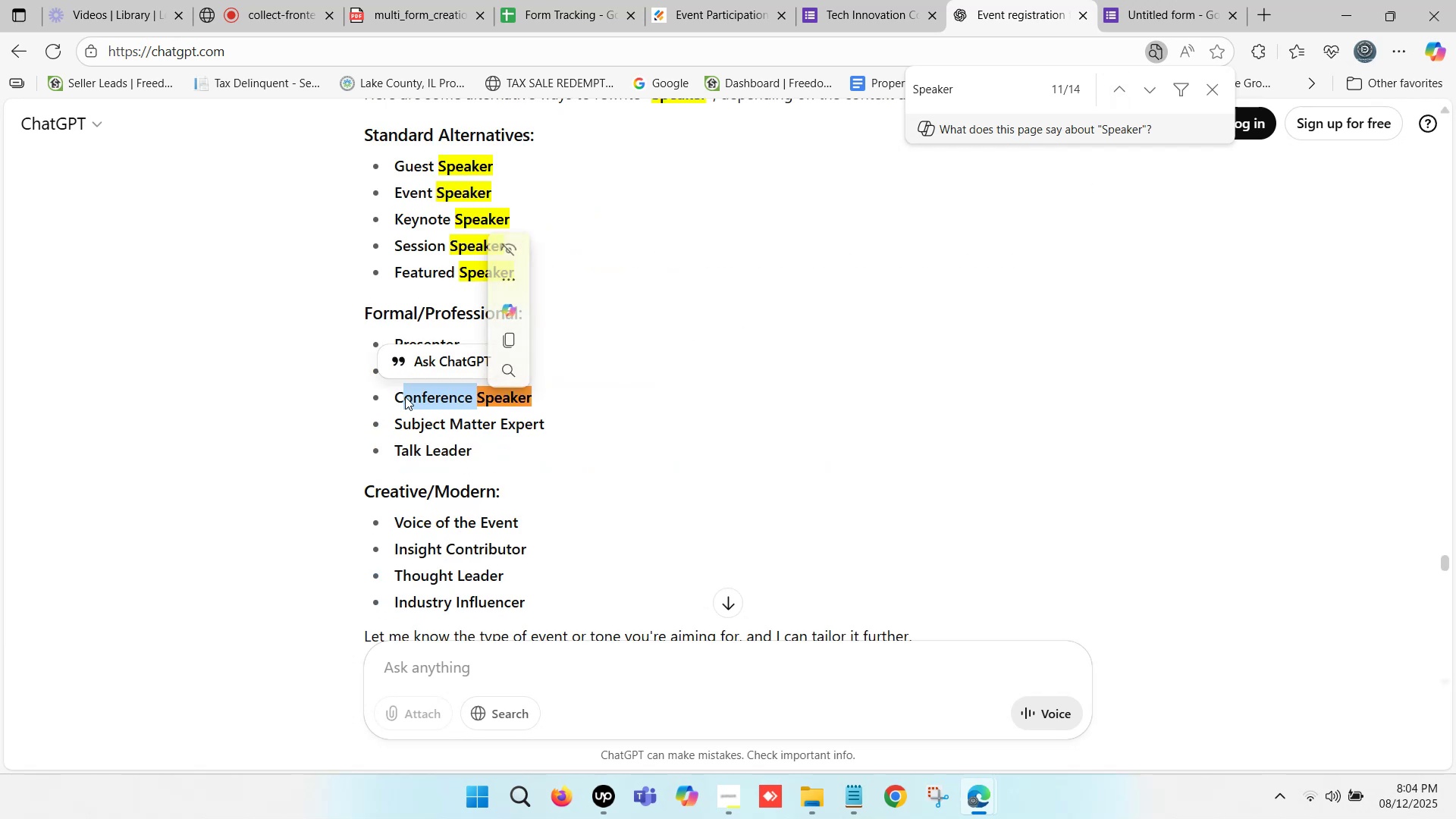 
left_click([399, 394])
 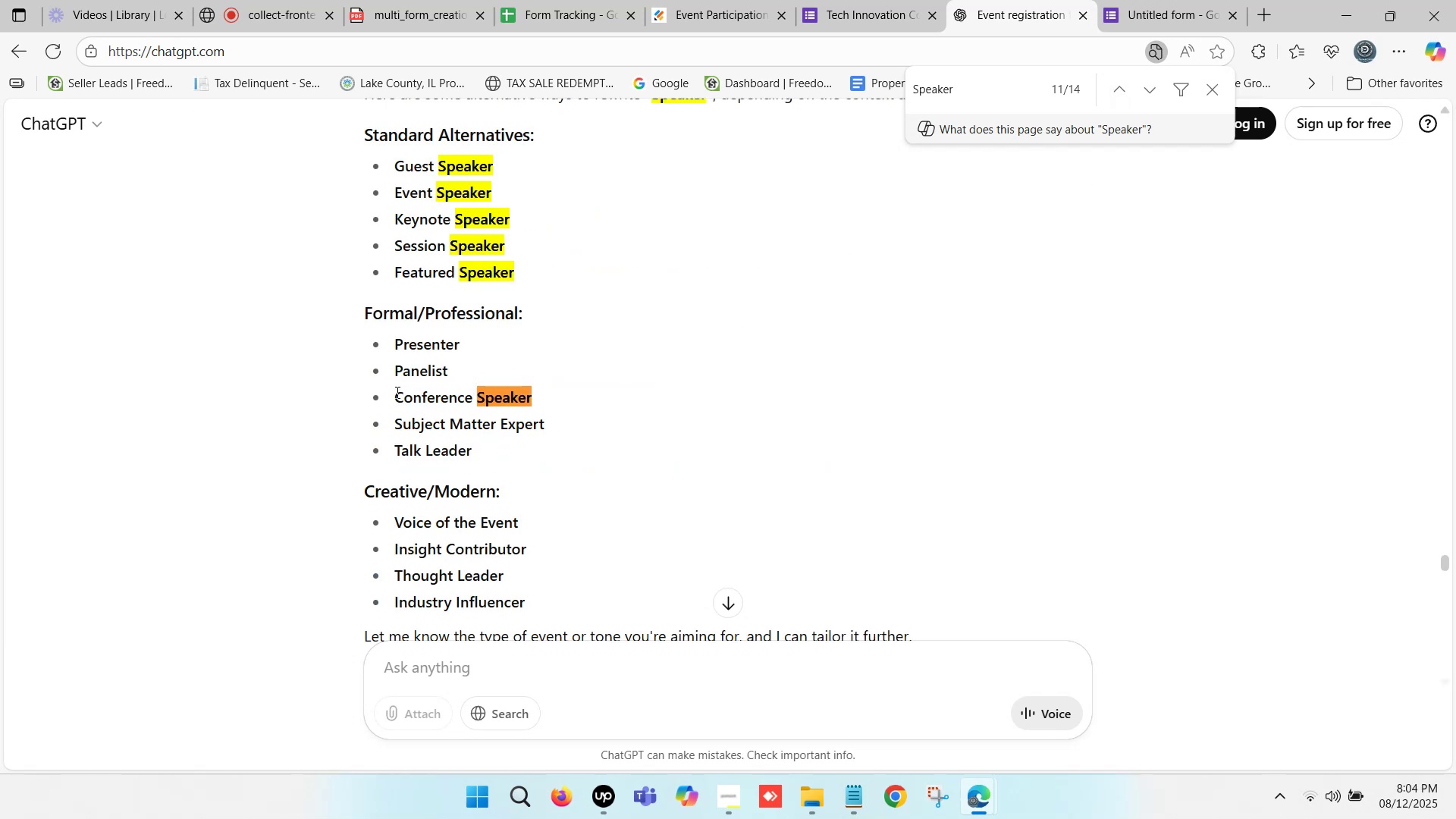 
left_click_drag(start_coordinate=[396, 392], to_coordinate=[535, 397])
 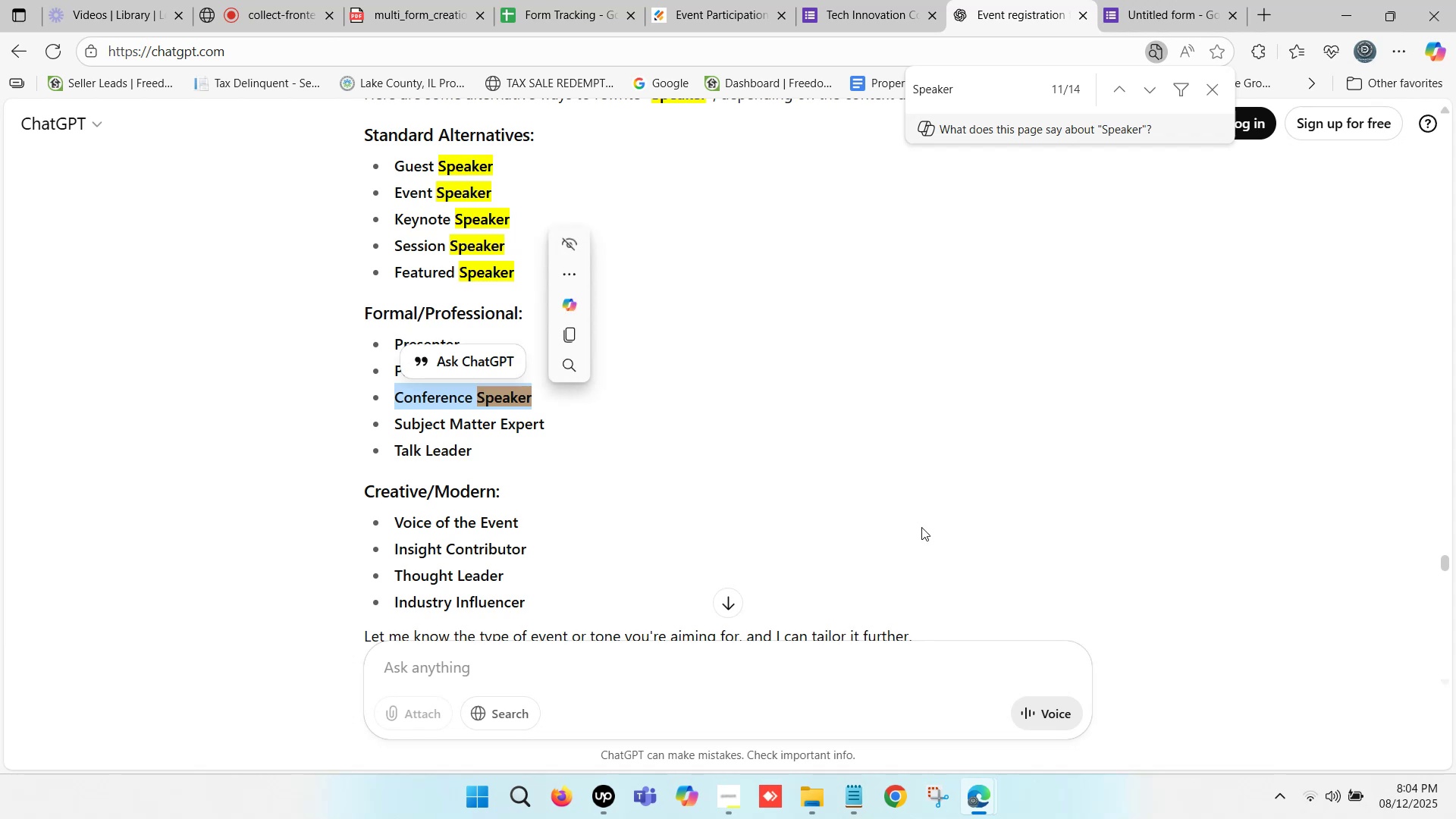 
key(Control+C)
 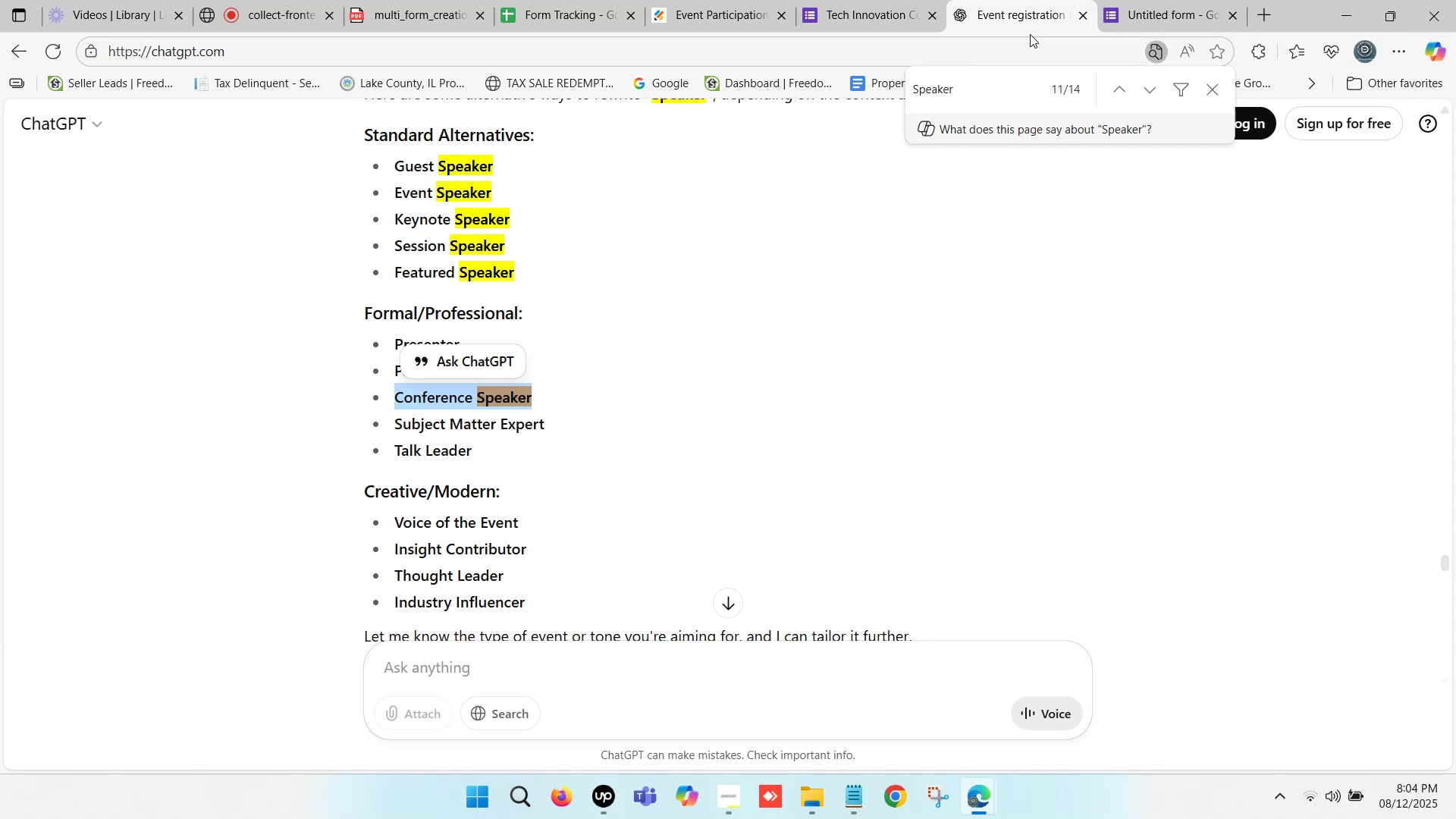 
left_click([1180, 0])
 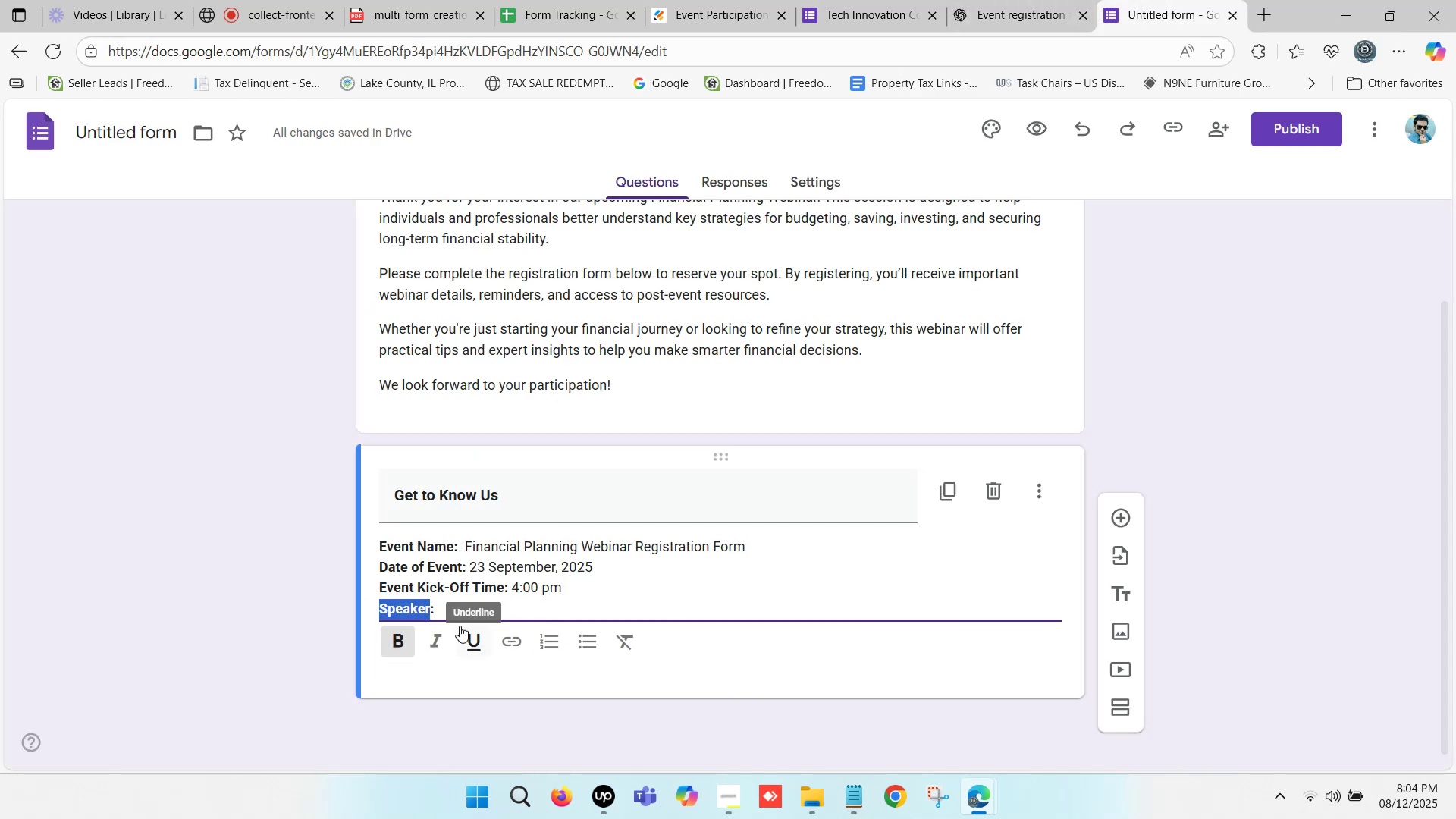 
key(Control+V)
 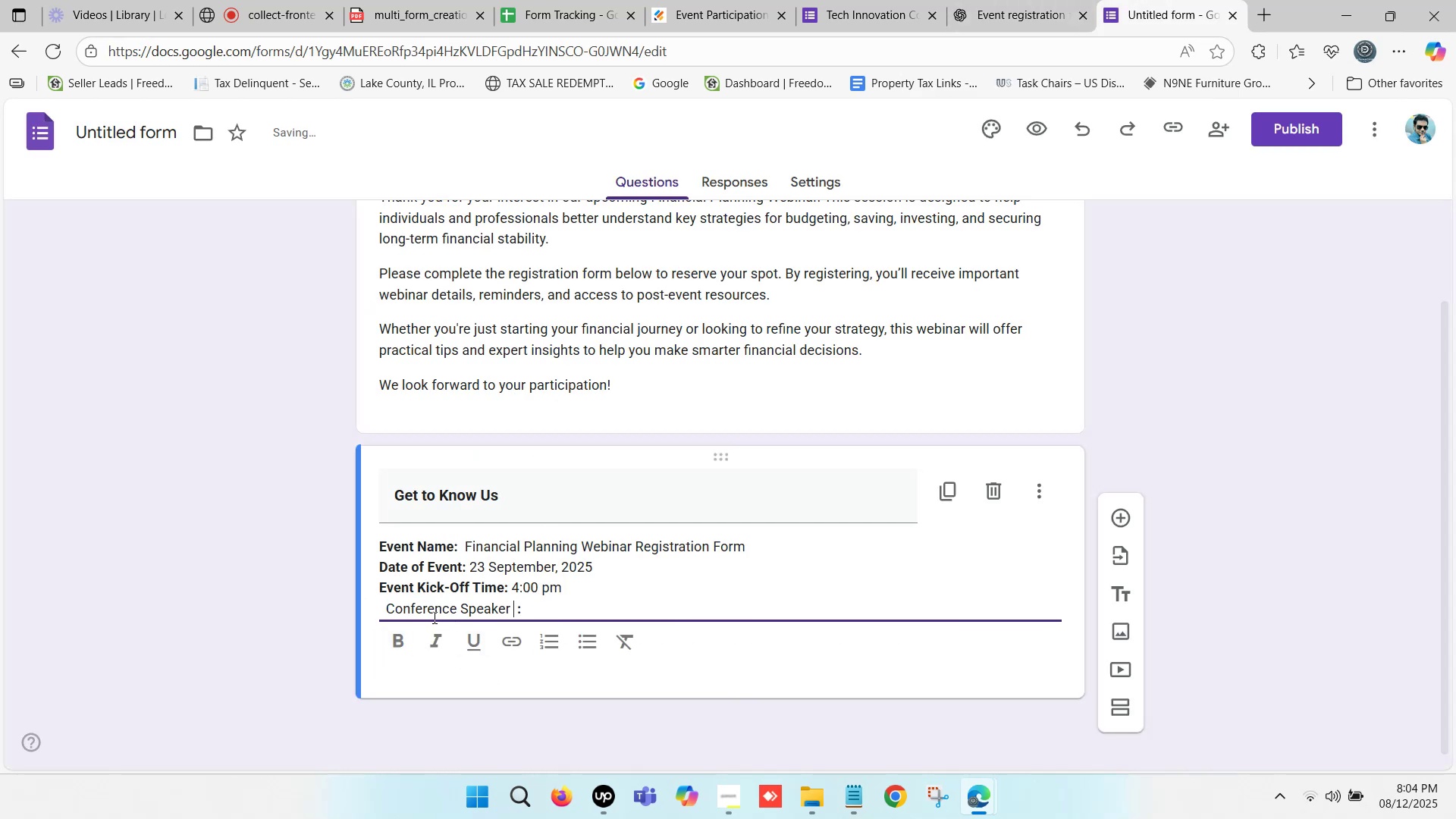 
key(Delete)
 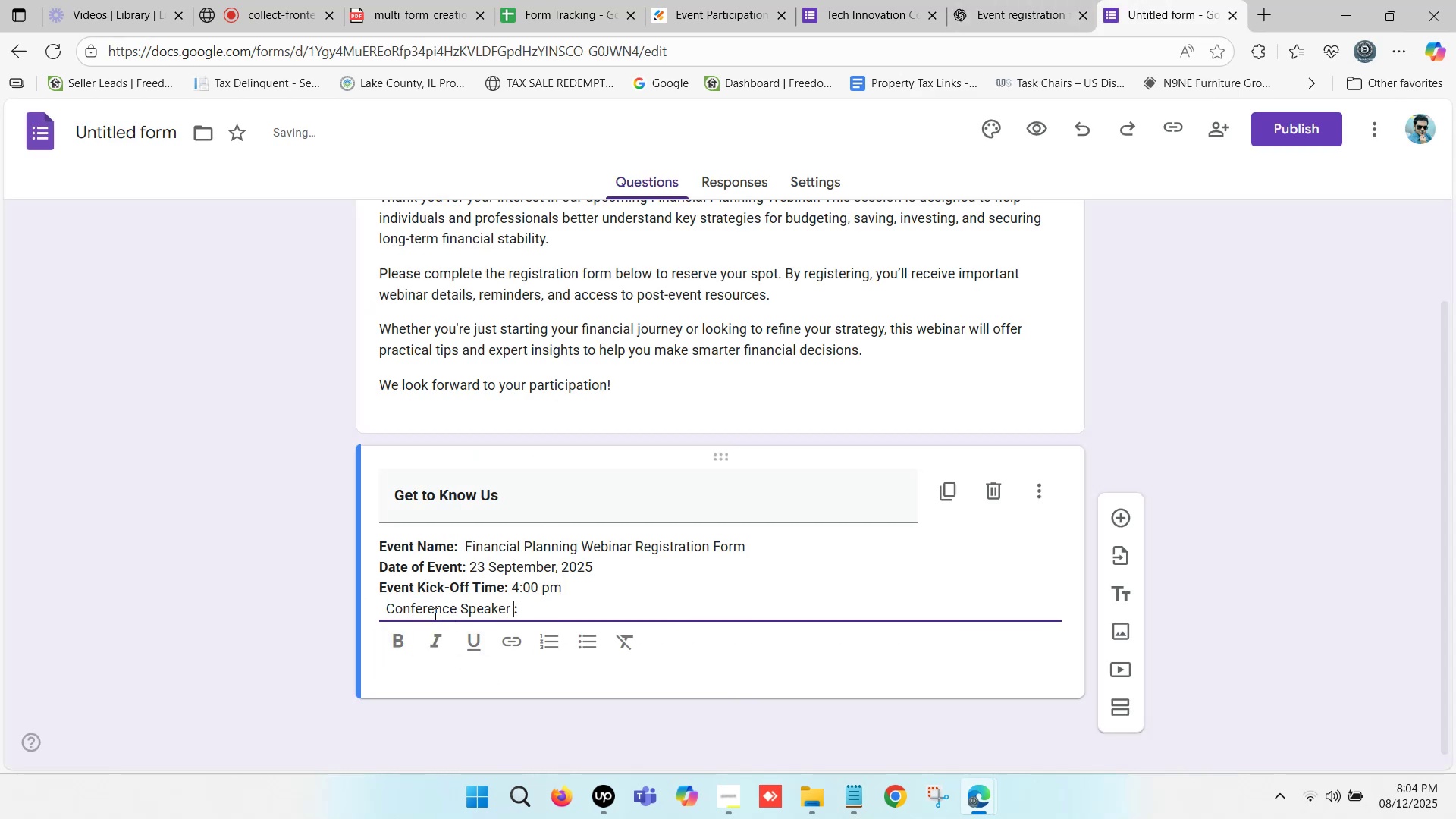 
key(Backspace)
 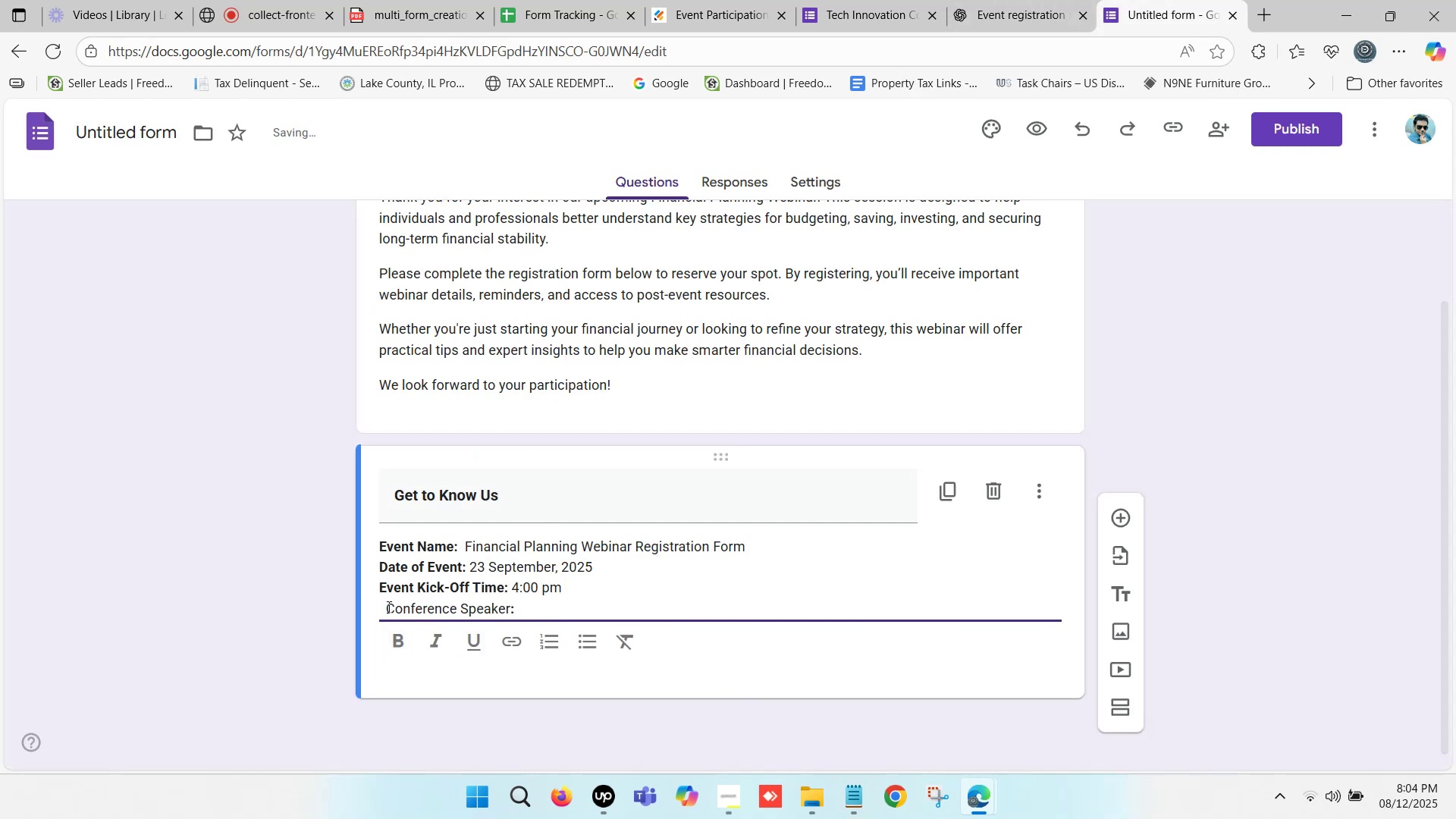 
left_click([388, 607])
 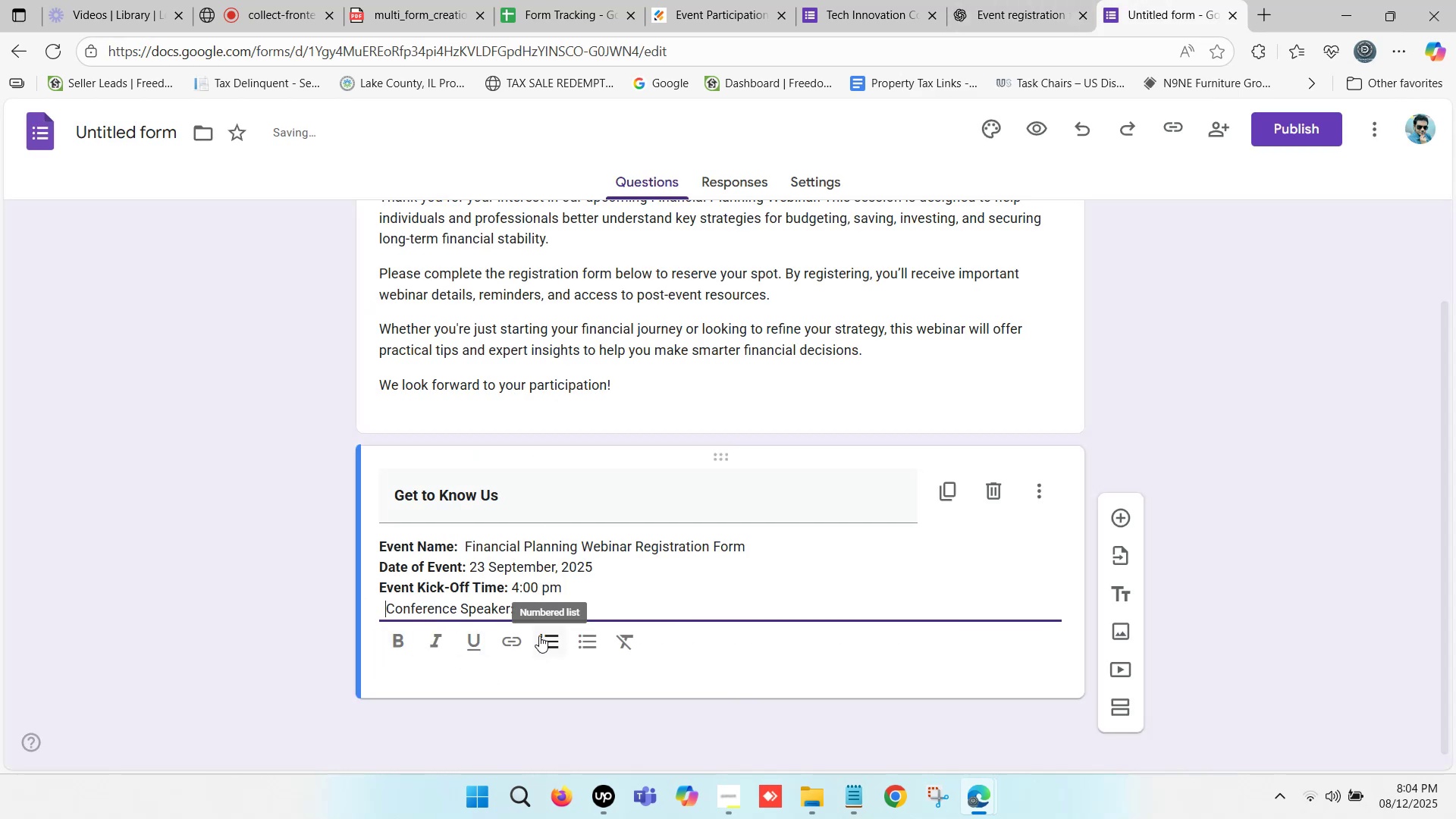 
key(Backspace)
 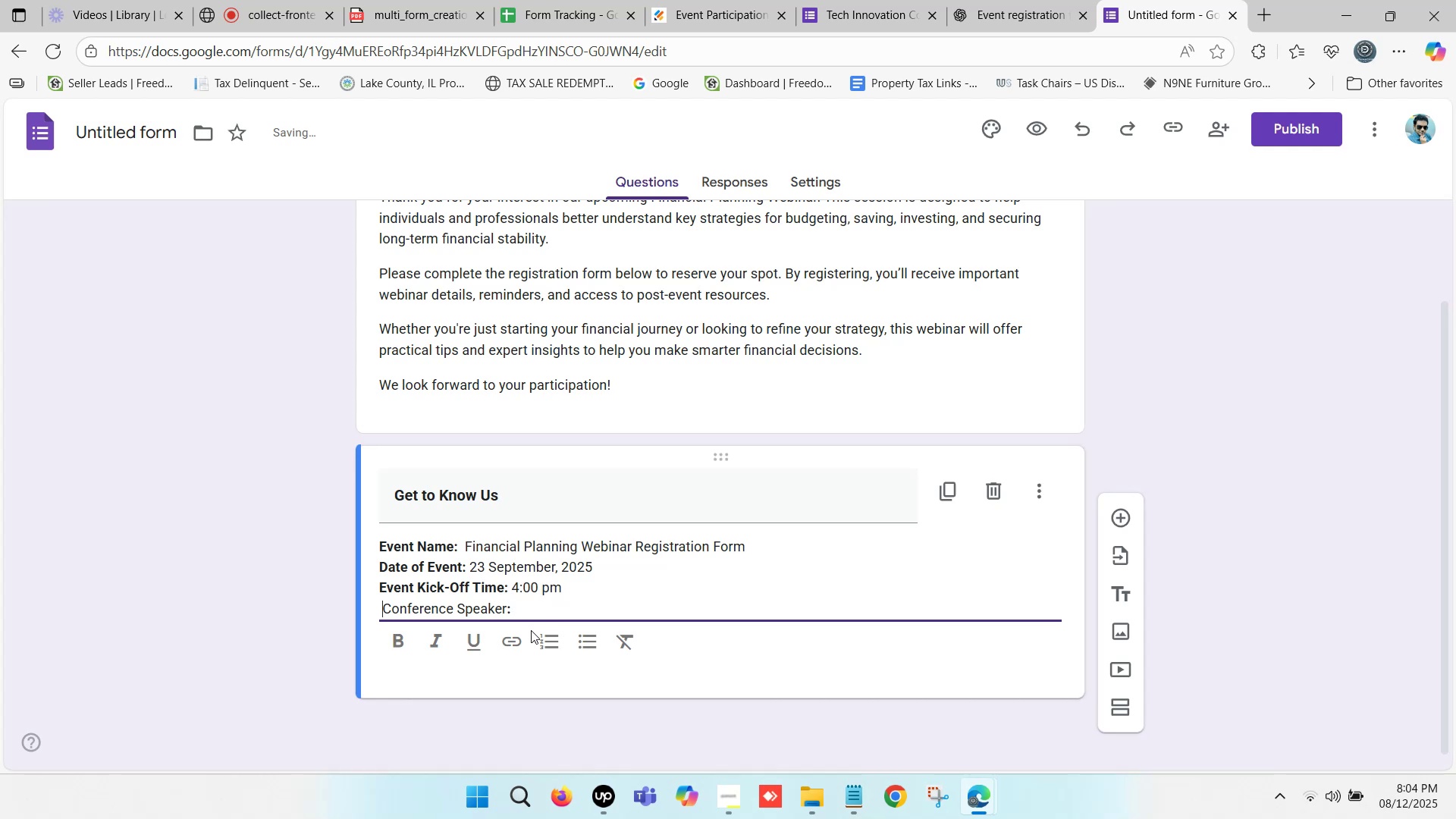 
key(Backspace)
 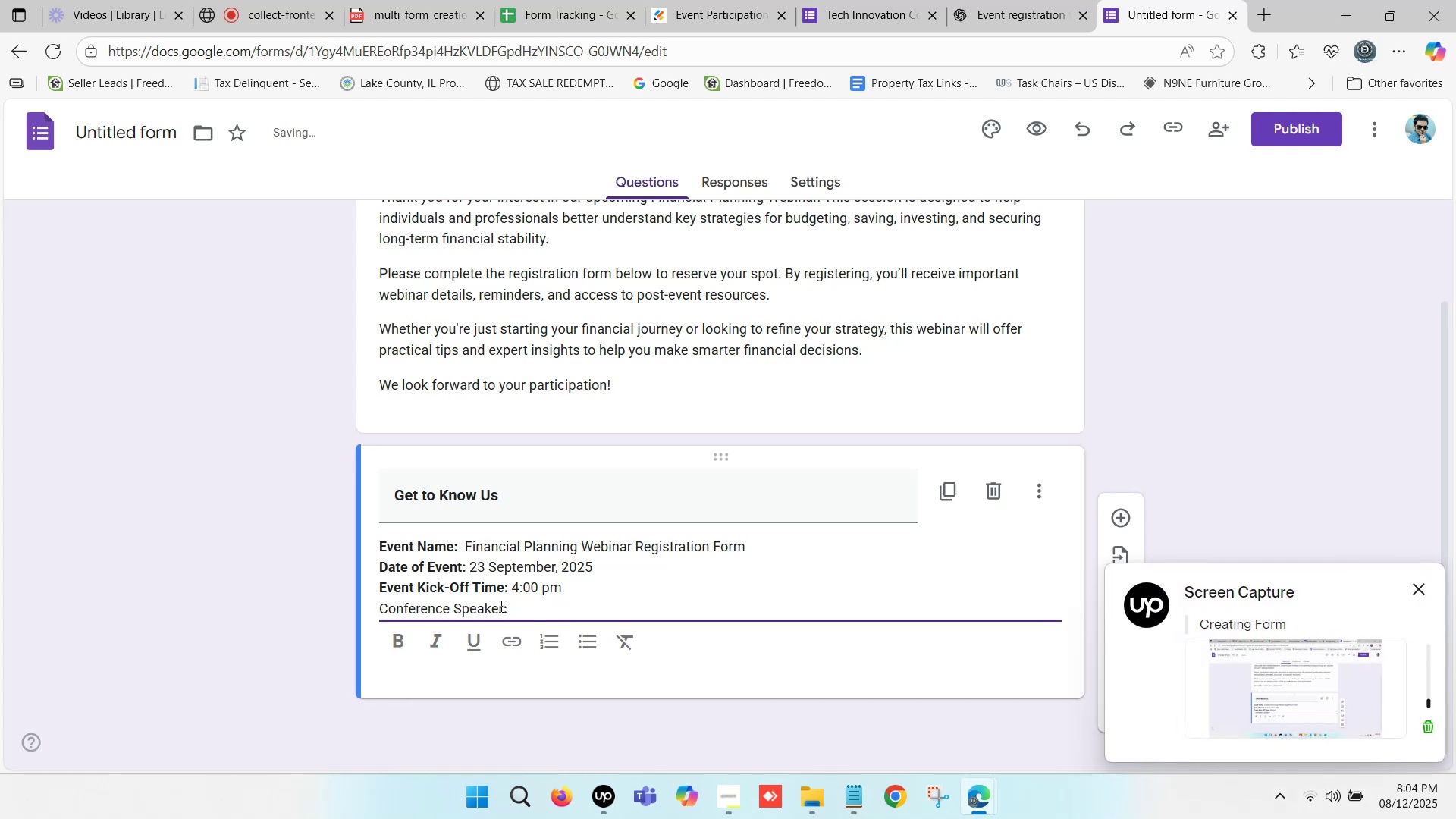 
left_click_drag(start_coordinate=[507, 607], to_coordinate=[372, 607])
 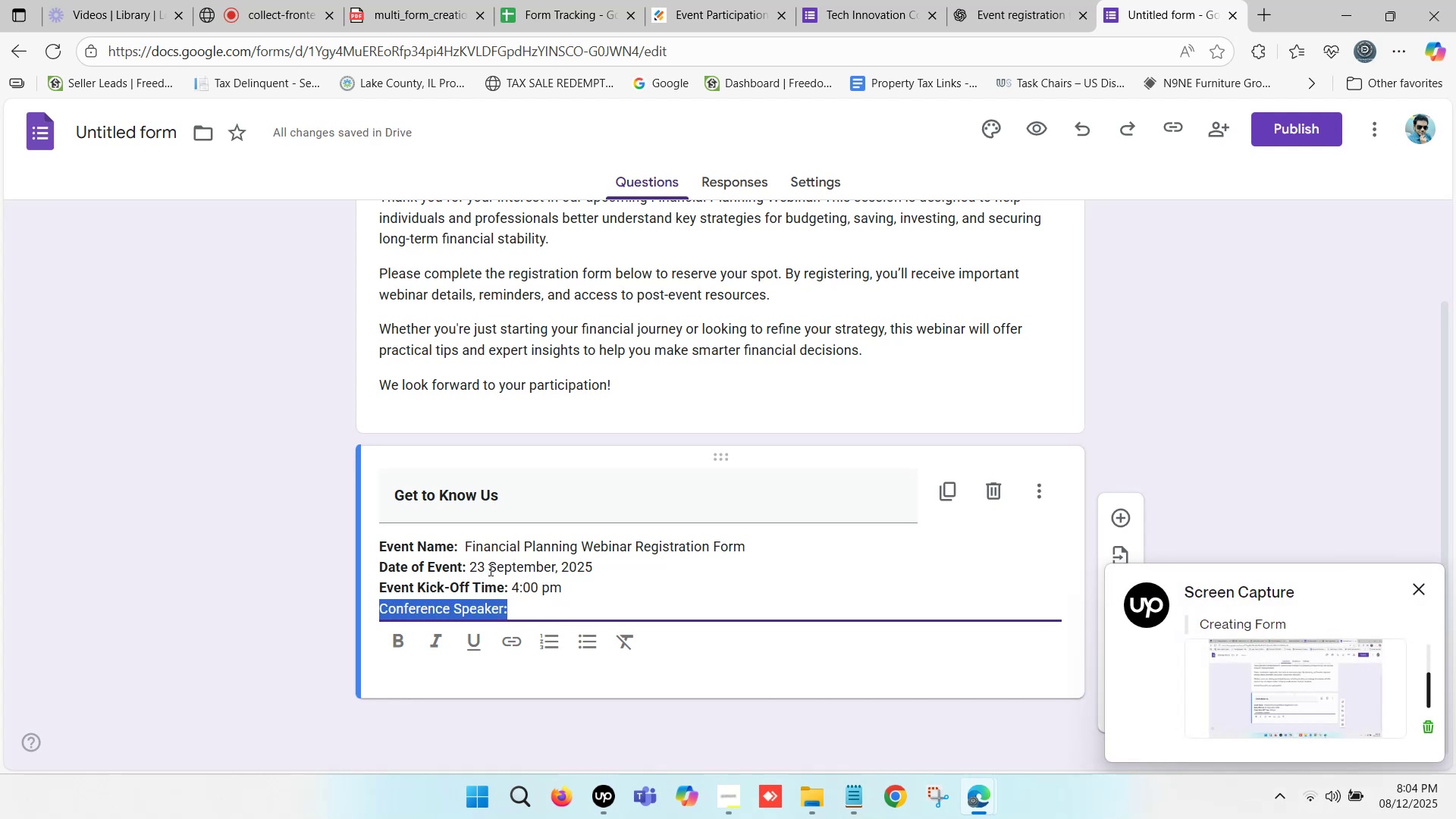 
key(Control+B)
 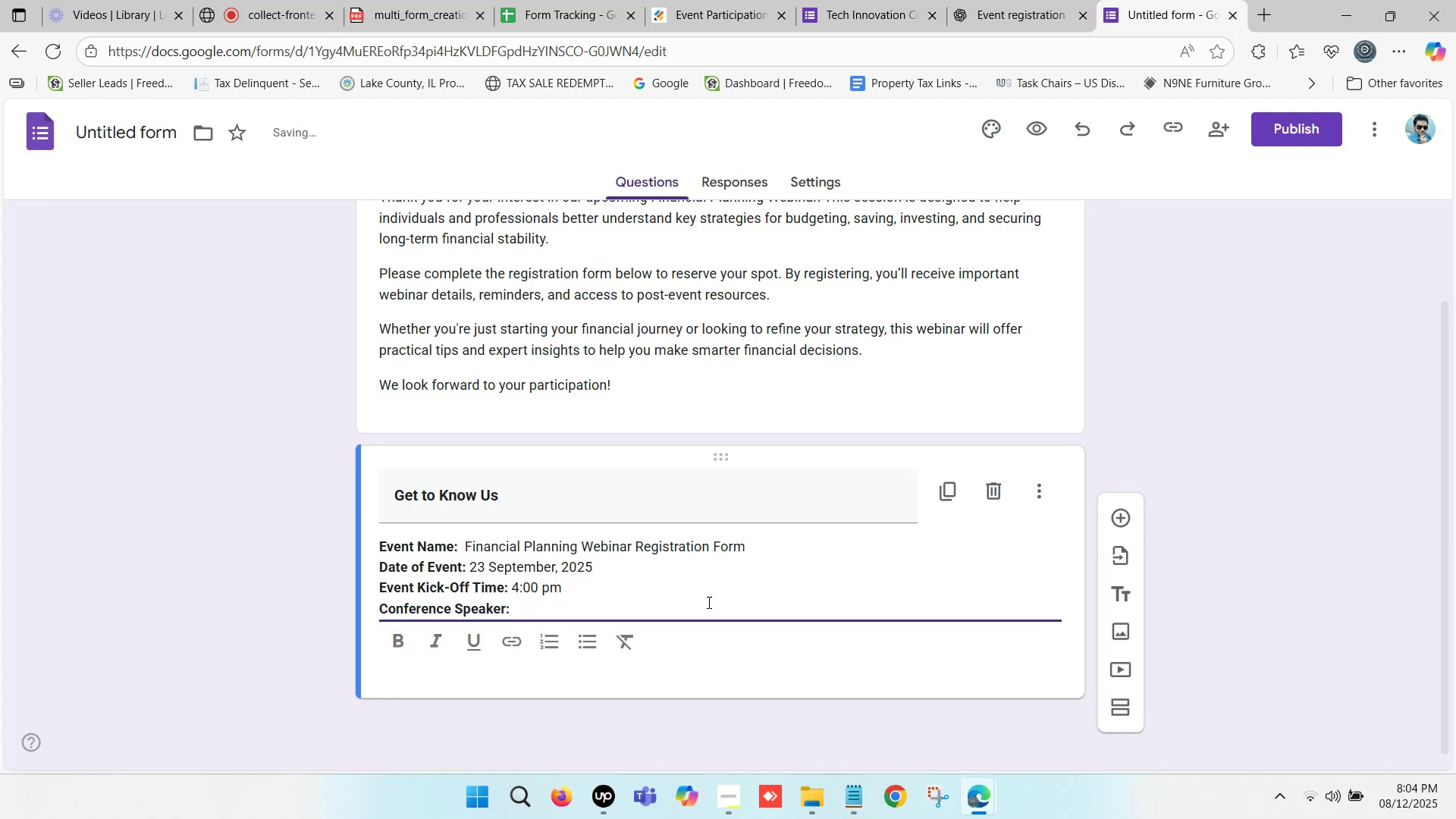 
scroll: coordinate [685, 500], scroll_direction: down, amount: 2.0
 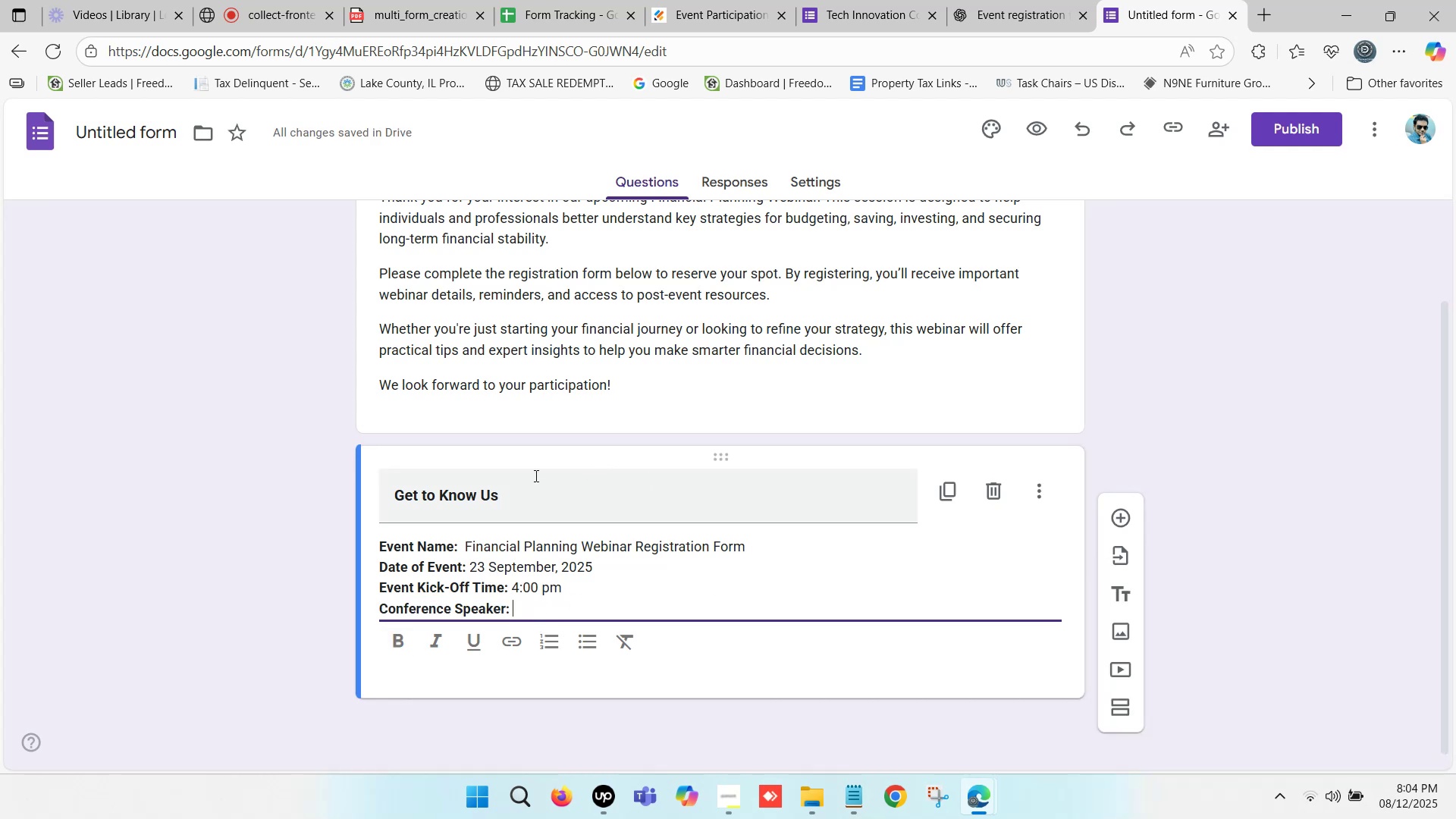 
type(Josh English)
 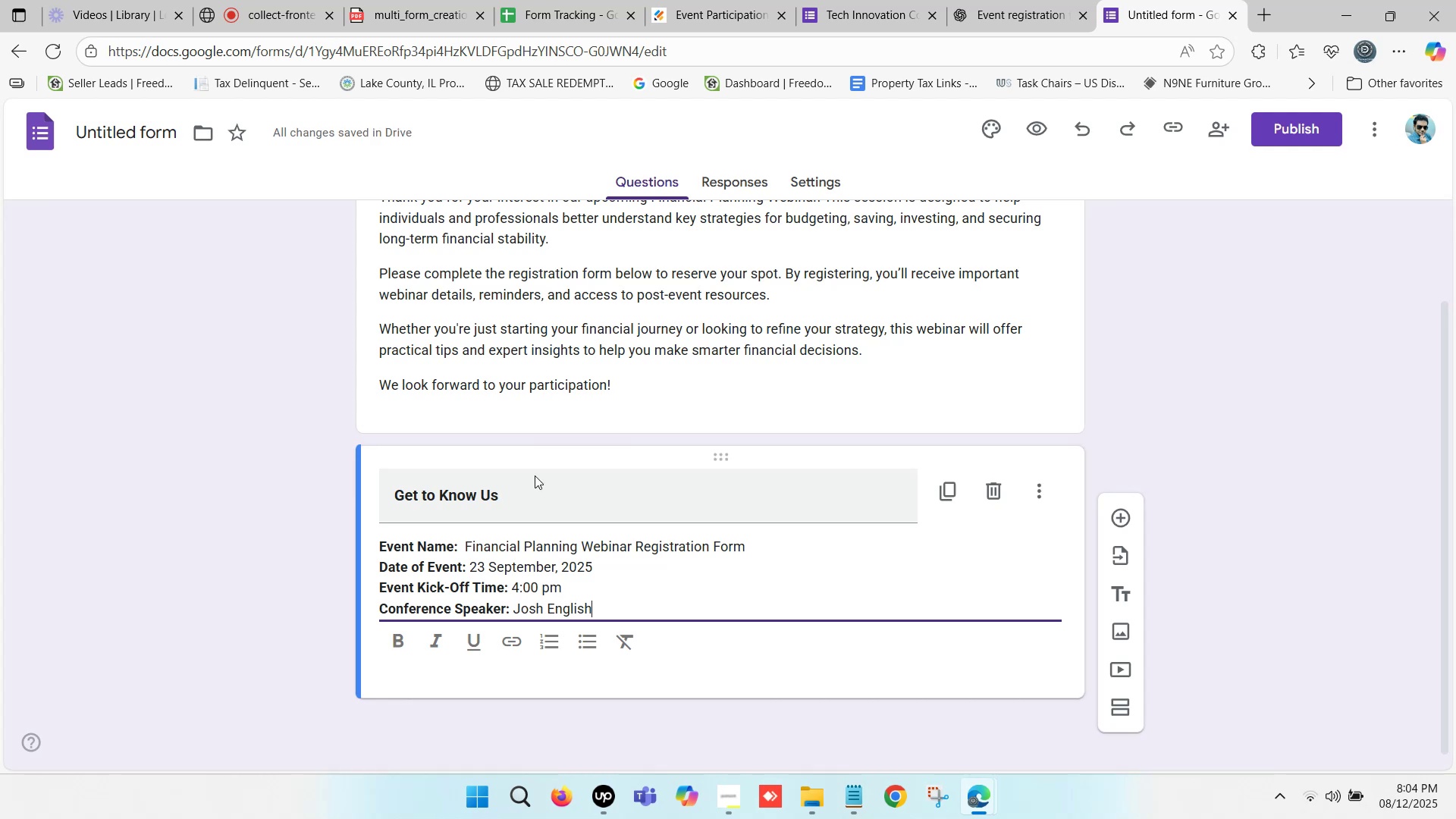 
scroll: coordinate [842, 587], scroll_direction: down, amount: 4.0
 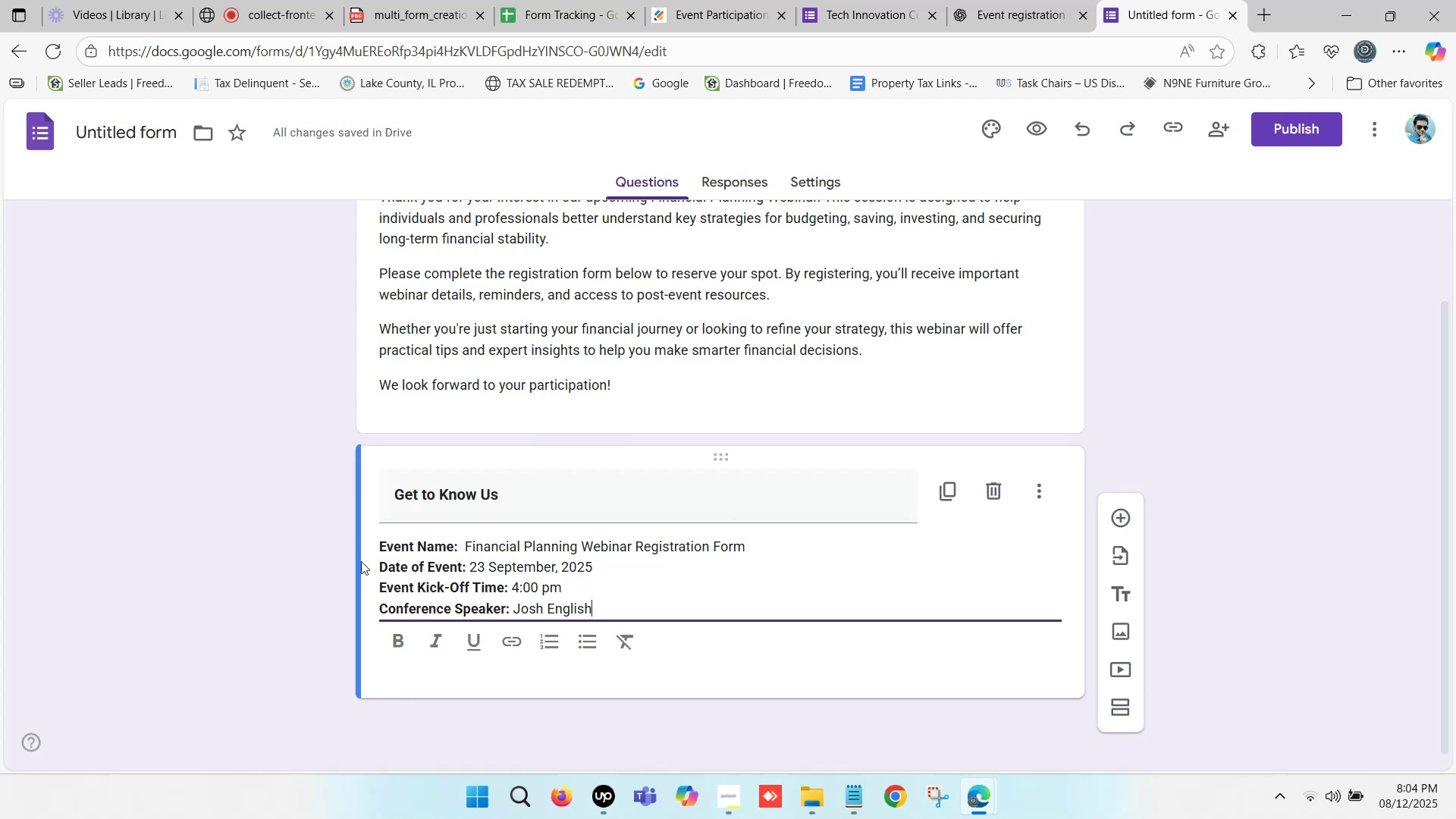 
left_click([336, 566])
 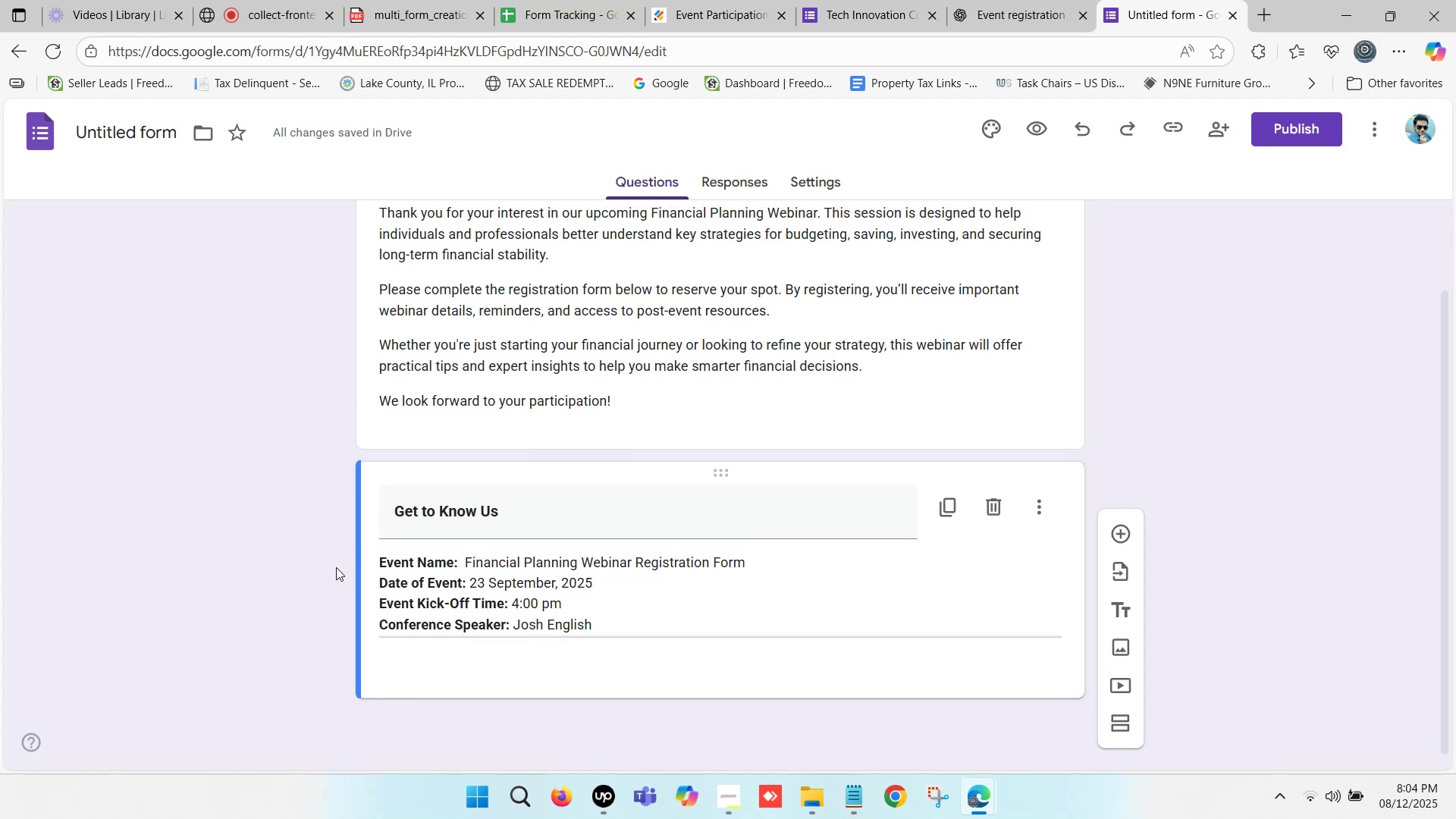 
scroll: coordinate [428, 494], scroll_direction: down, amount: 4.0
 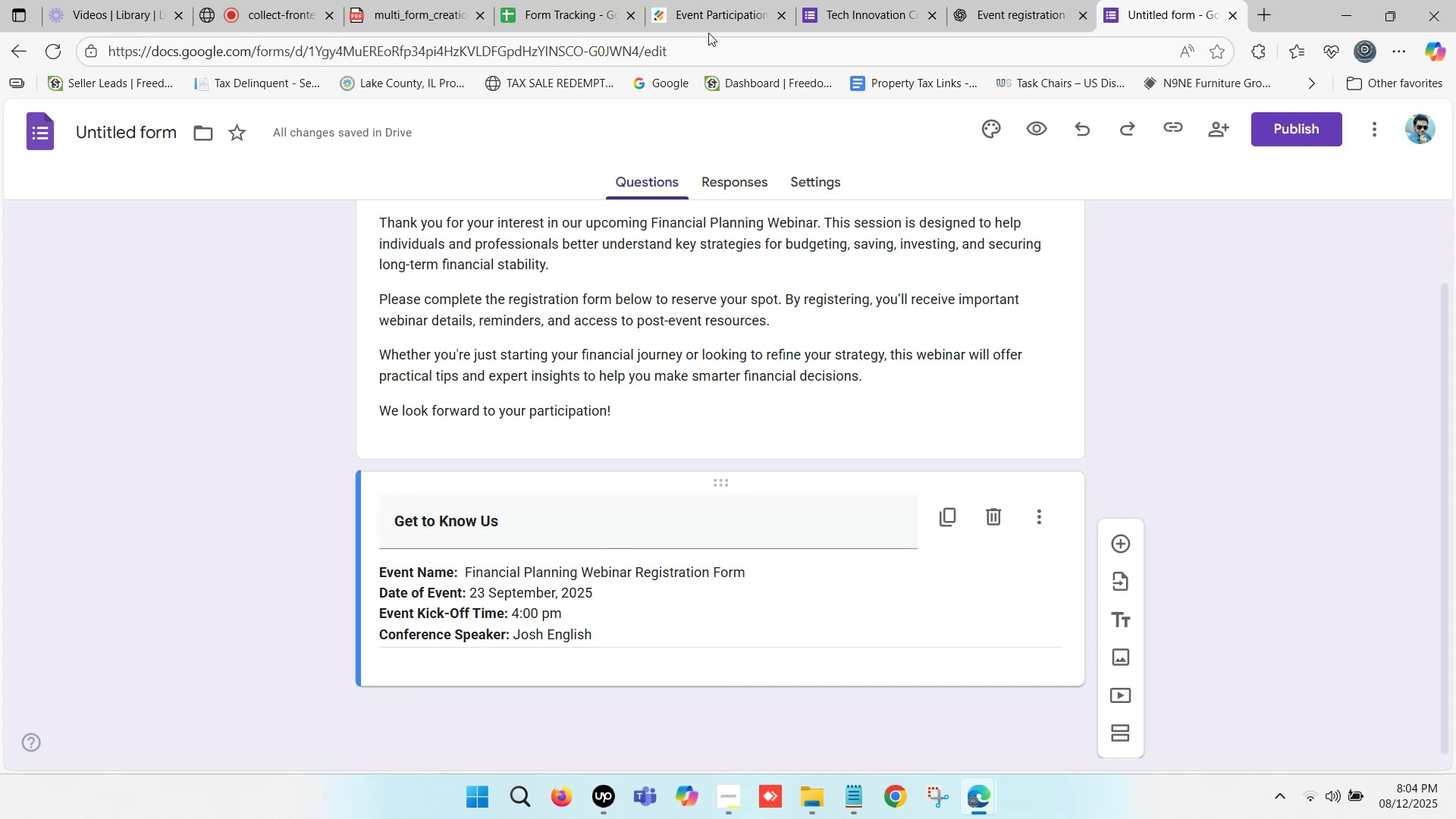 
left_click([864, 0])
 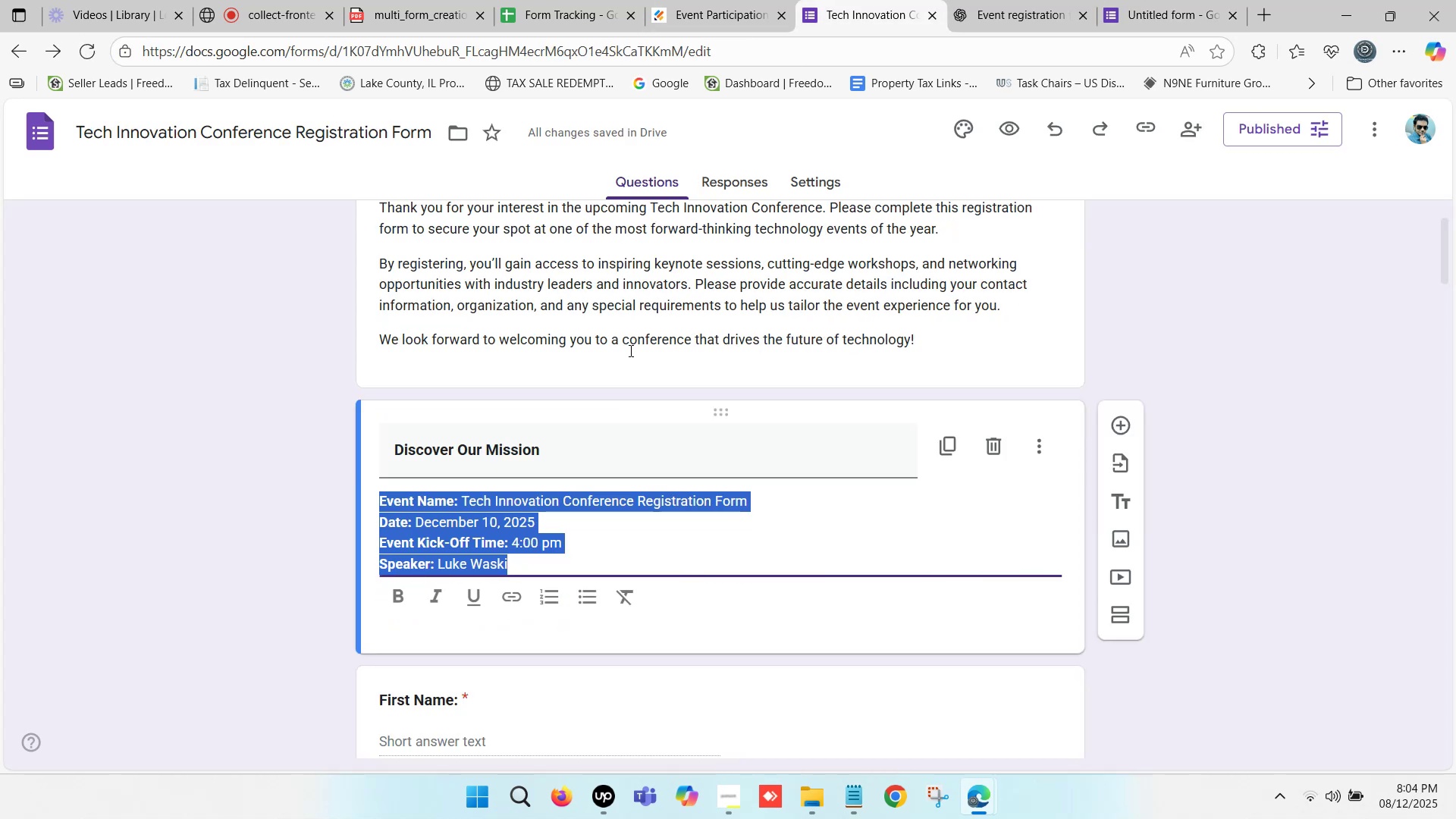 
scroll: coordinate [613, 404], scroll_direction: down, amount: 3.0
 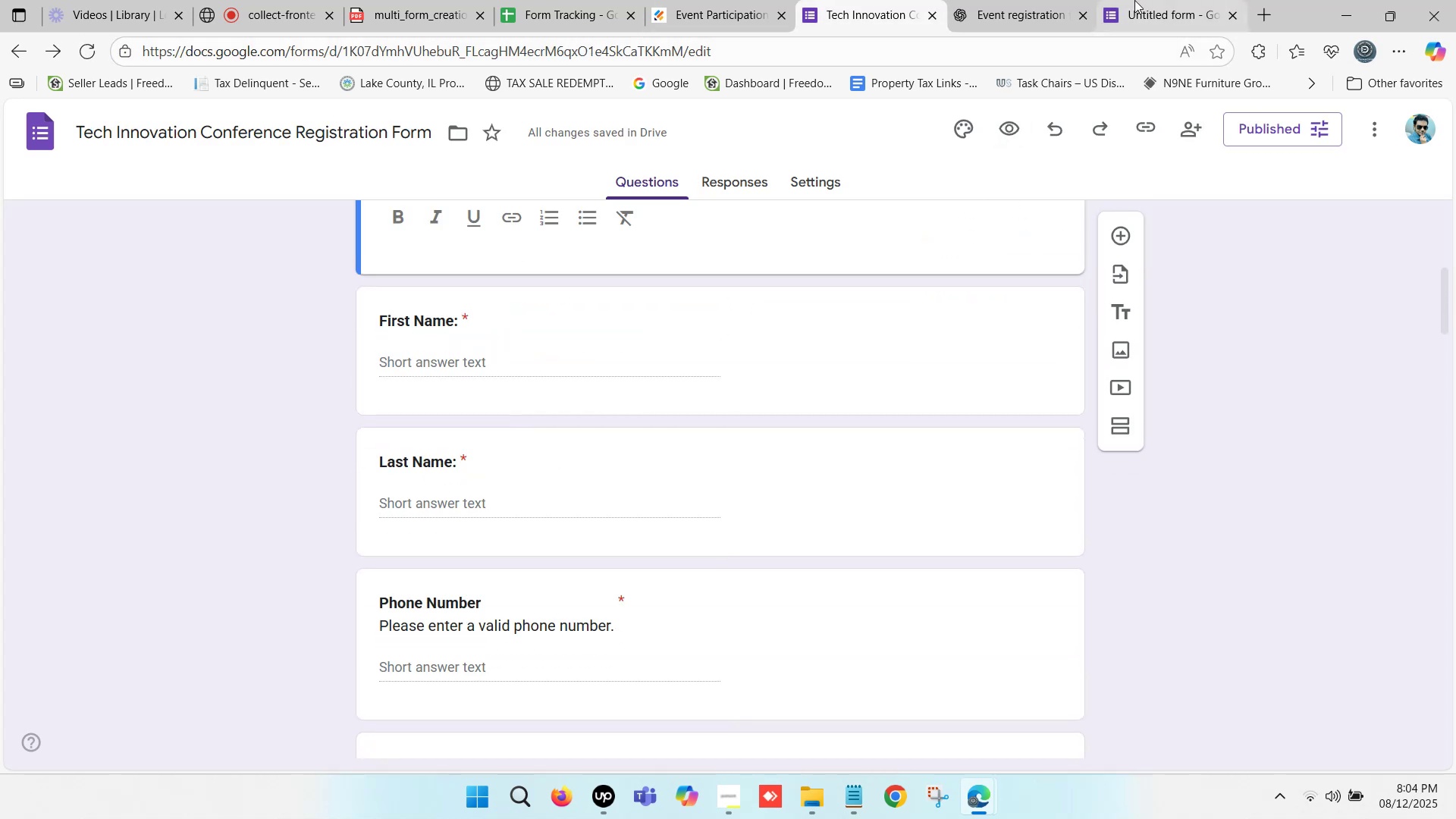 
left_click([1147, 0])
 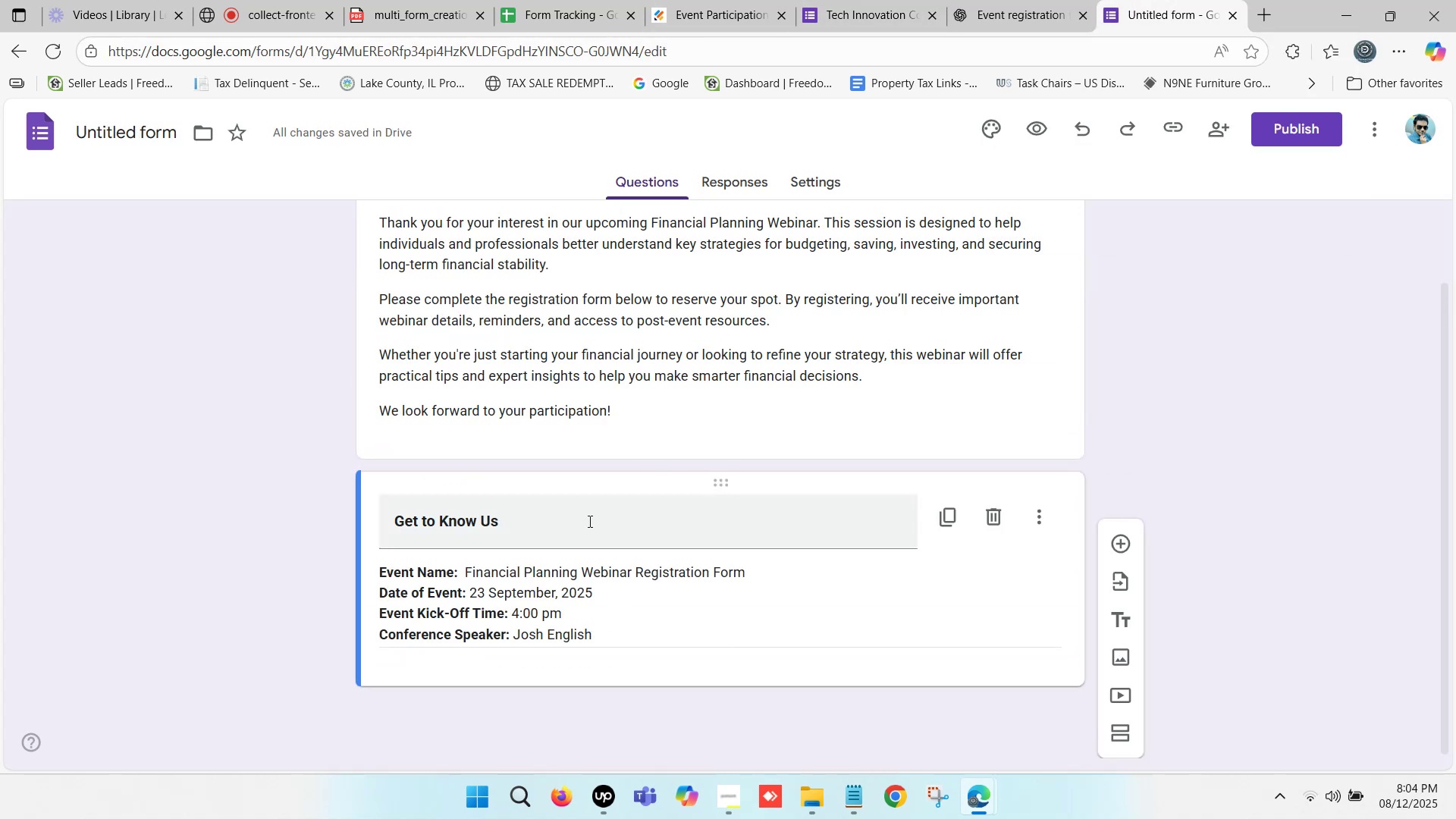 
scroll: coordinate [450, 529], scroll_direction: down, amount: 2.0
 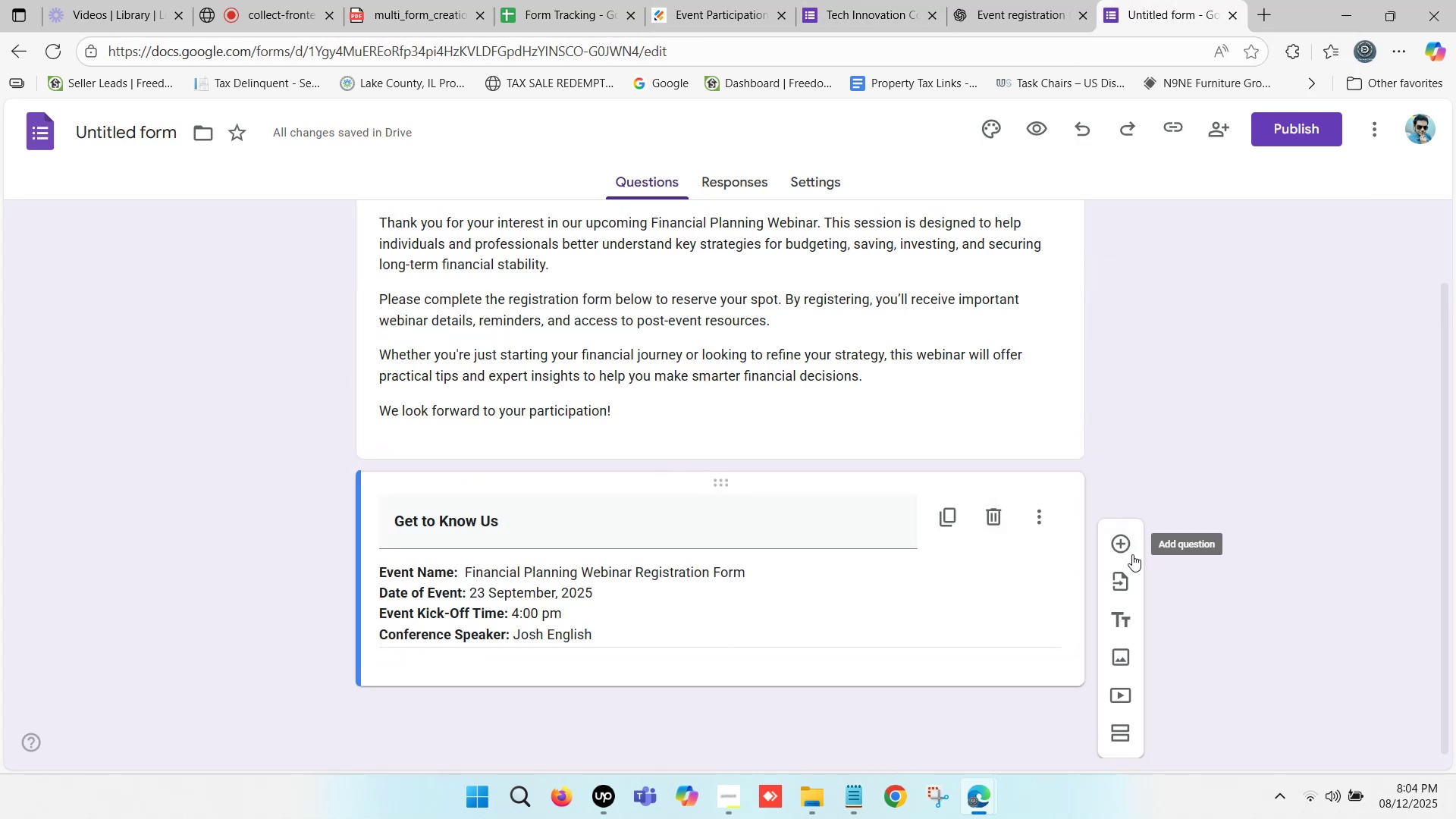 
left_click([1119, 541])
 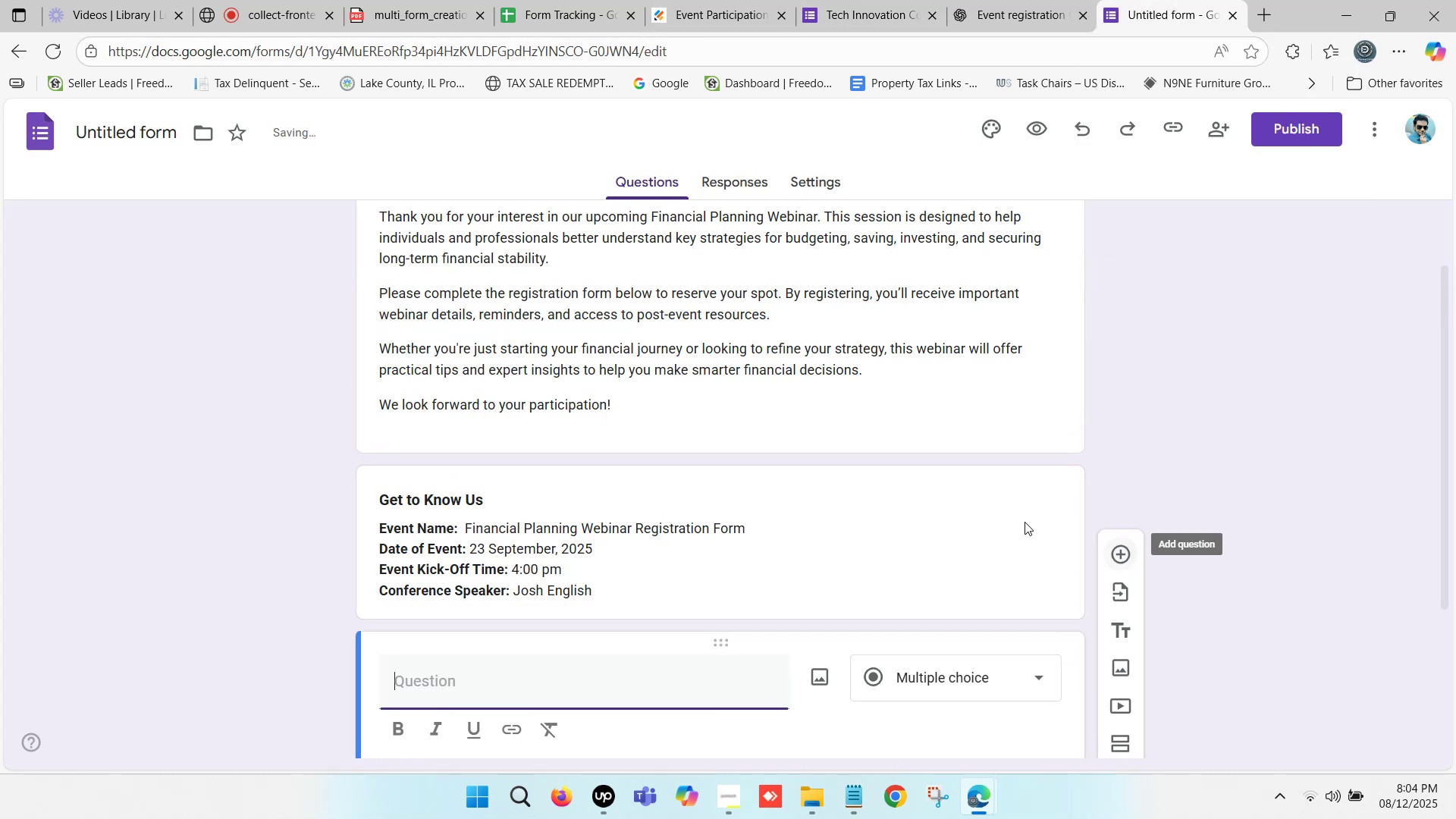 
scroll: coordinate [858, 515], scroll_direction: down, amount: 3.0
 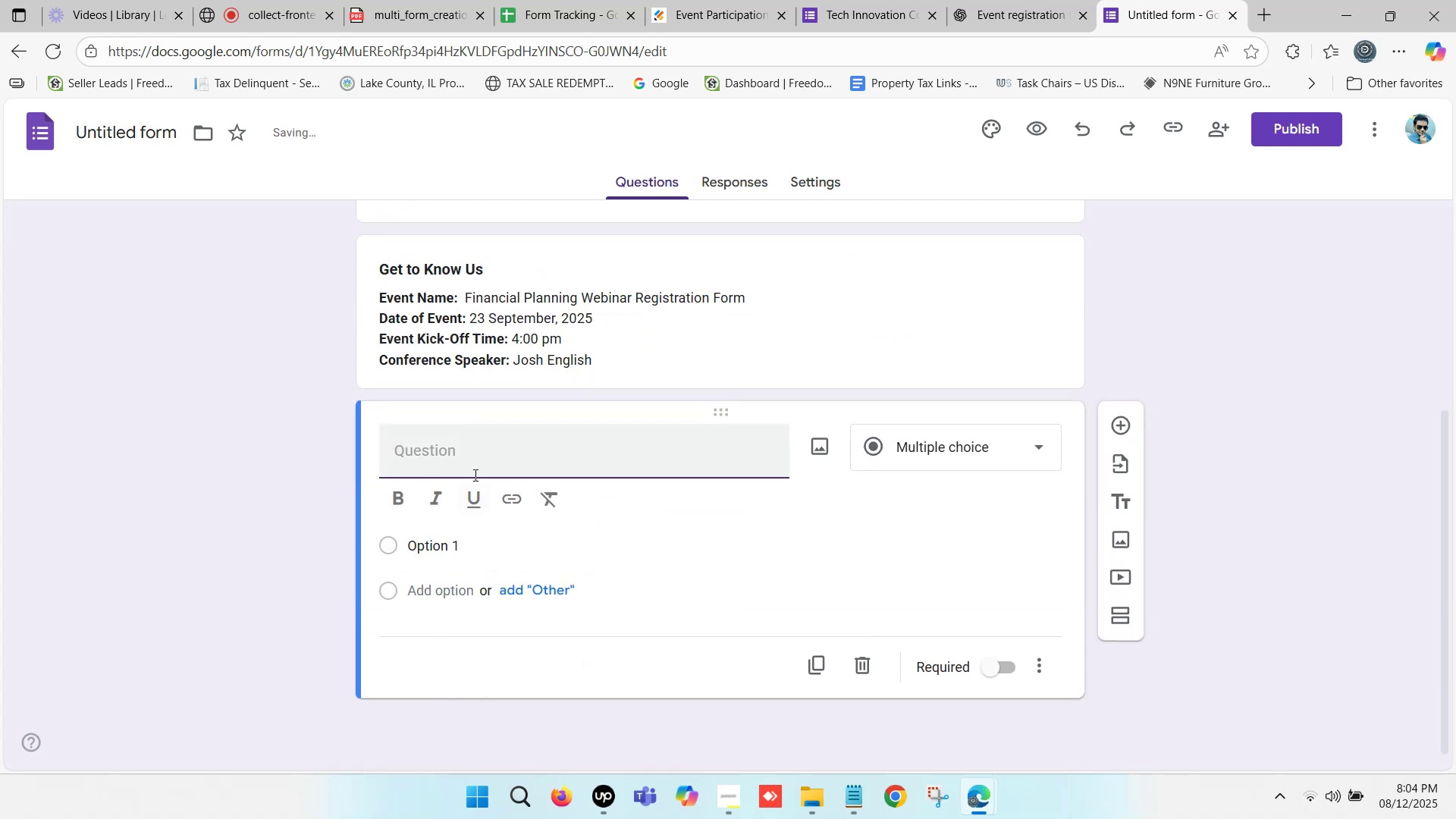 
left_click([474, 458])
 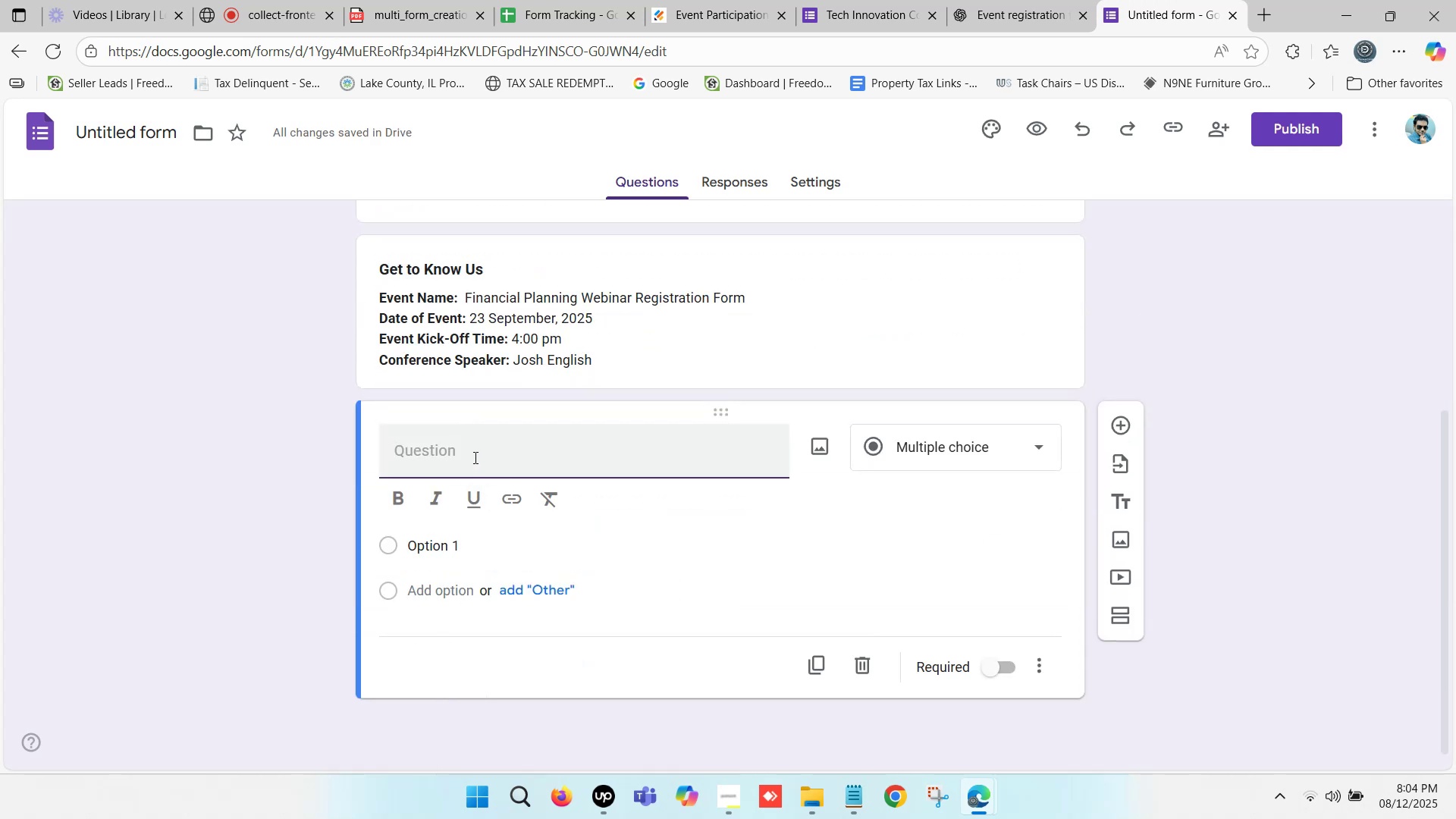 
type(First Name)
 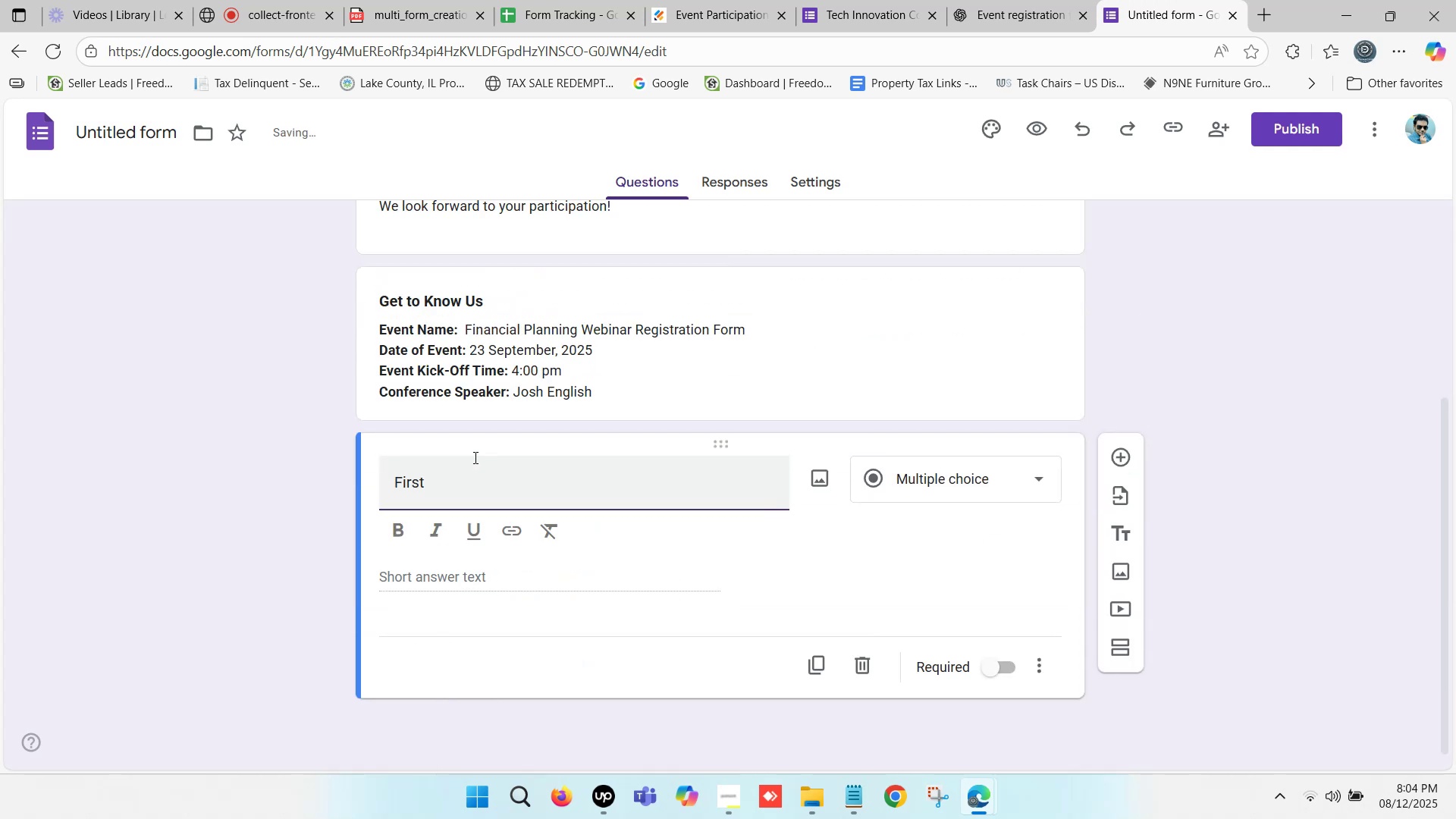 
left_click([428, 475])
 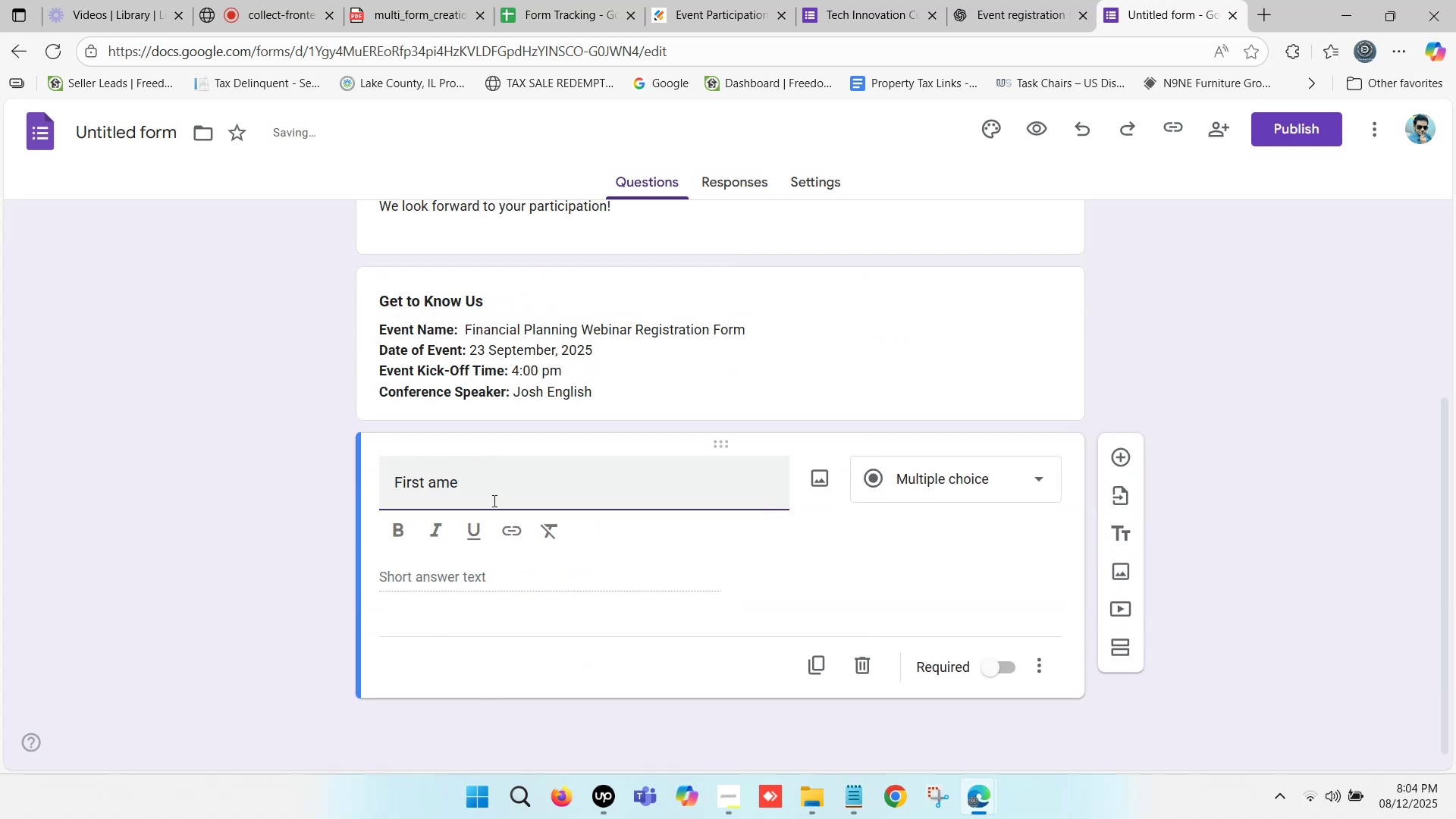 
key(Shift+N)
 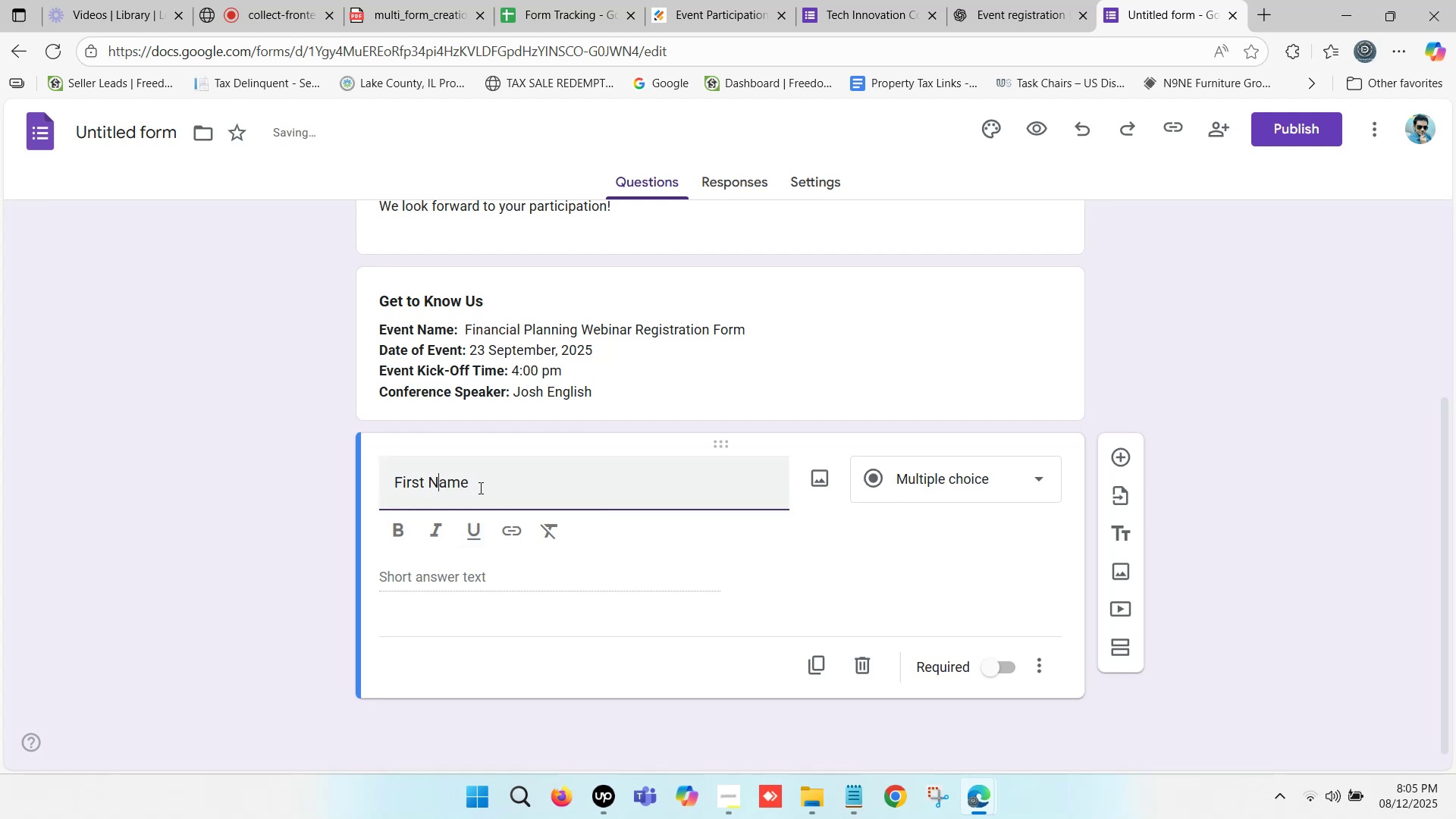 
left_click([990, 479])
 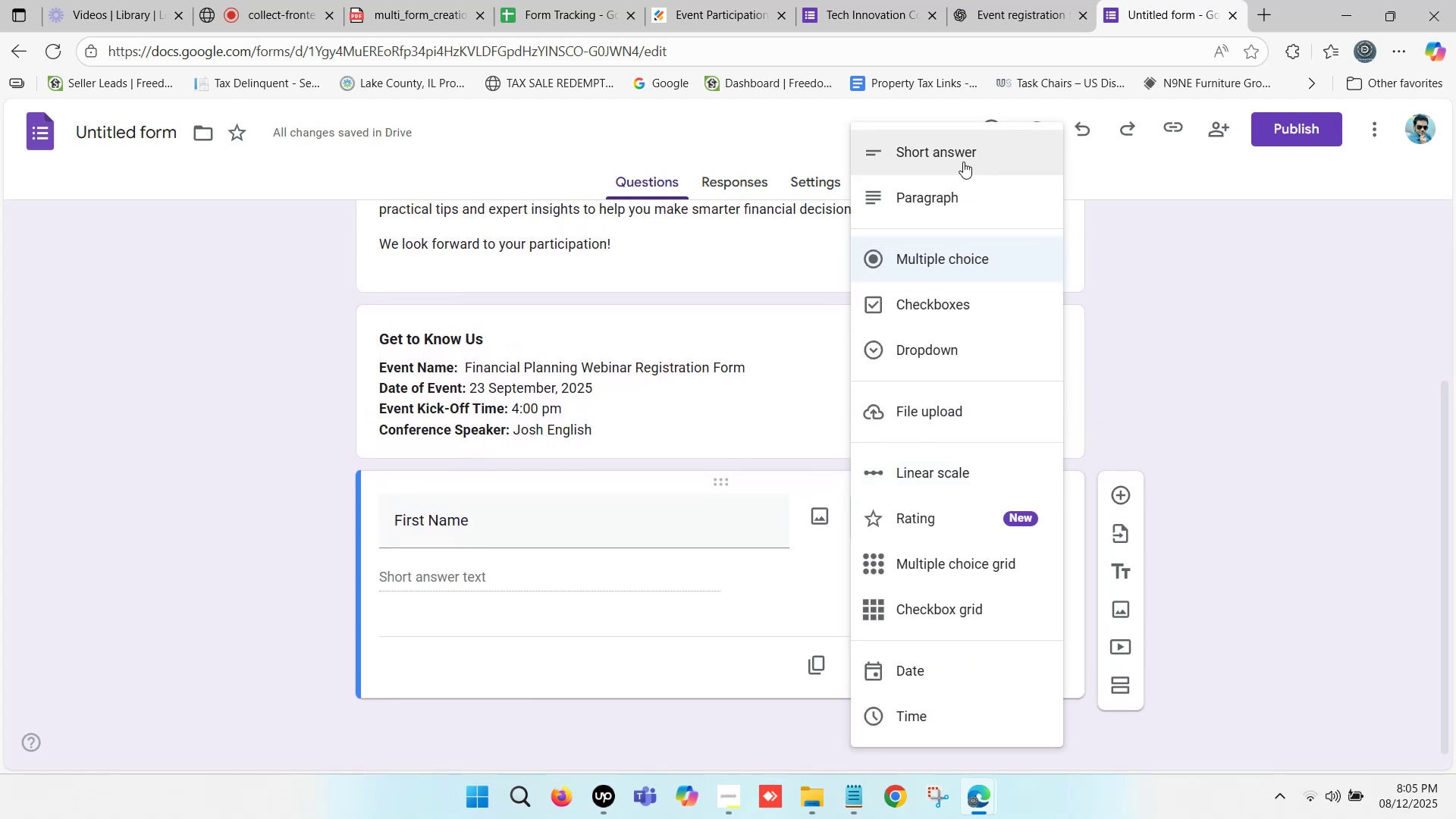 
left_click([963, 162])
 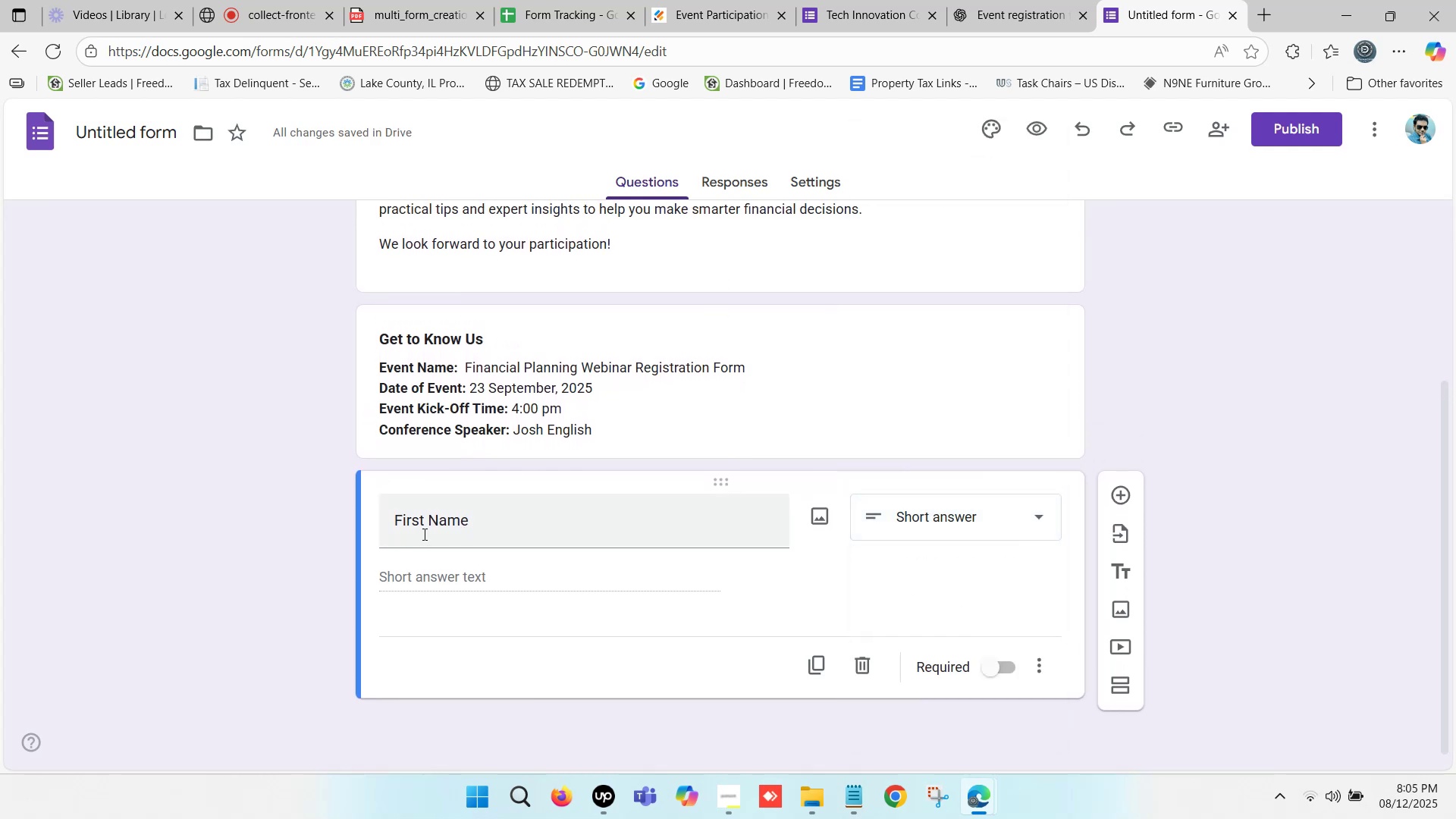 
left_click_drag(start_coordinate=[491, 517], to_coordinate=[418, 520])
 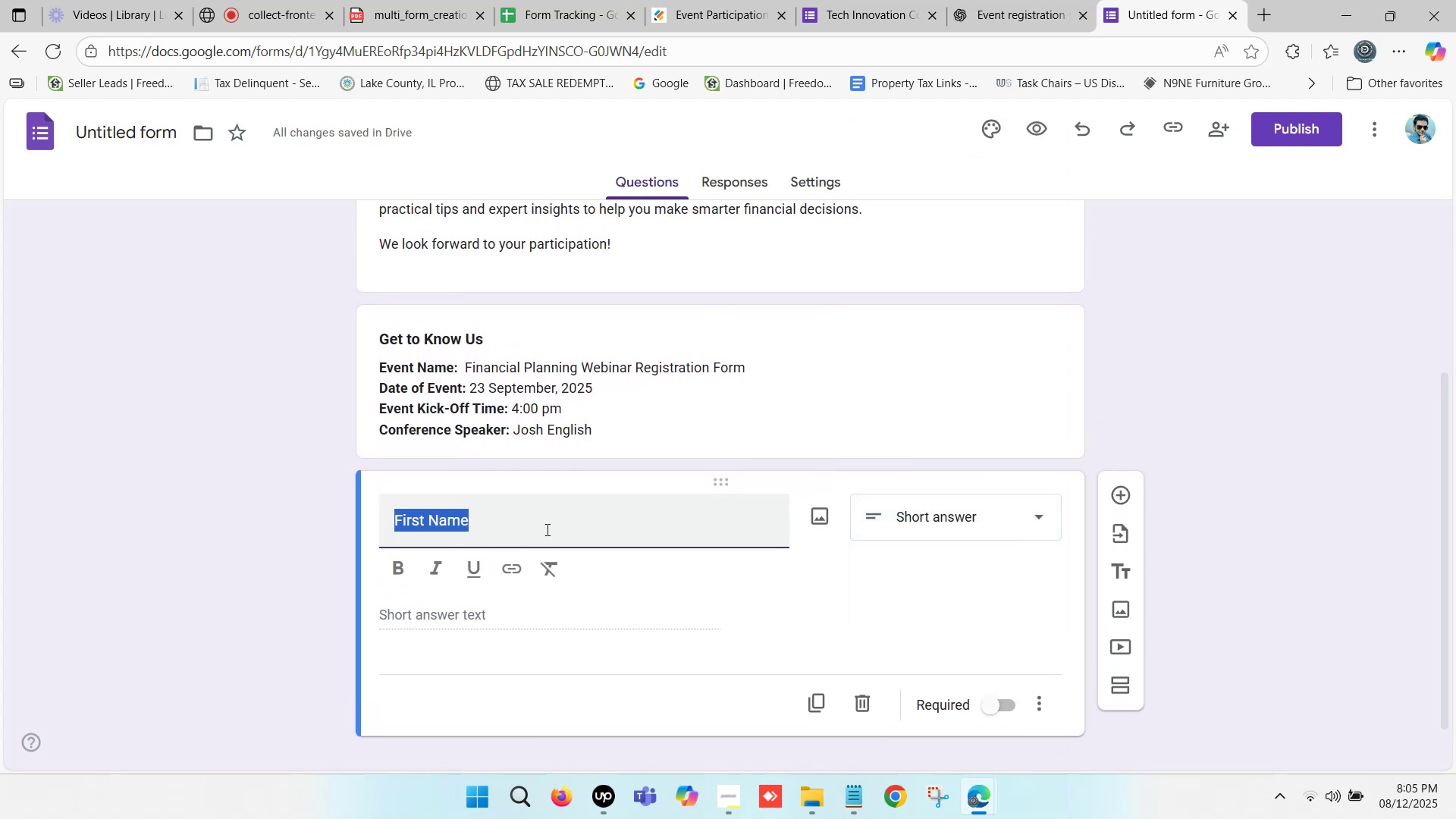 
key(Control+B)
 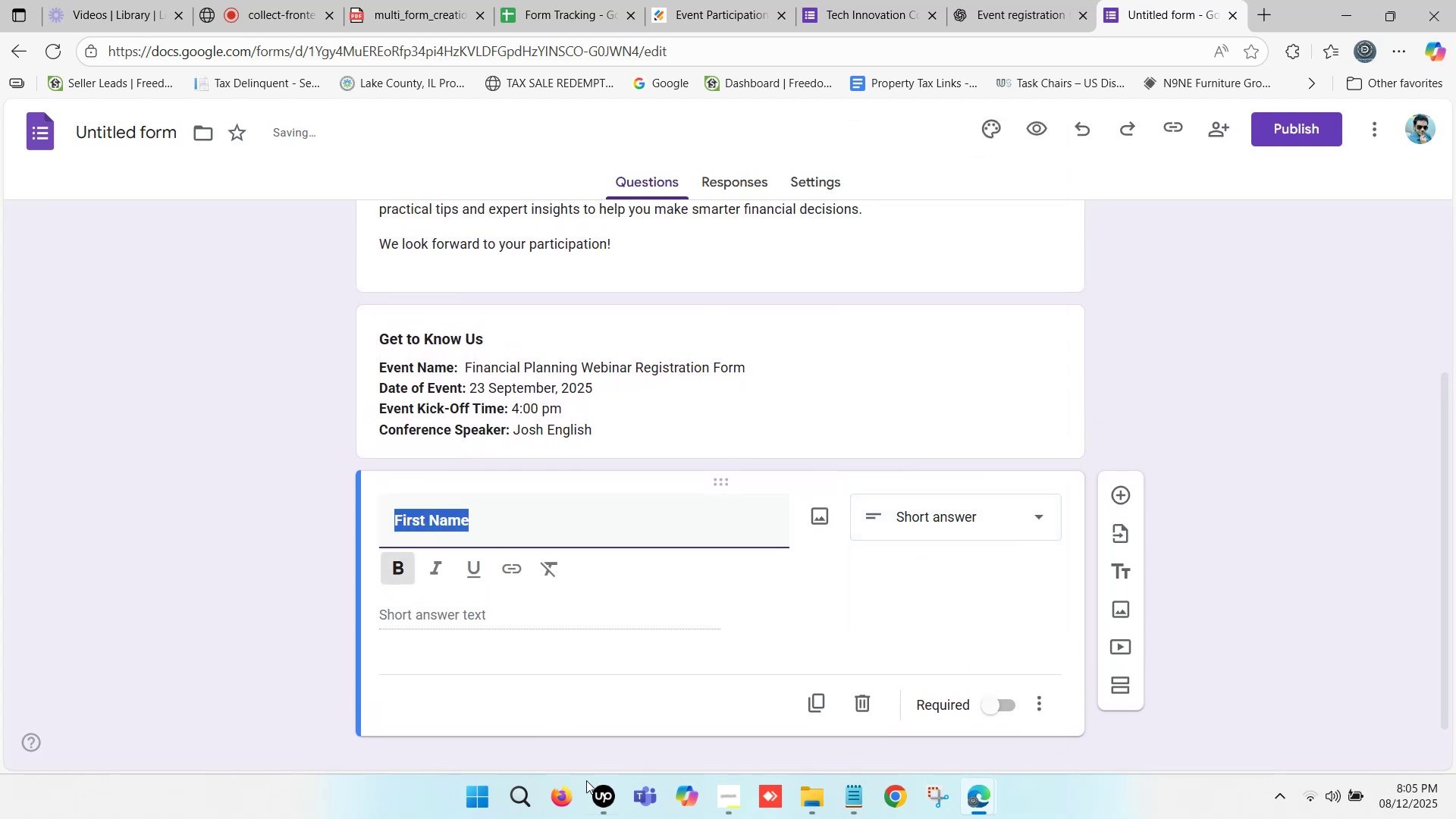 
left_click([591, 789])
 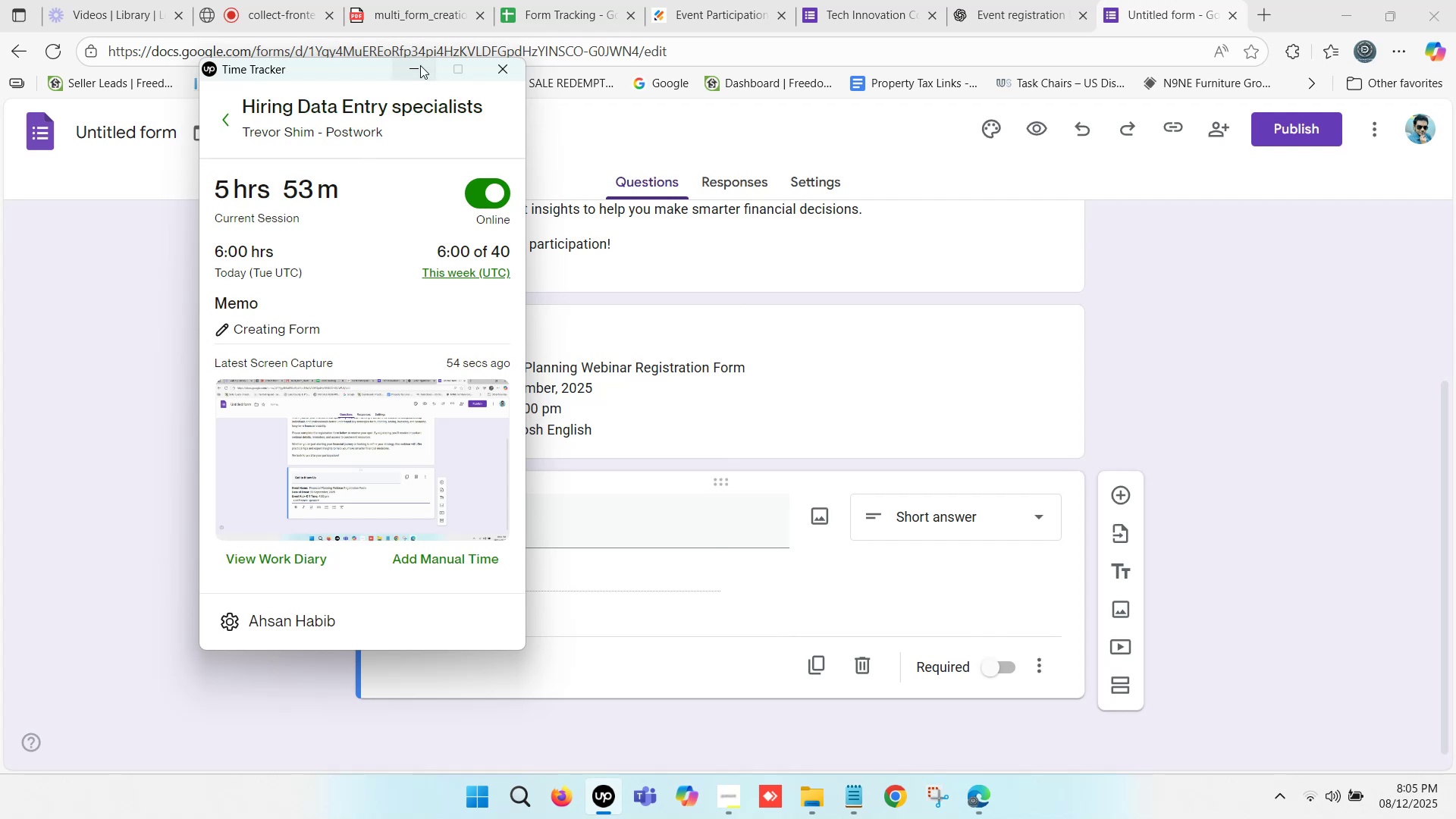 
left_click([410, 64])
 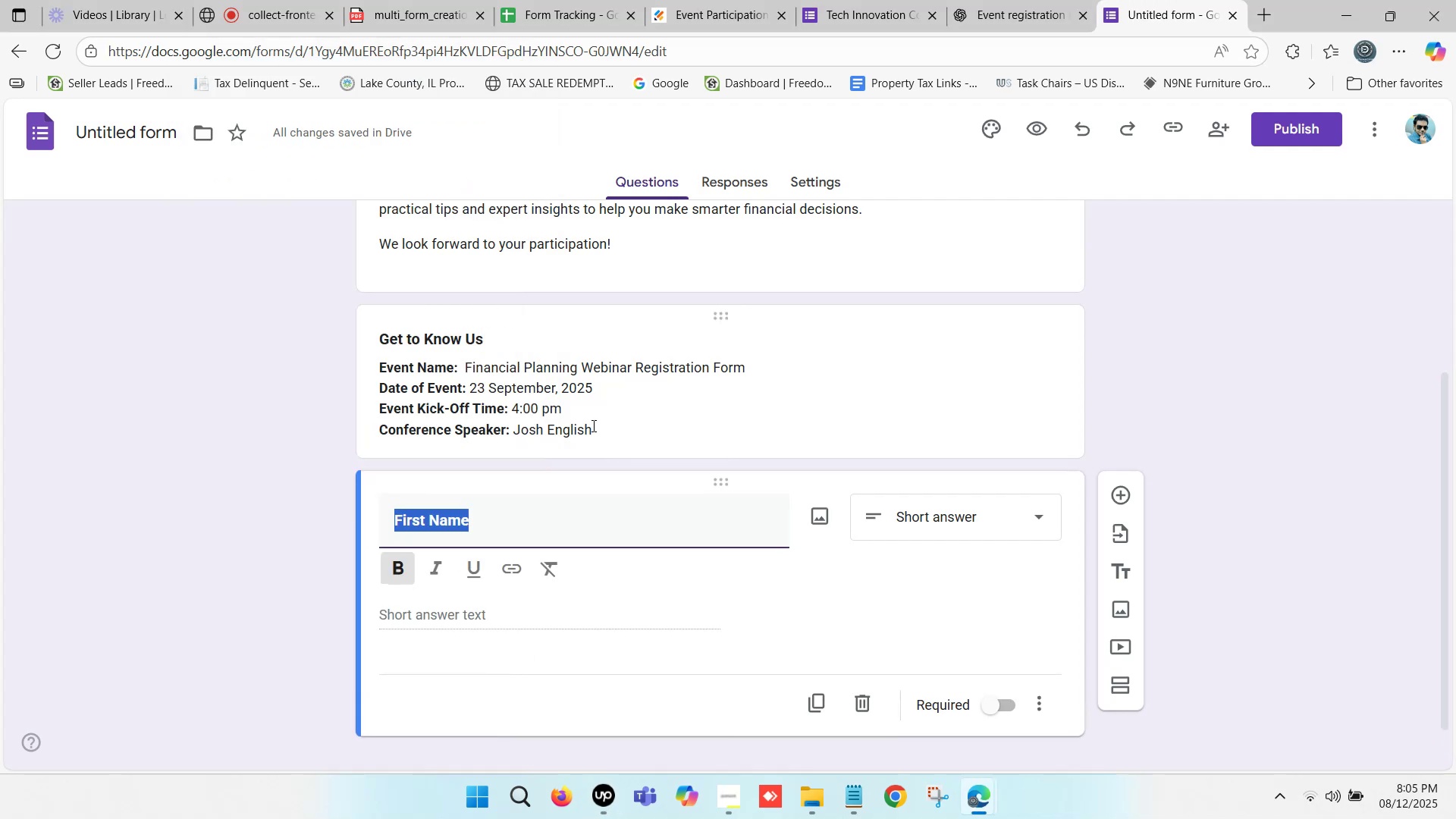 
scroll: coordinate [603, 467], scroll_direction: down, amount: 2.0
 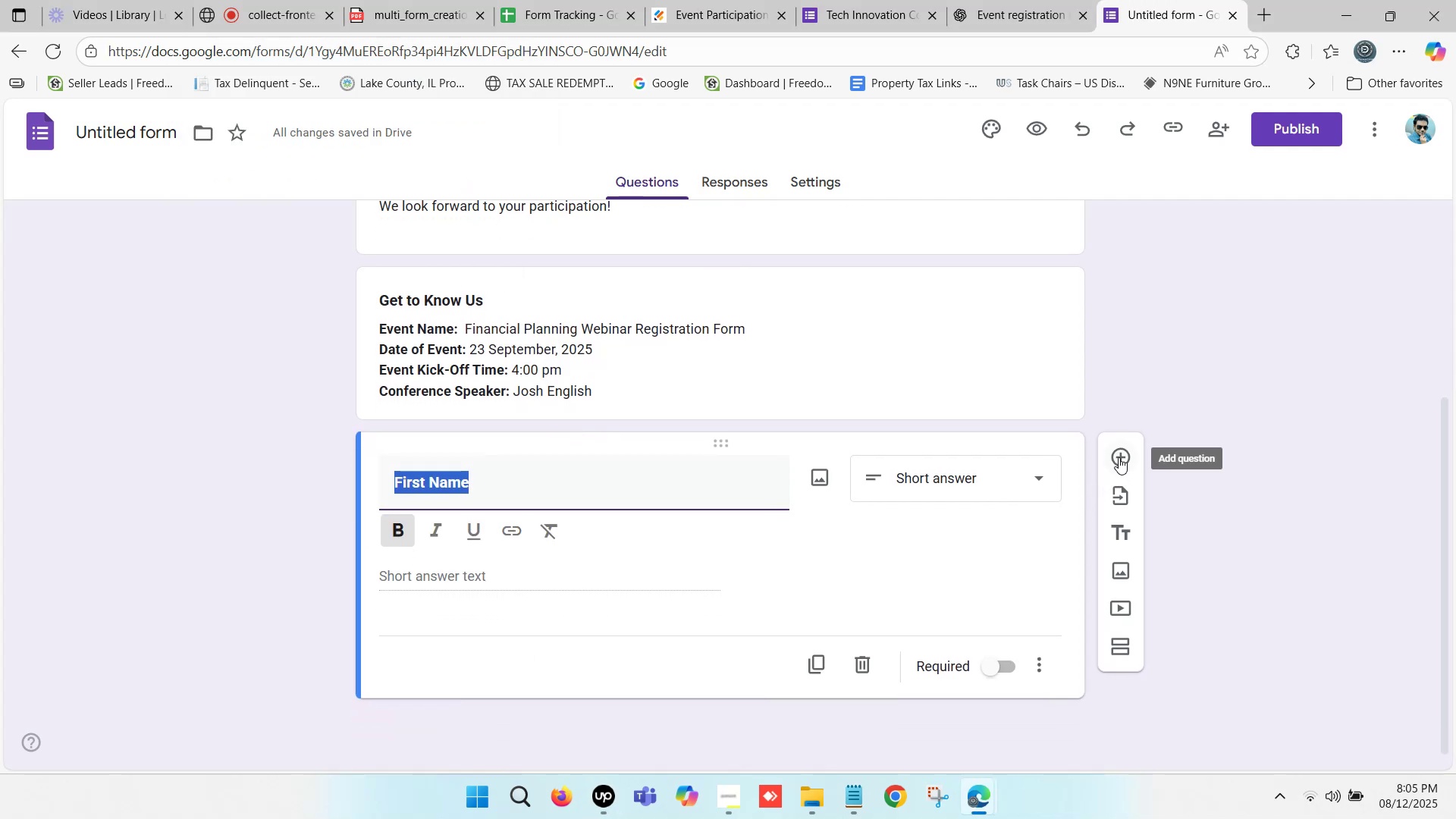 
left_click([1119, 457])
 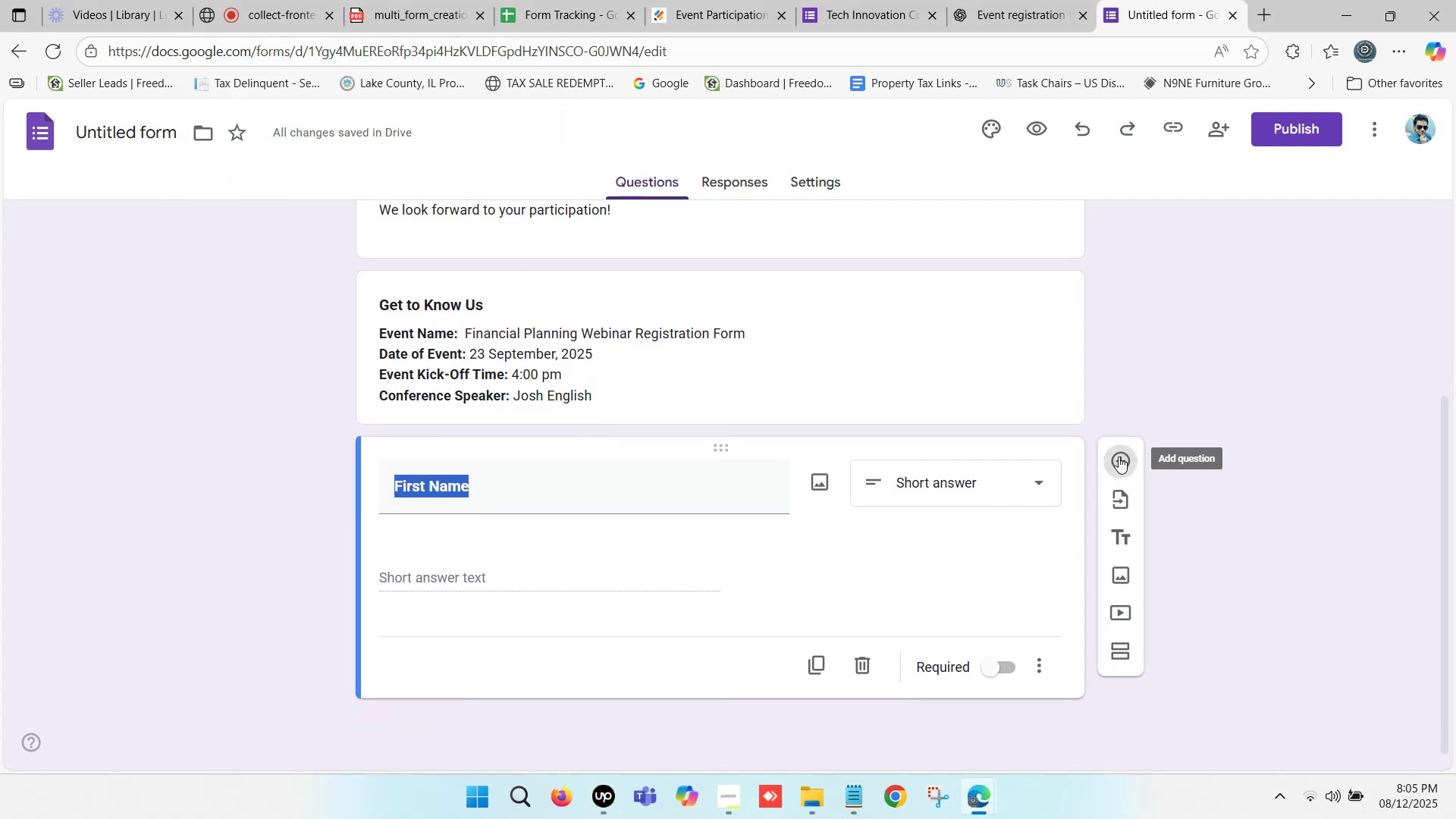 
scroll: coordinate [617, 456], scroll_direction: down, amount: 3.0
 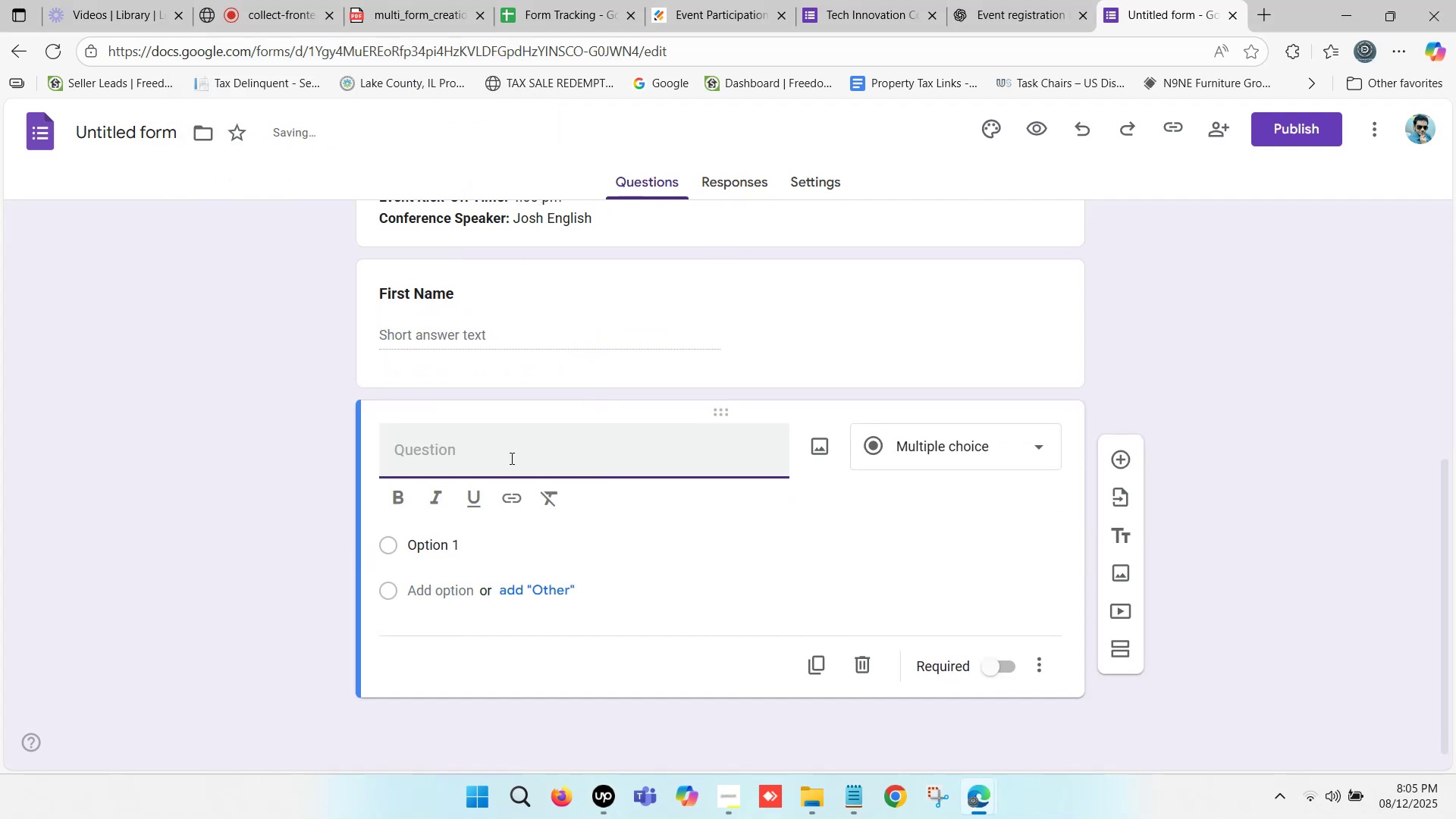 
type(Last Nam)
key(Backspace)
key(Backspace)
type(Name)
 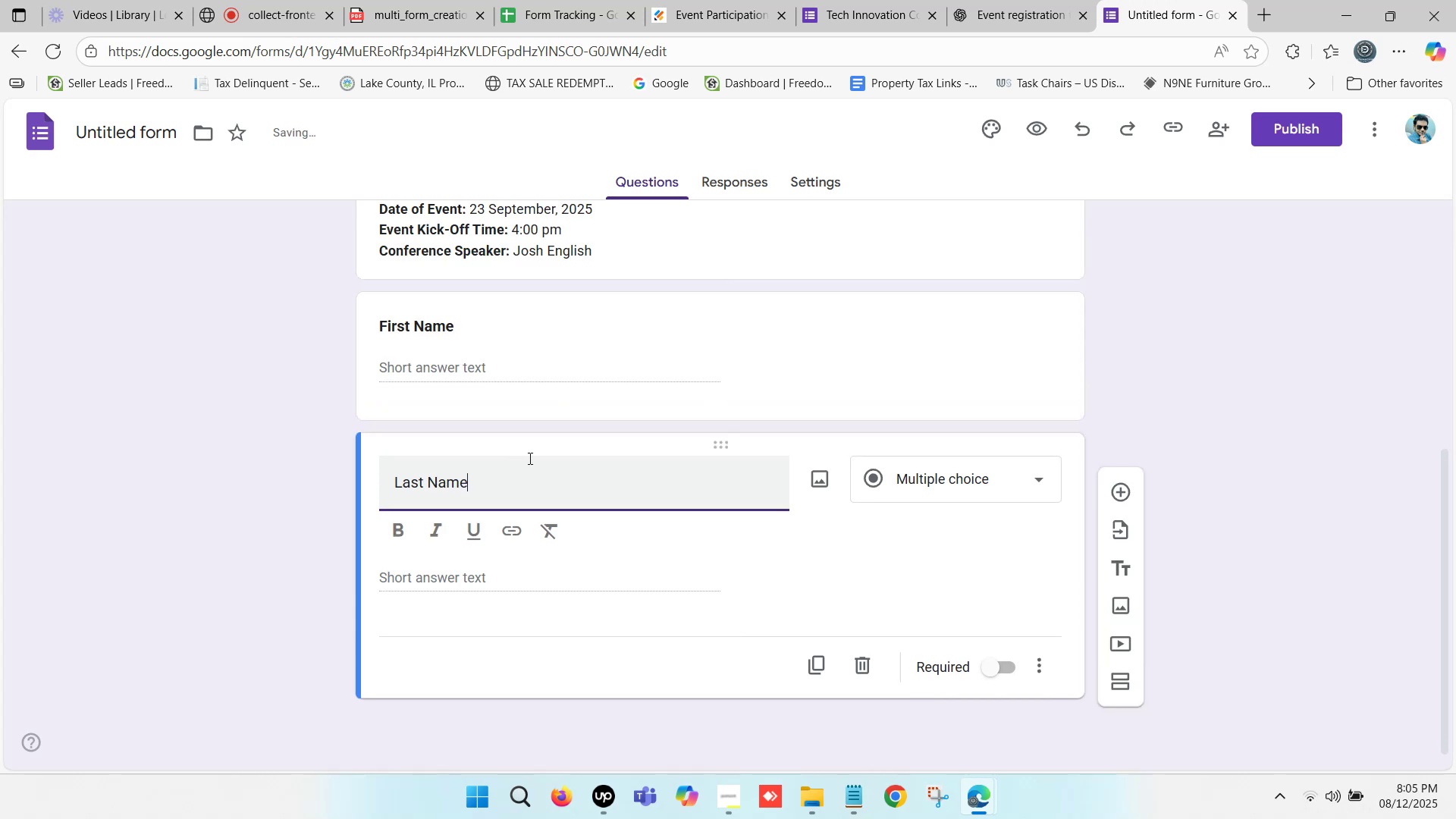 
left_click_drag(start_coordinate=[500, 469], to_coordinate=[391, 471])
 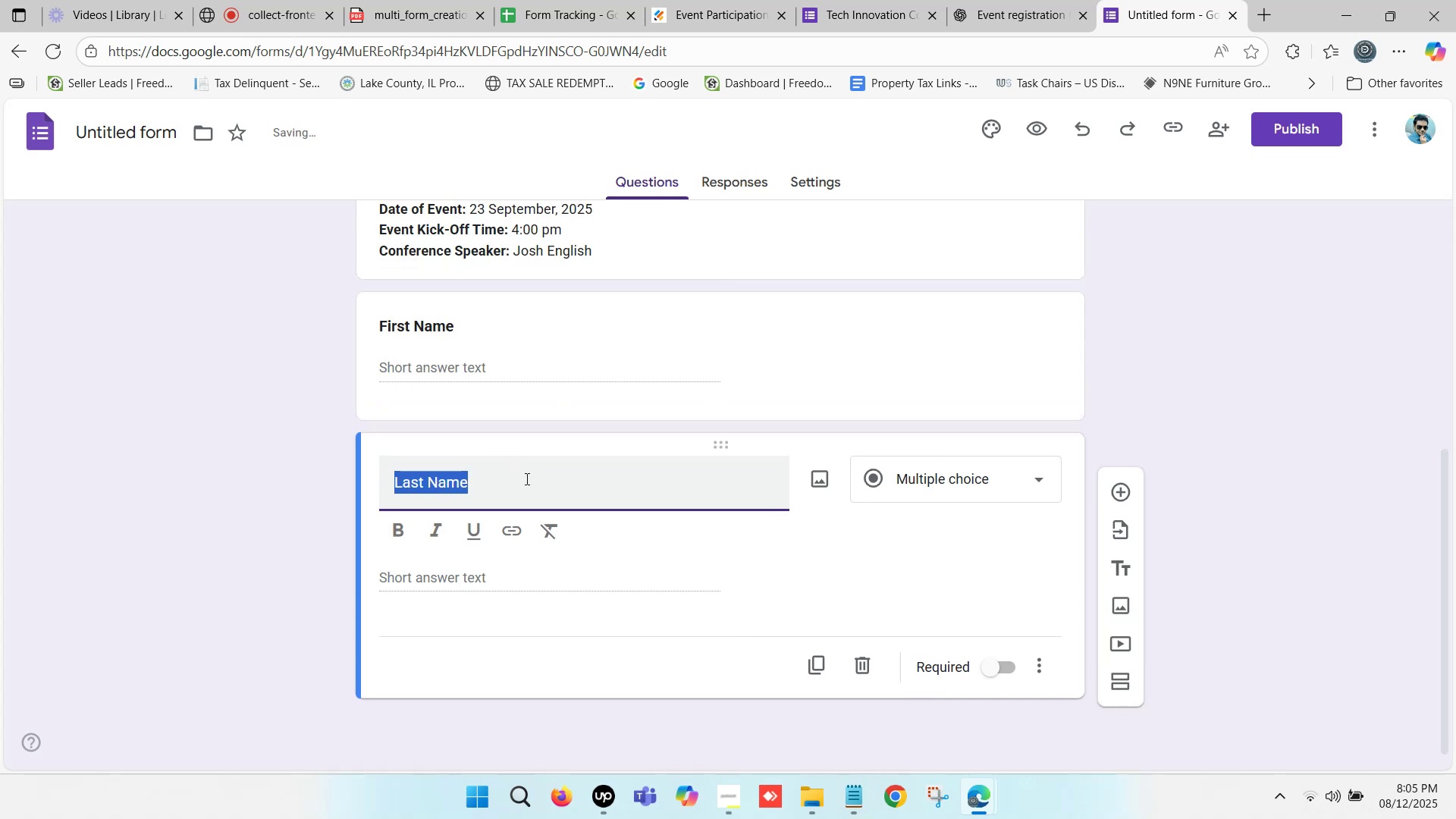 
key(Control+B)
 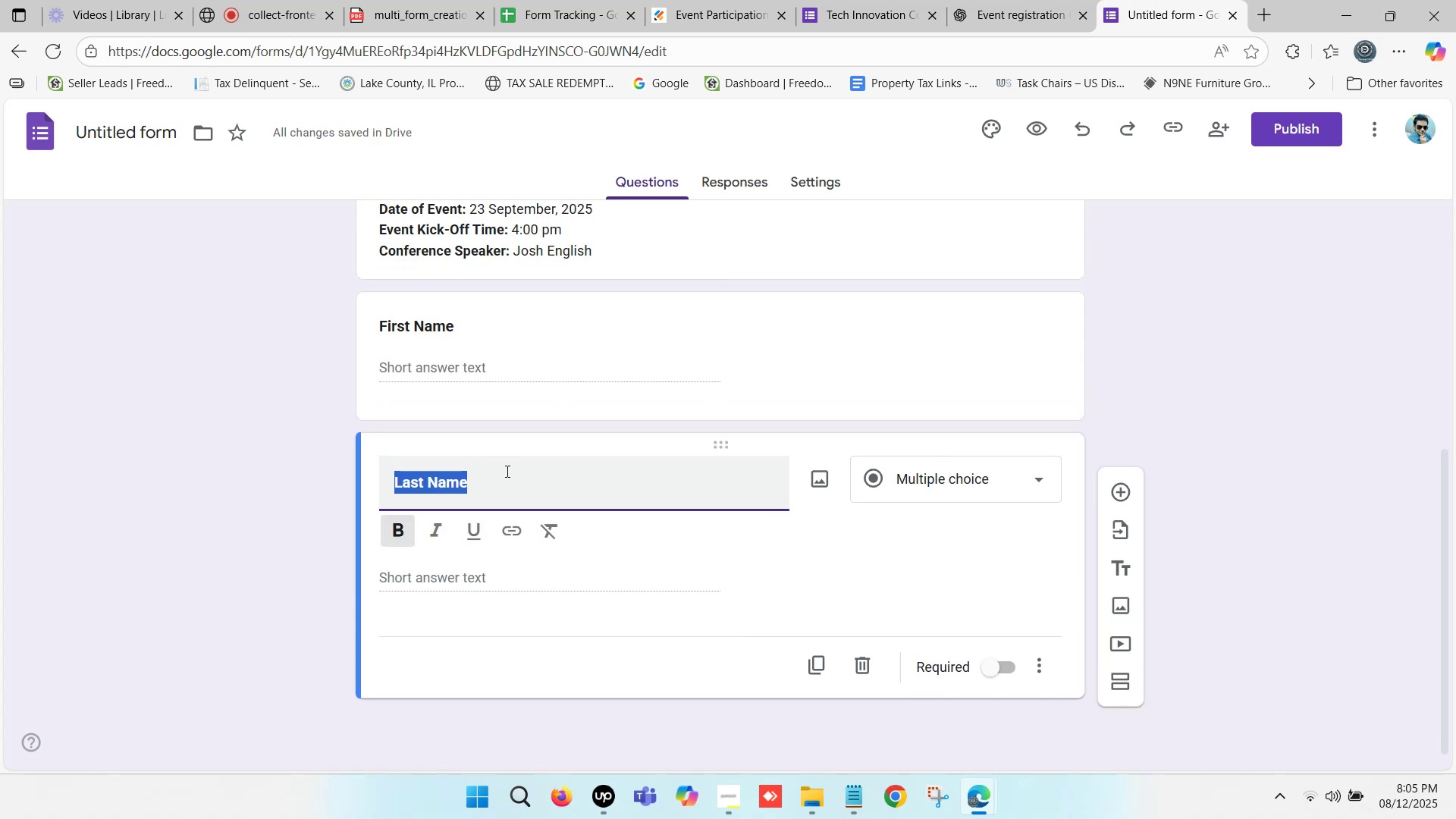 
scroll: coordinate [503, 472], scroll_direction: down, amount: 2.0
 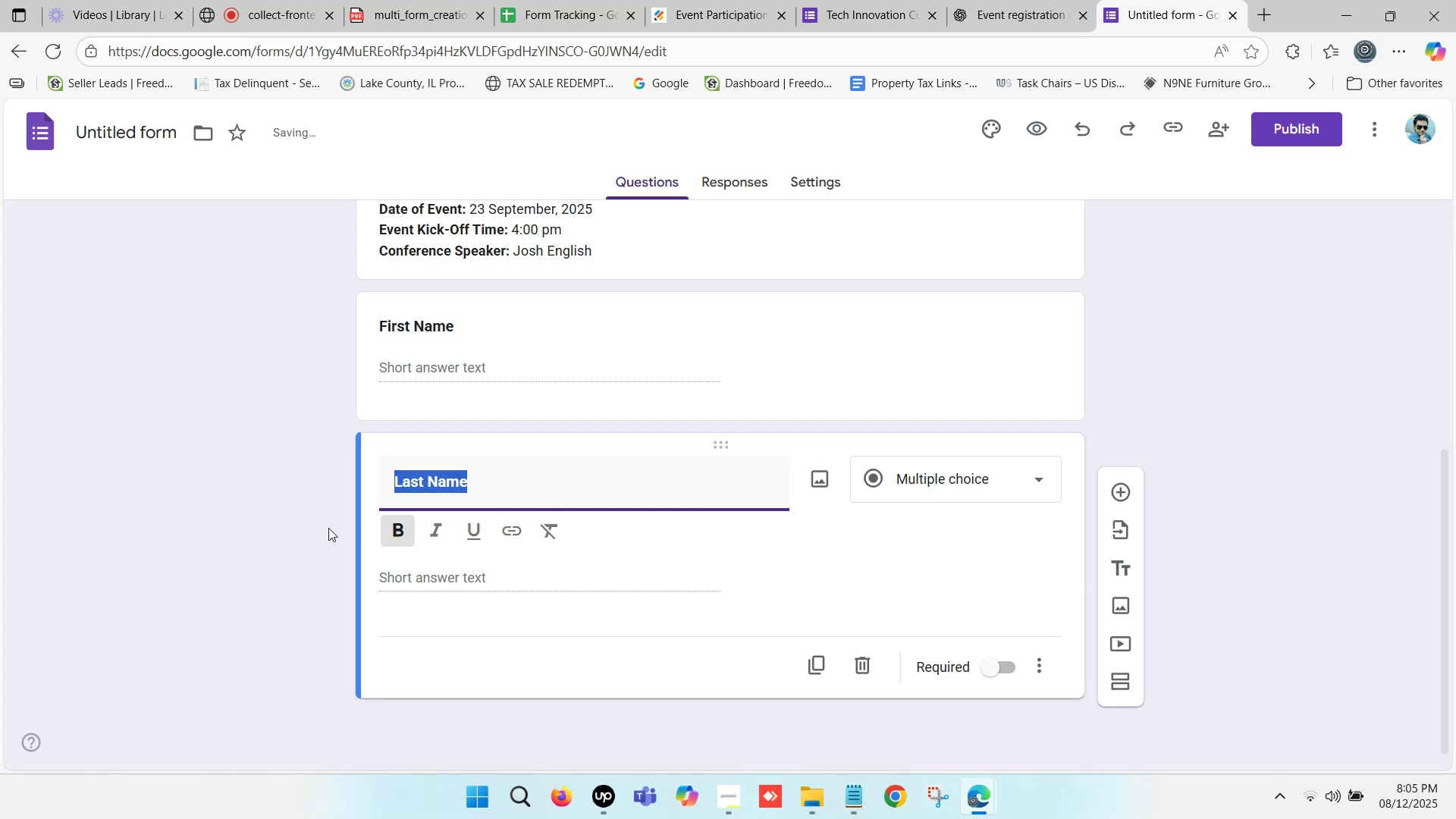 
left_click([312, 524])
 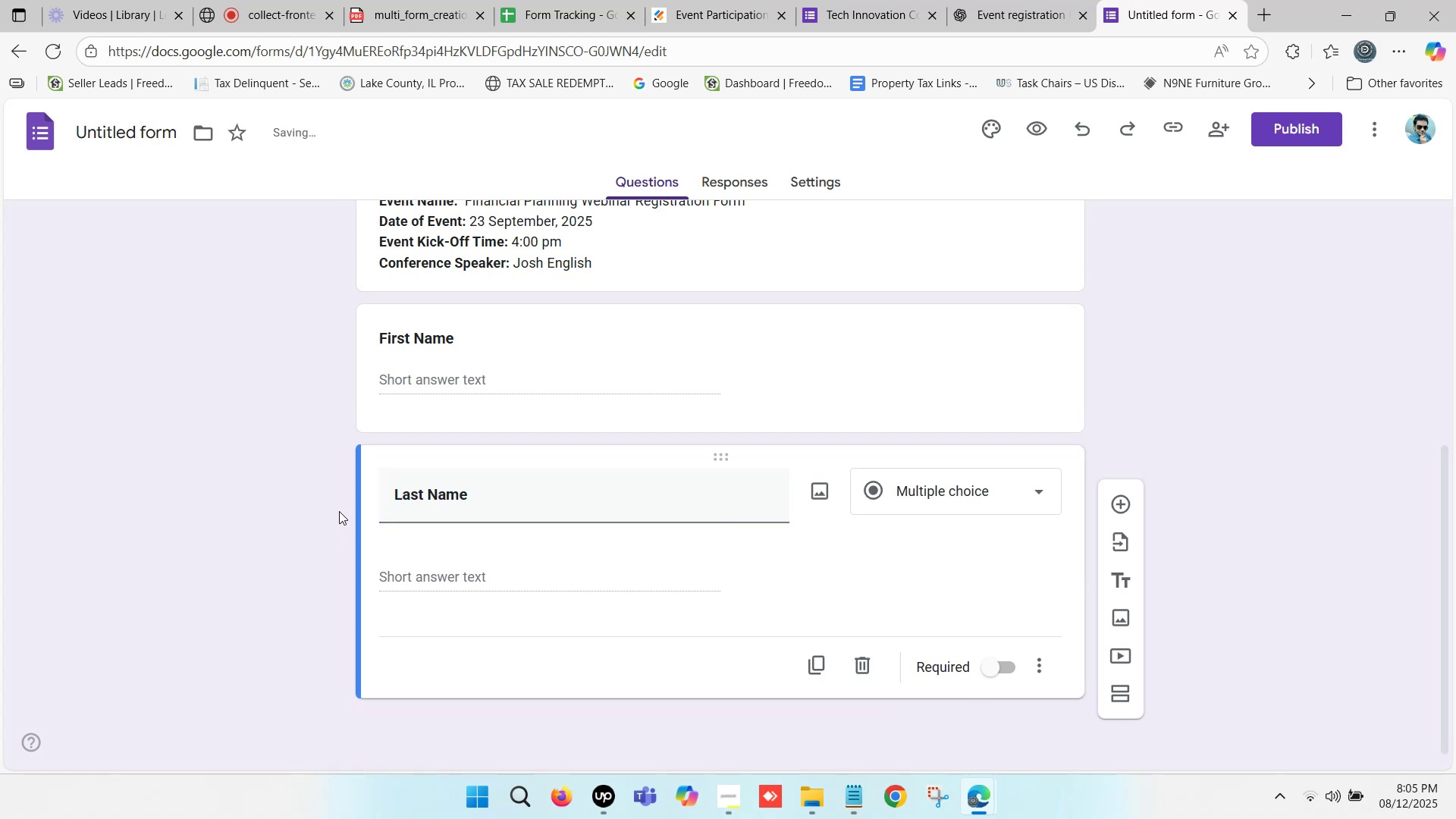 
scroll: coordinate [951, 560], scroll_direction: down, amount: 8.0
 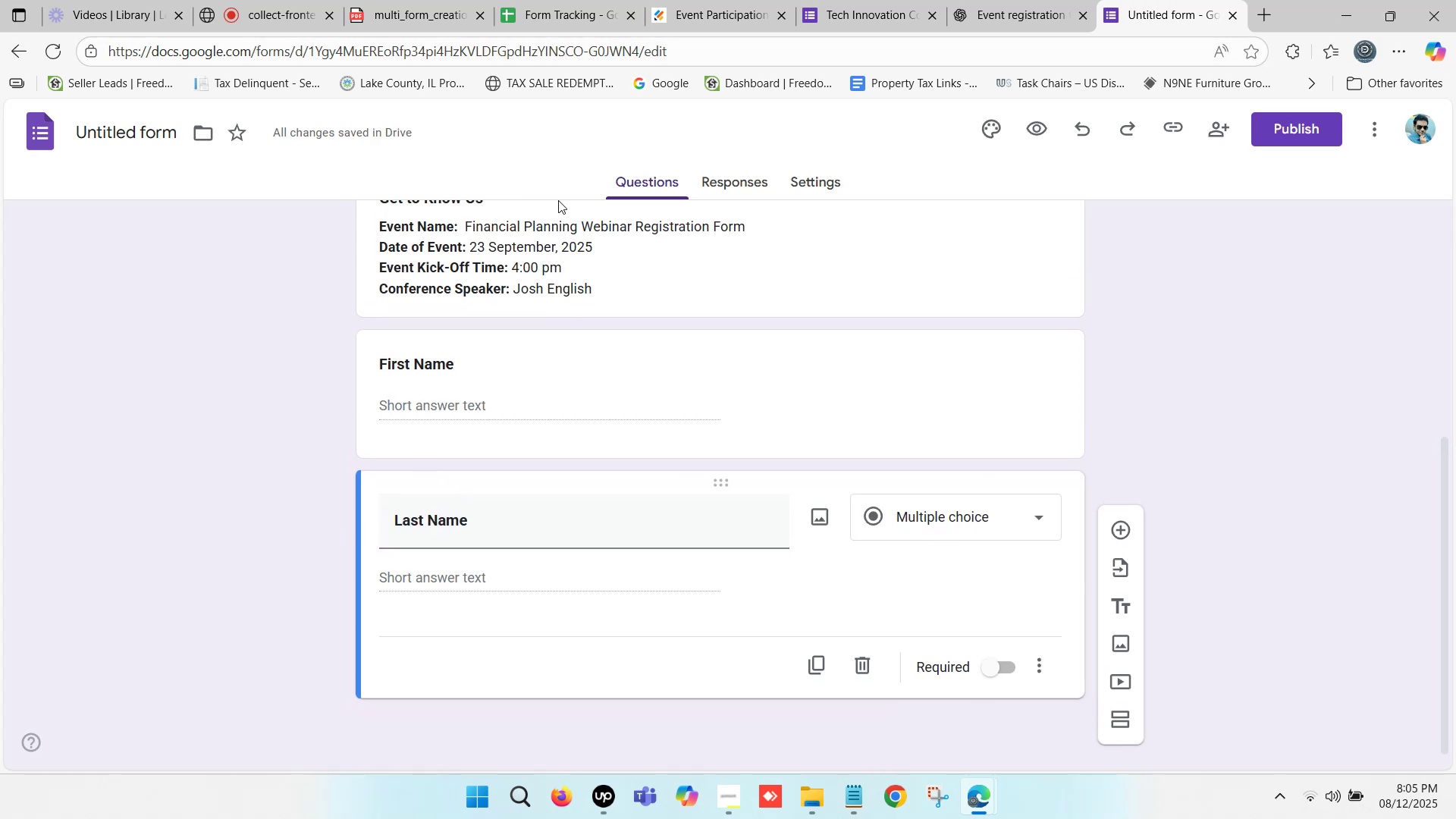 
left_click([997, 0])
 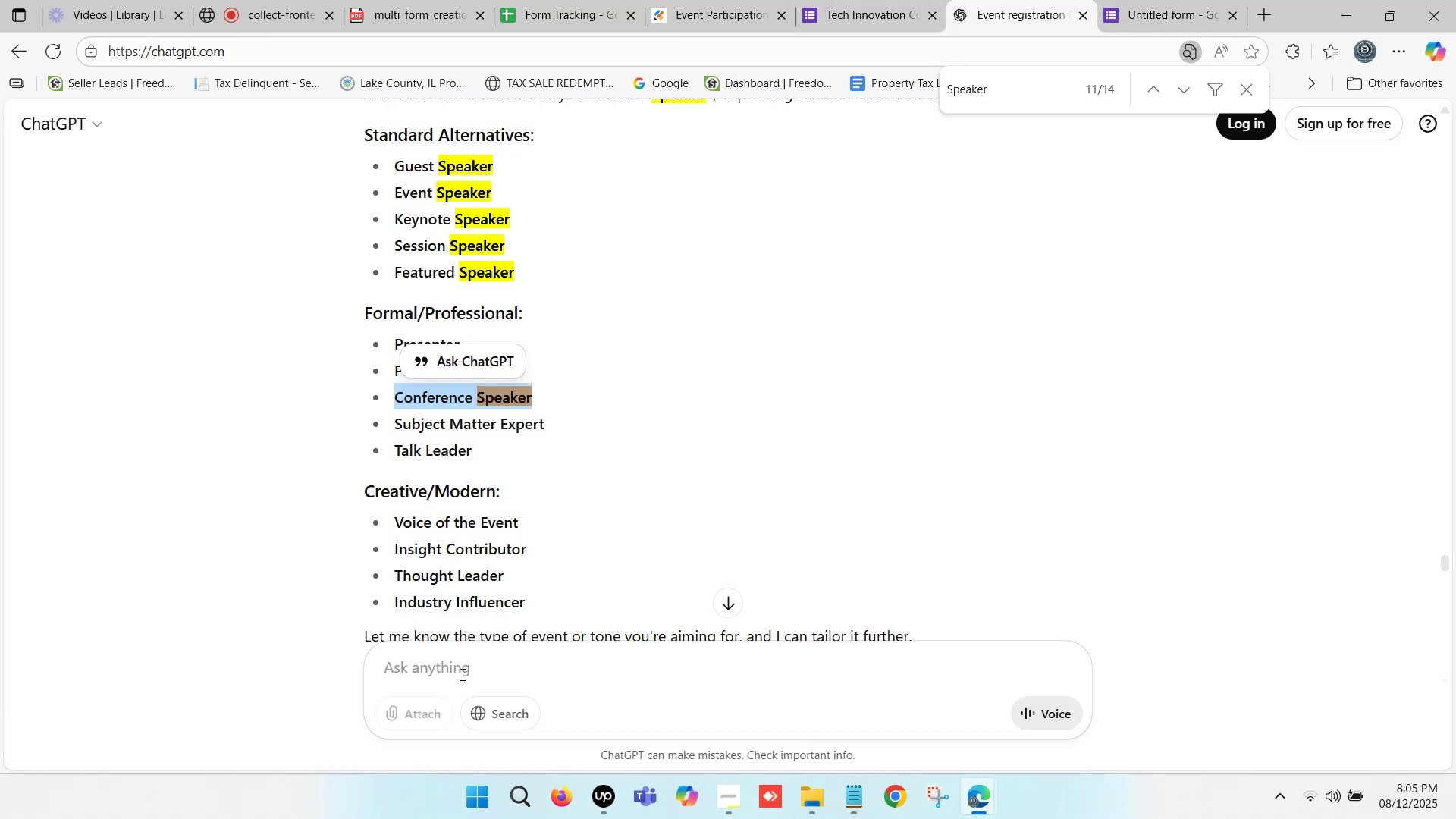 
left_click([458, 673])
 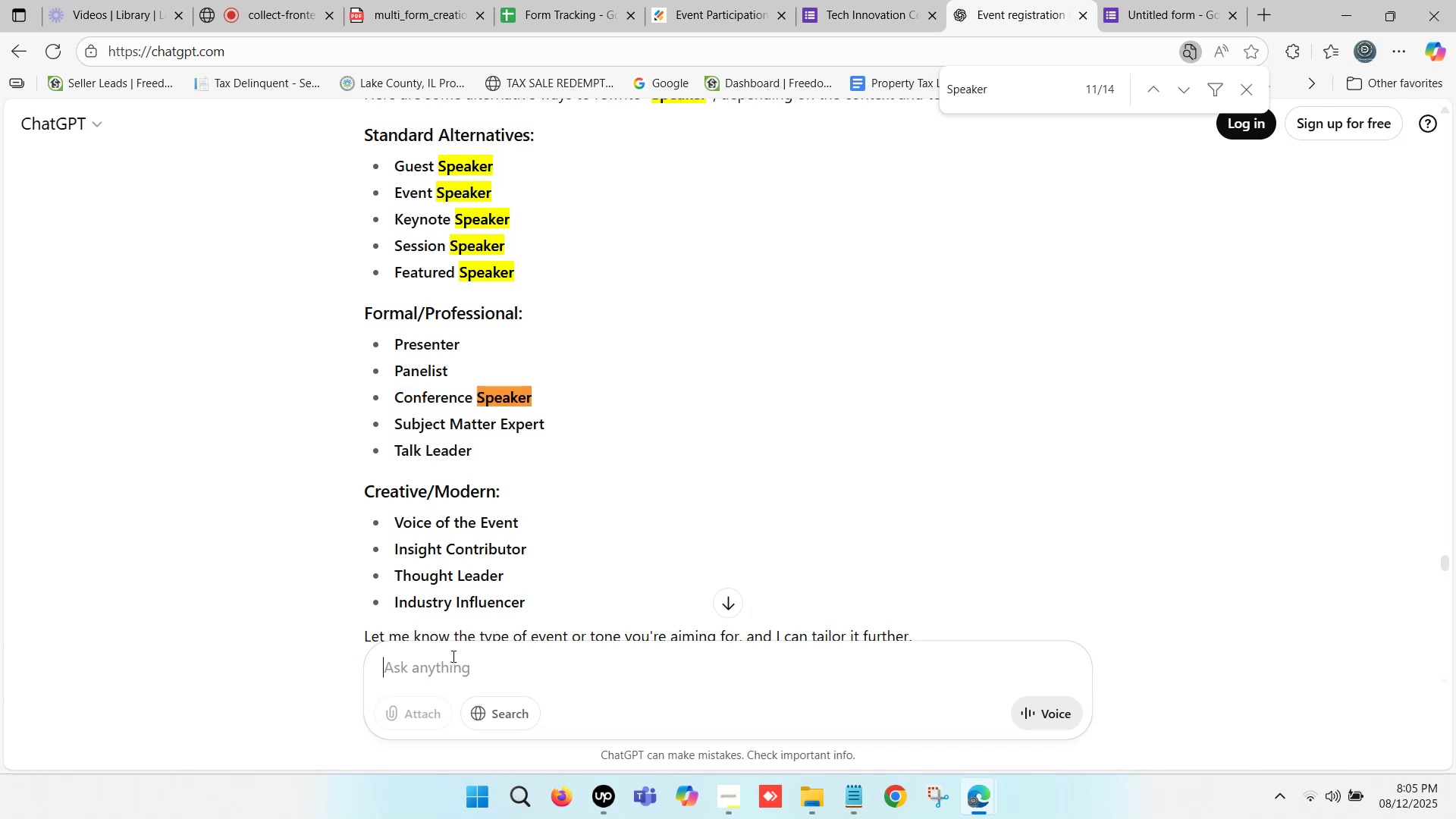 
type(Phone number)
 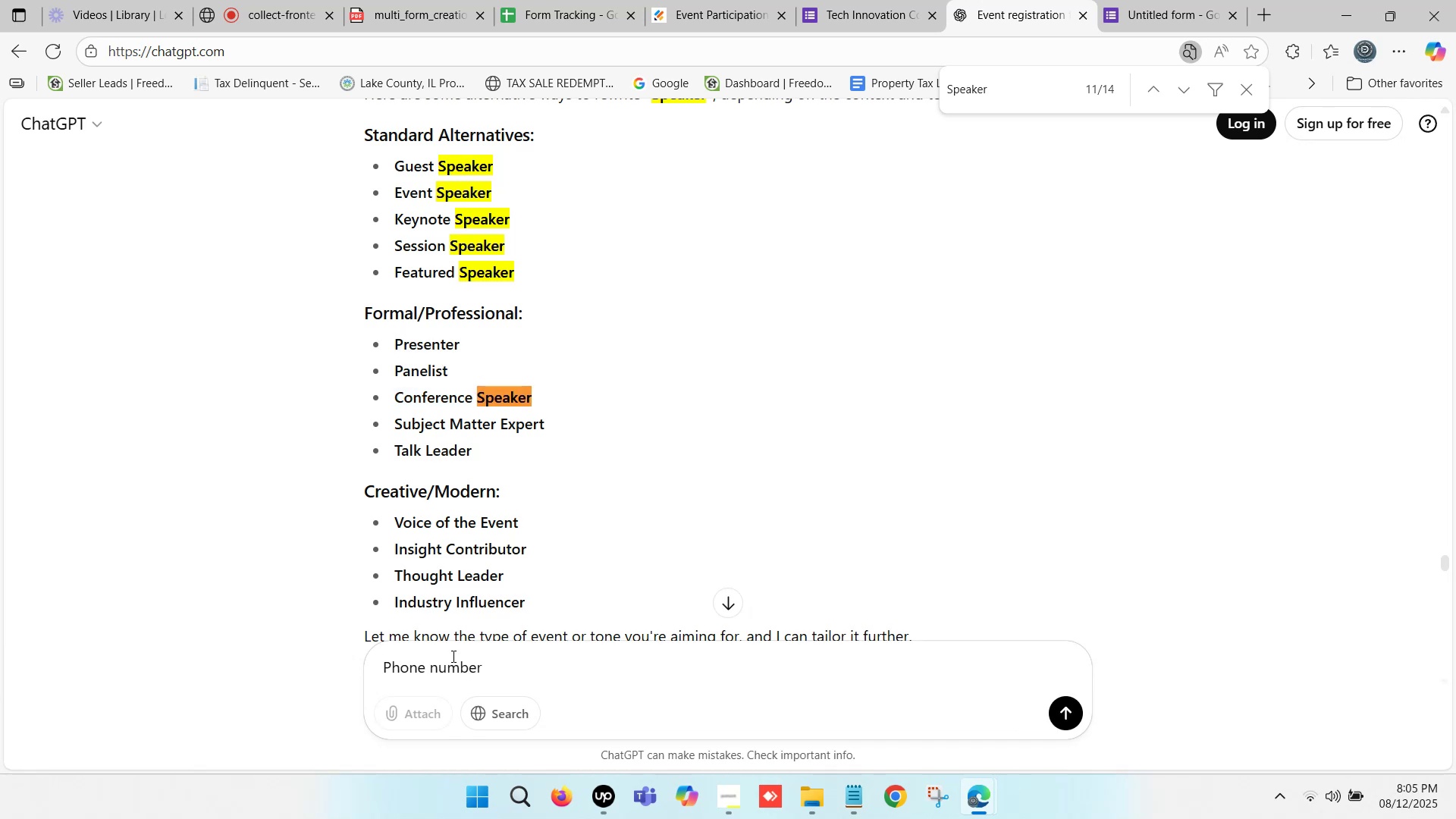 
key(Enter)
 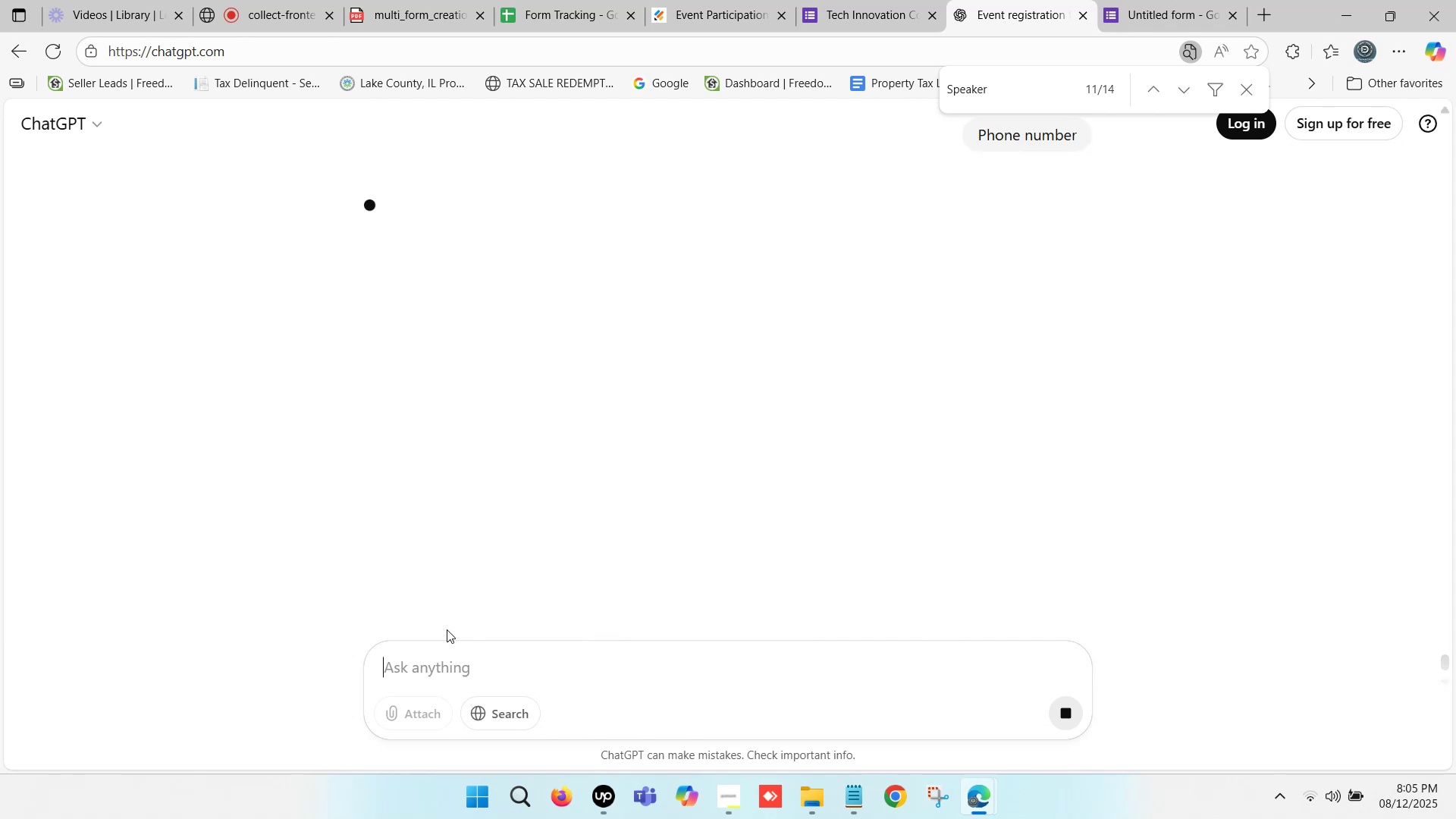 
scroll: coordinate [425, 611], scroll_direction: up, amount: 1.0
 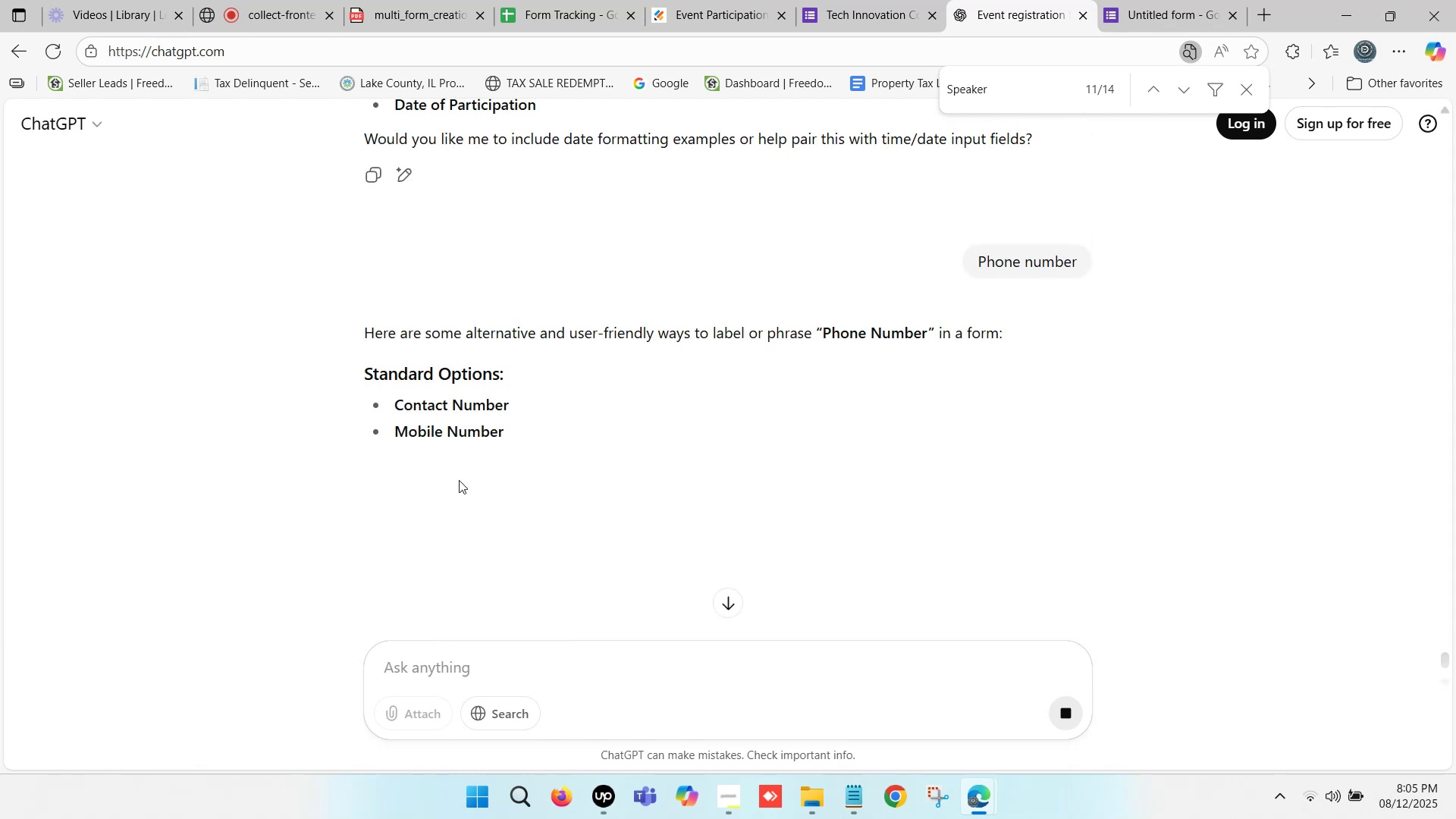 
wait(5.97)
 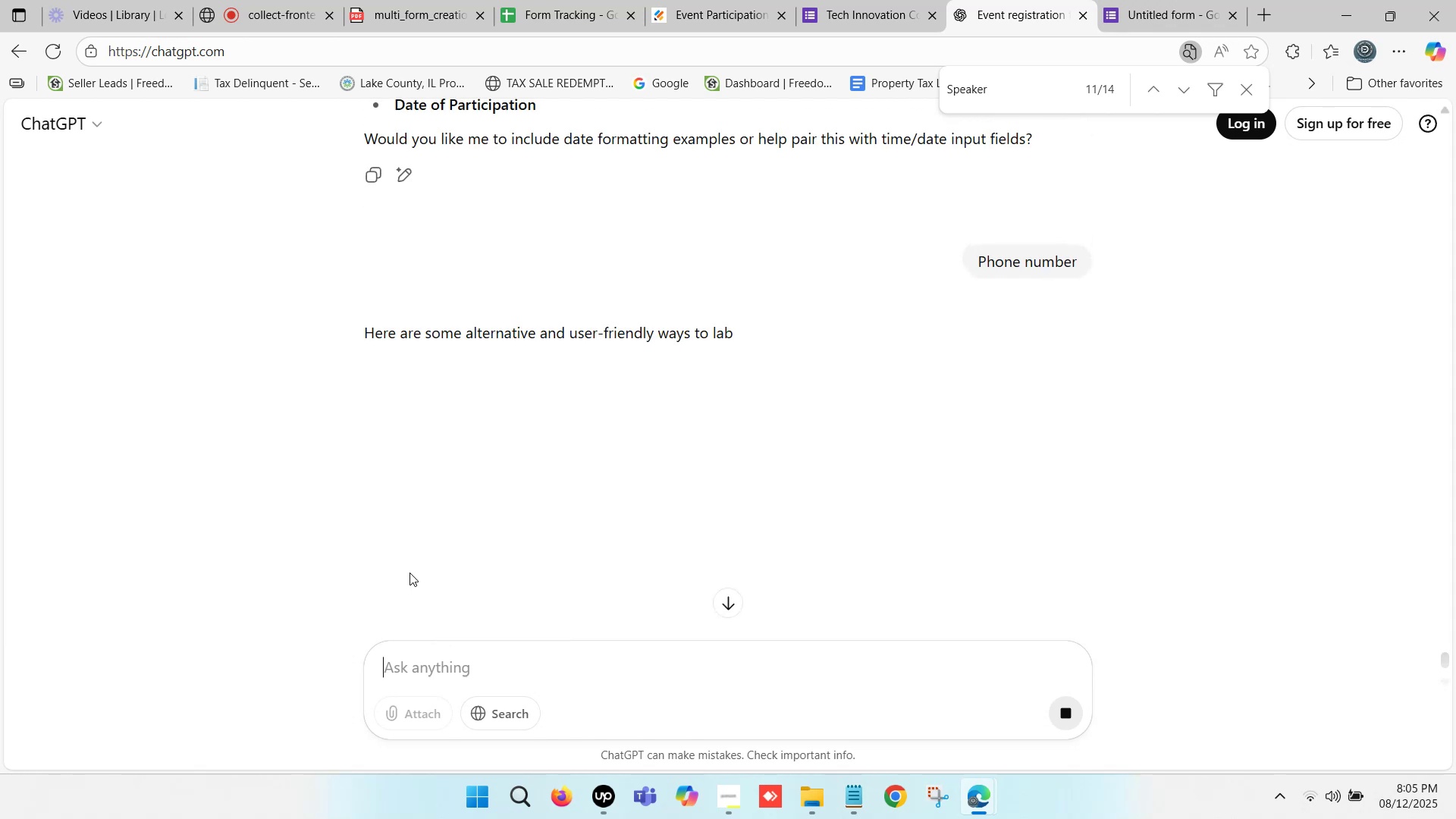 
left_click_drag(start_coordinate=[398, 397], to_coordinate=[507, 408])
 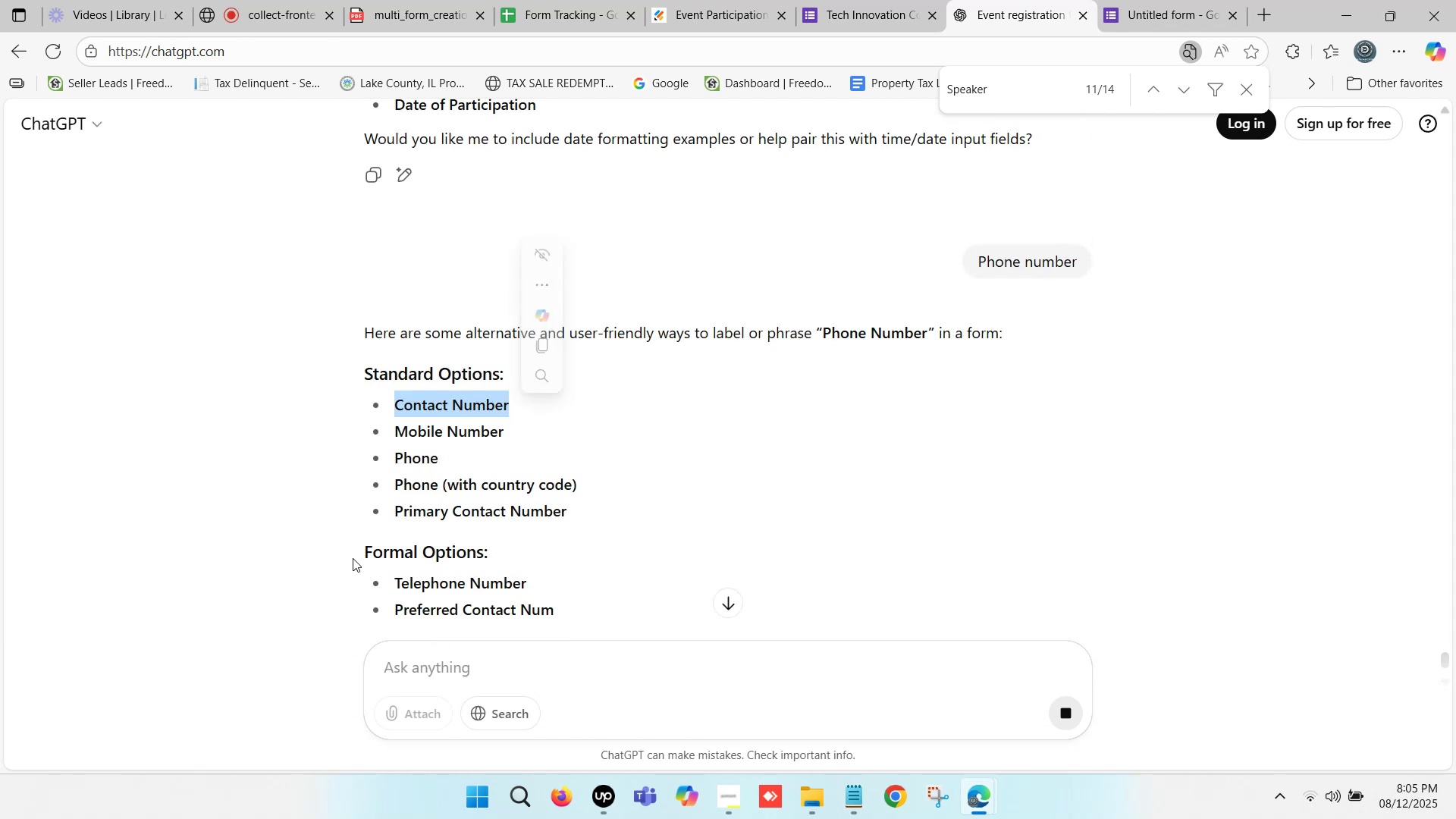 
key(Control+C)
 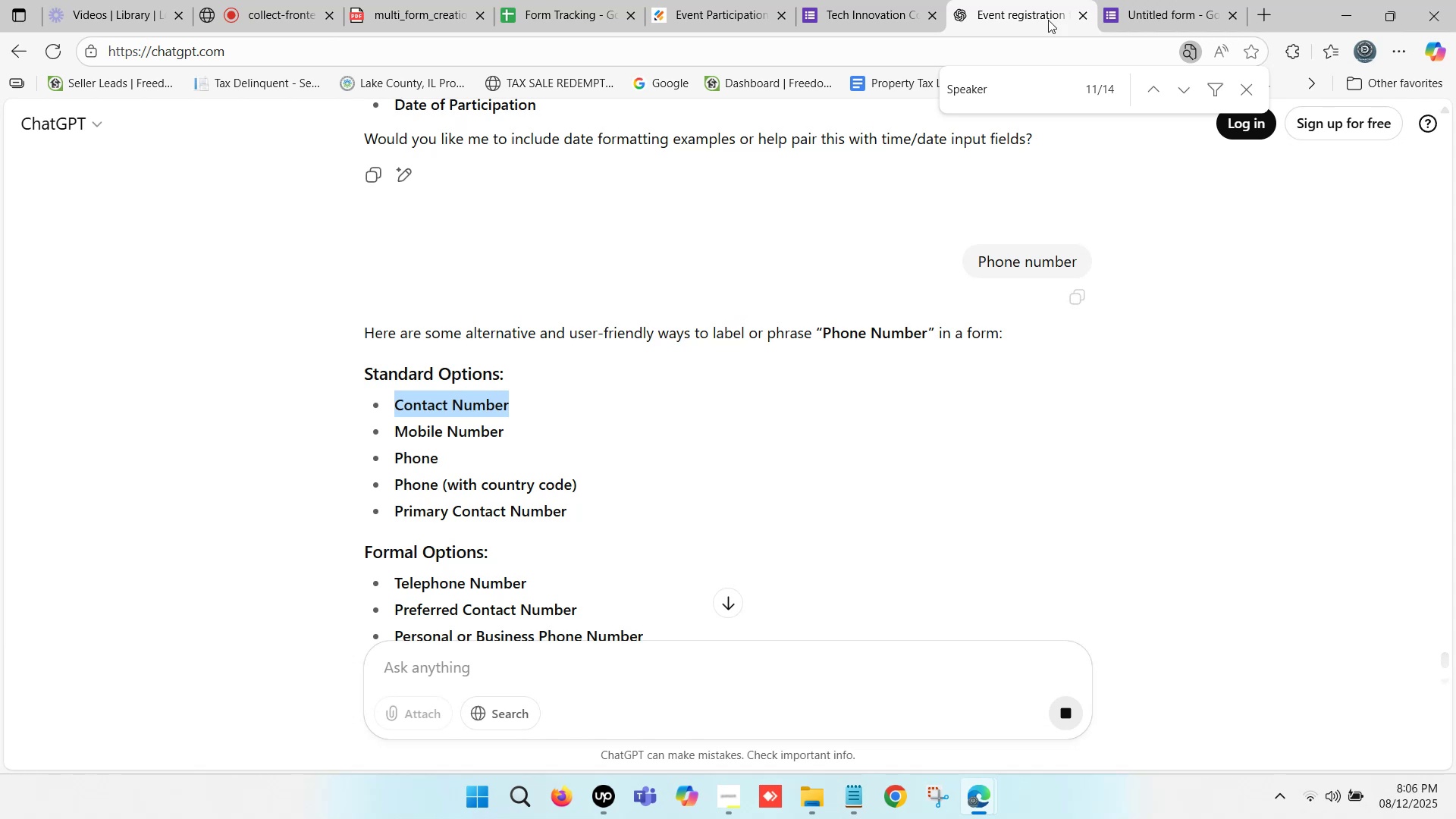 
left_click([1160, 0])
 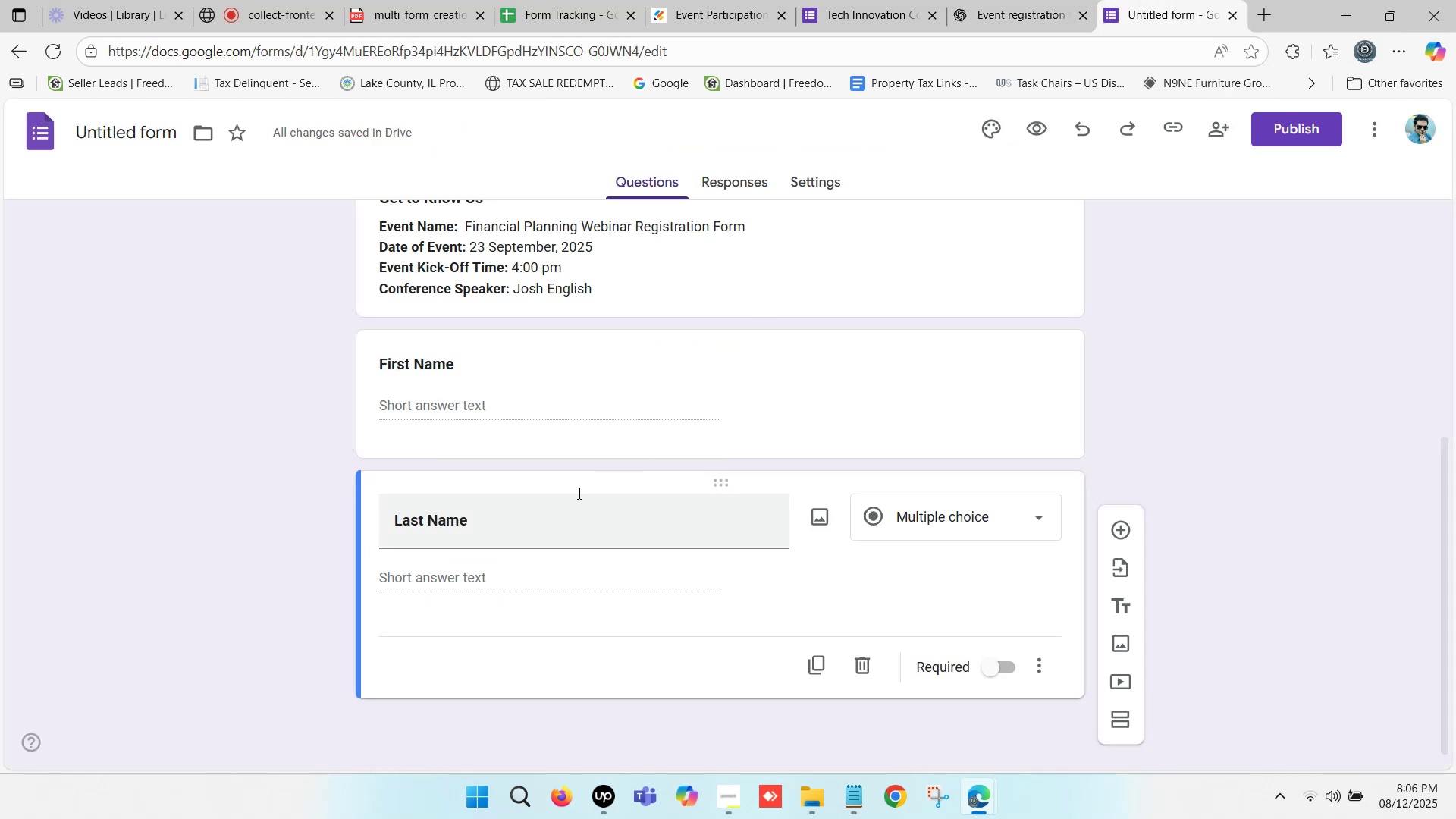 
scroll: coordinate [578, 493], scroll_direction: down, amount: 1.0
 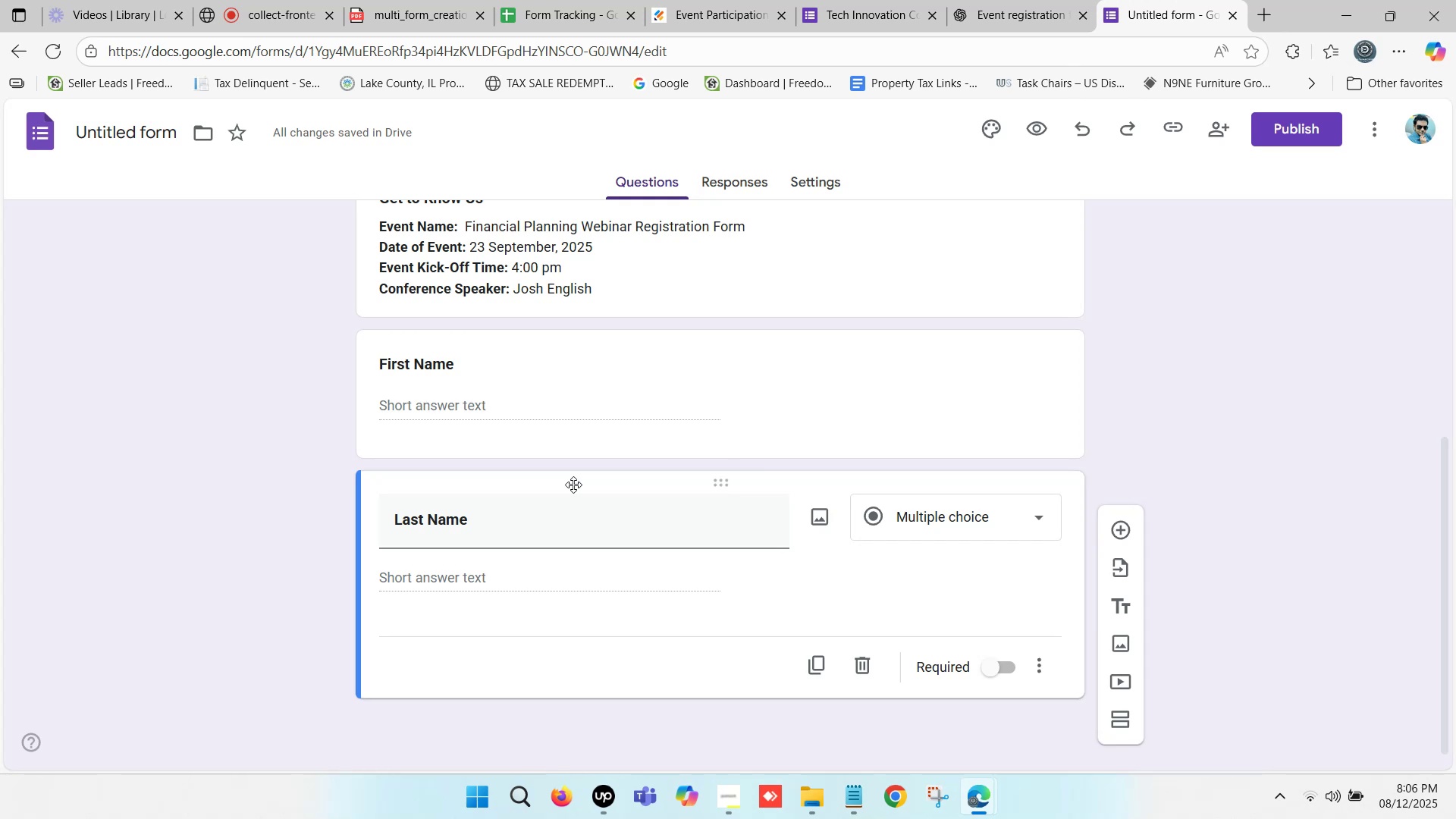 
wait(39.78)
 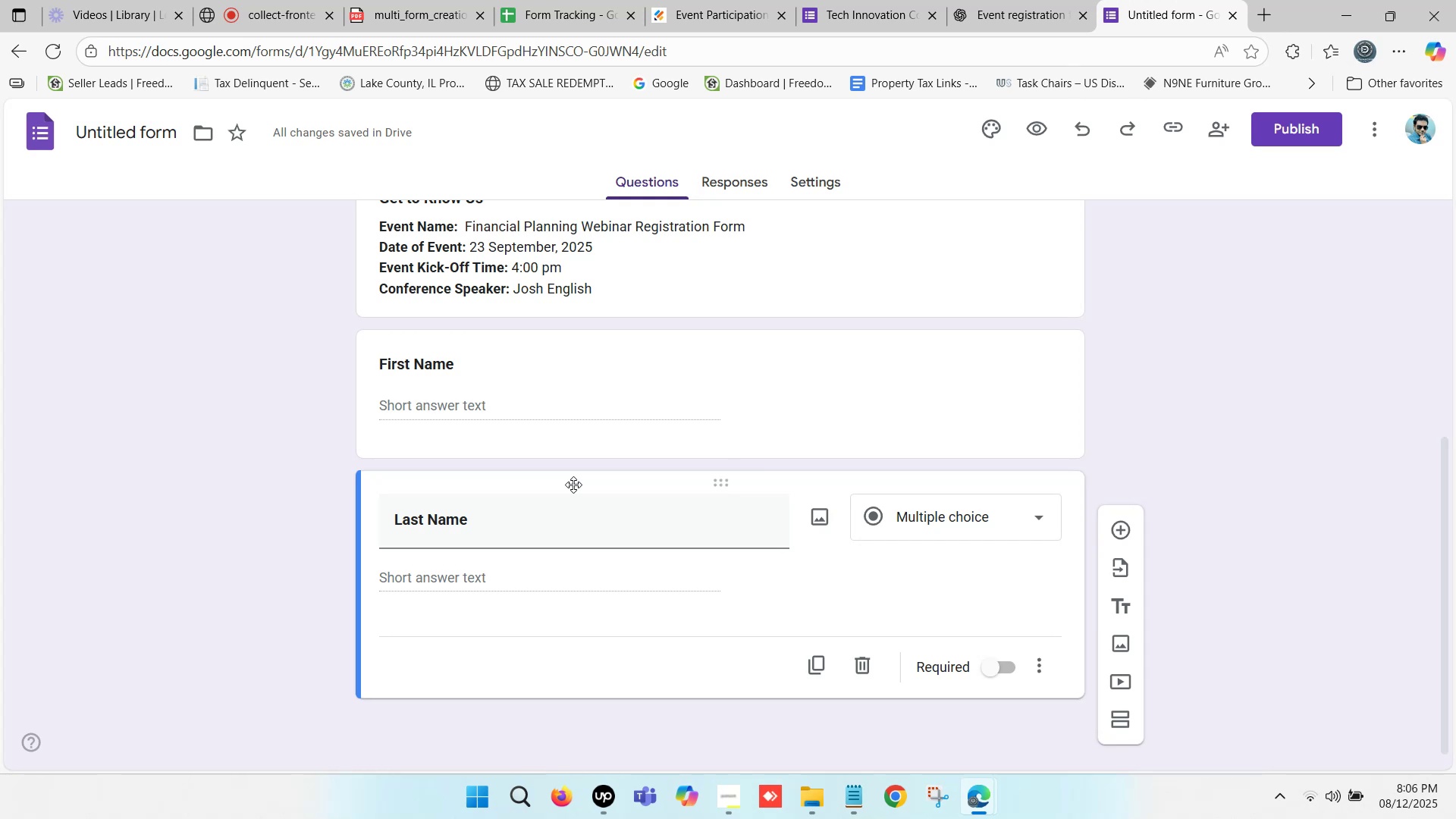 
scroll: coordinate [645, 572], scroll_direction: down, amount: 1.0
 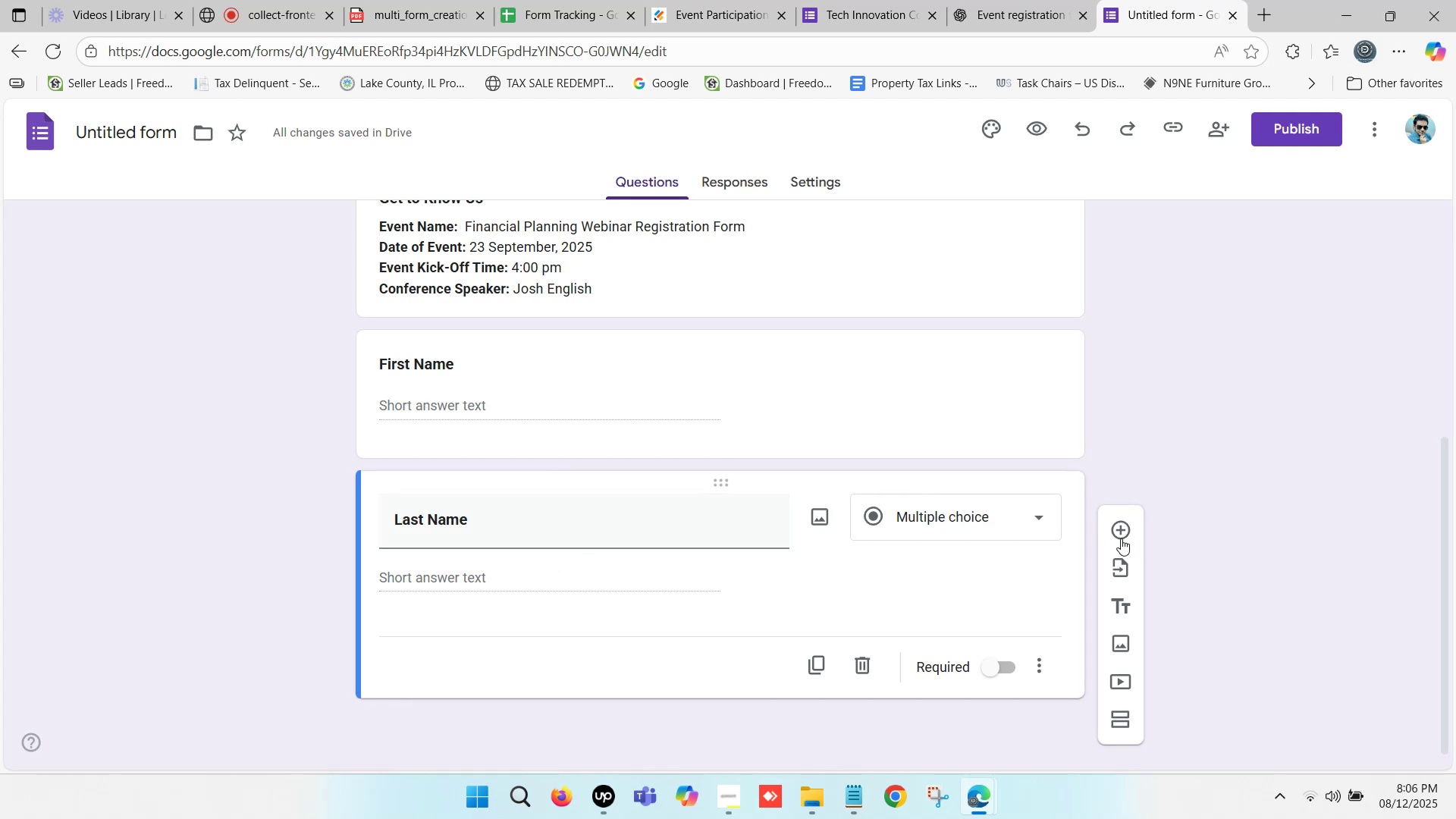 
left_click([1121, 532])
 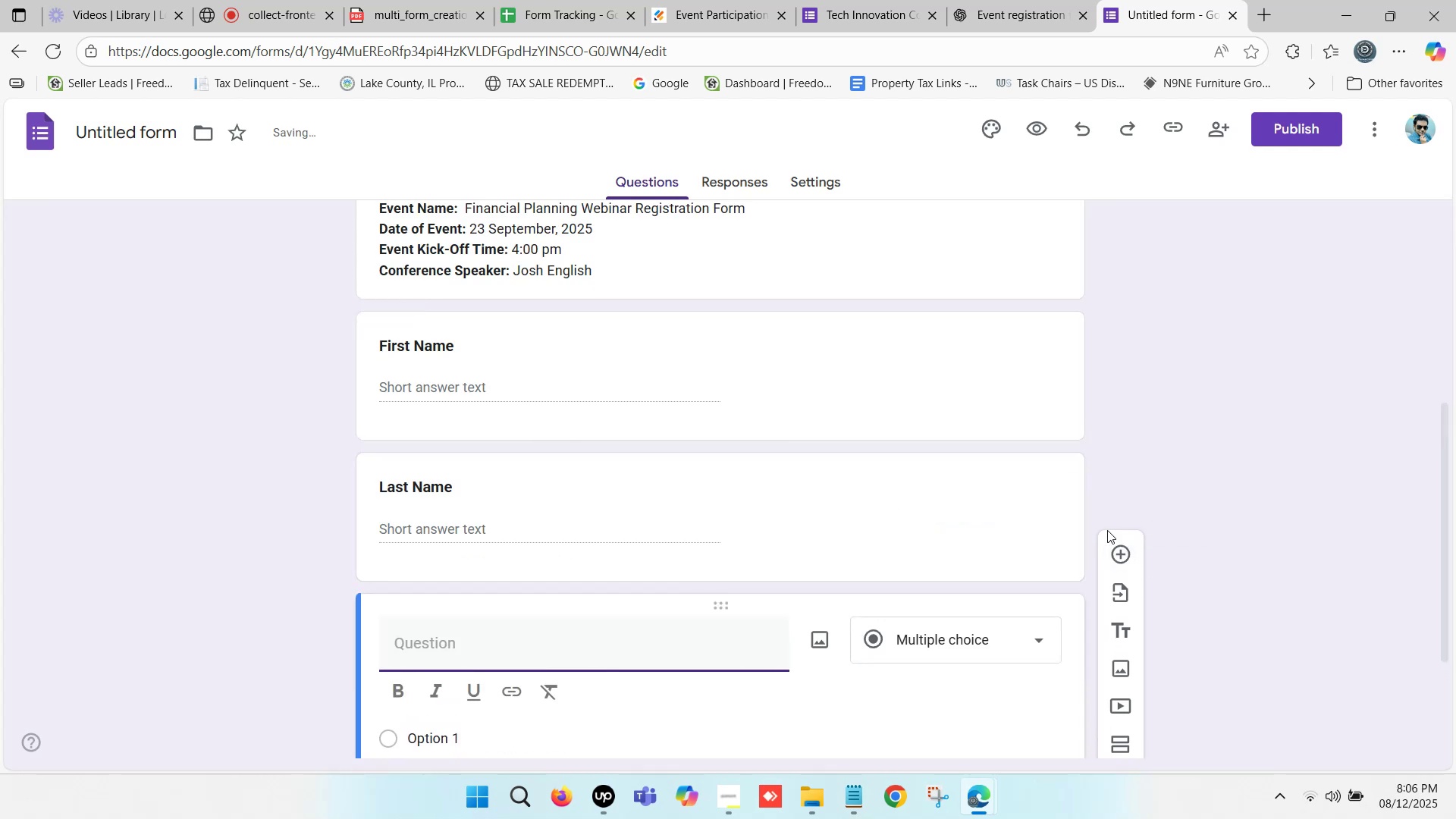 
scroll: coordinate [861, 523], scroll_direction: down, amount: 2.0
 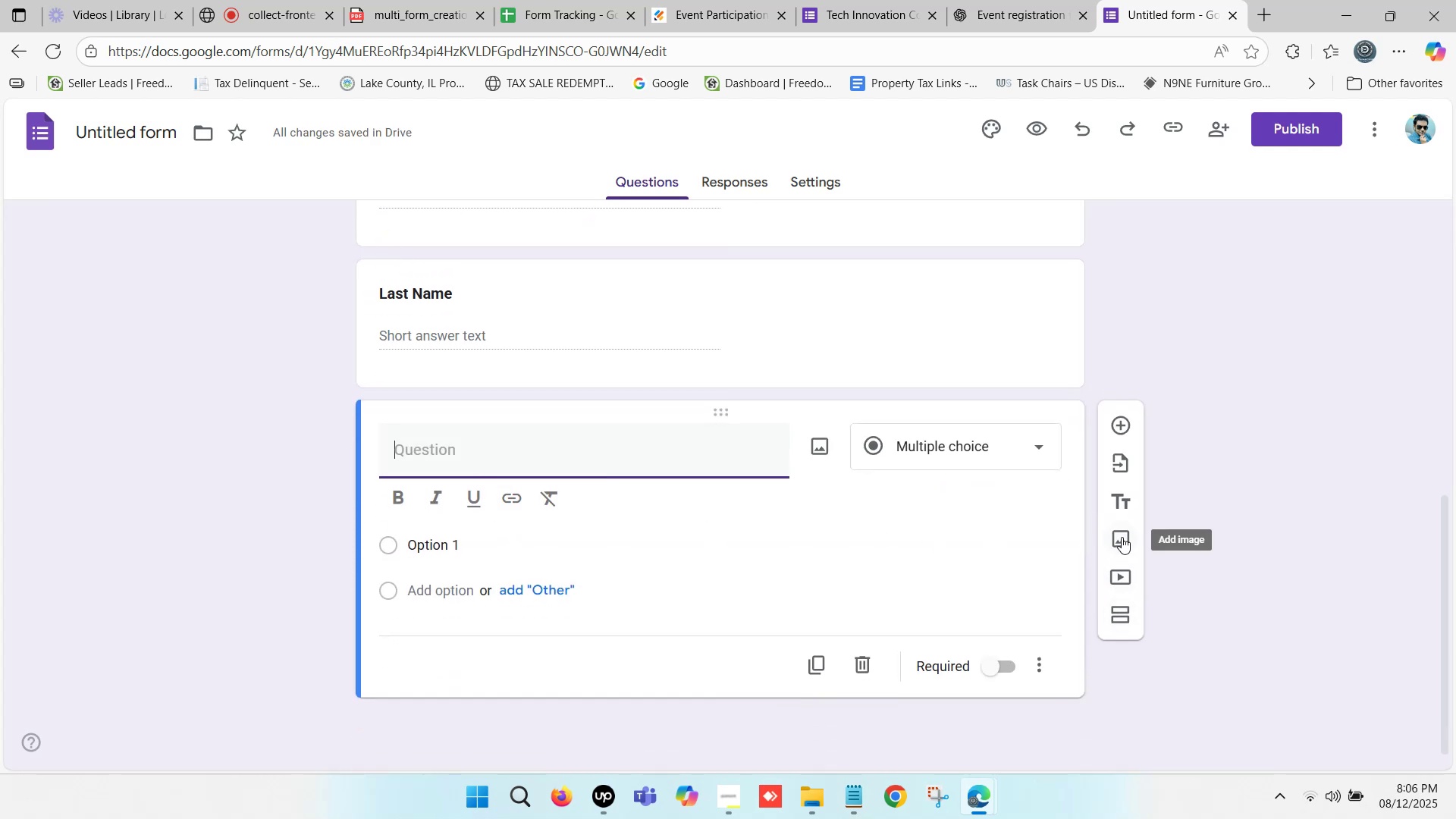 
wait(8.54)
 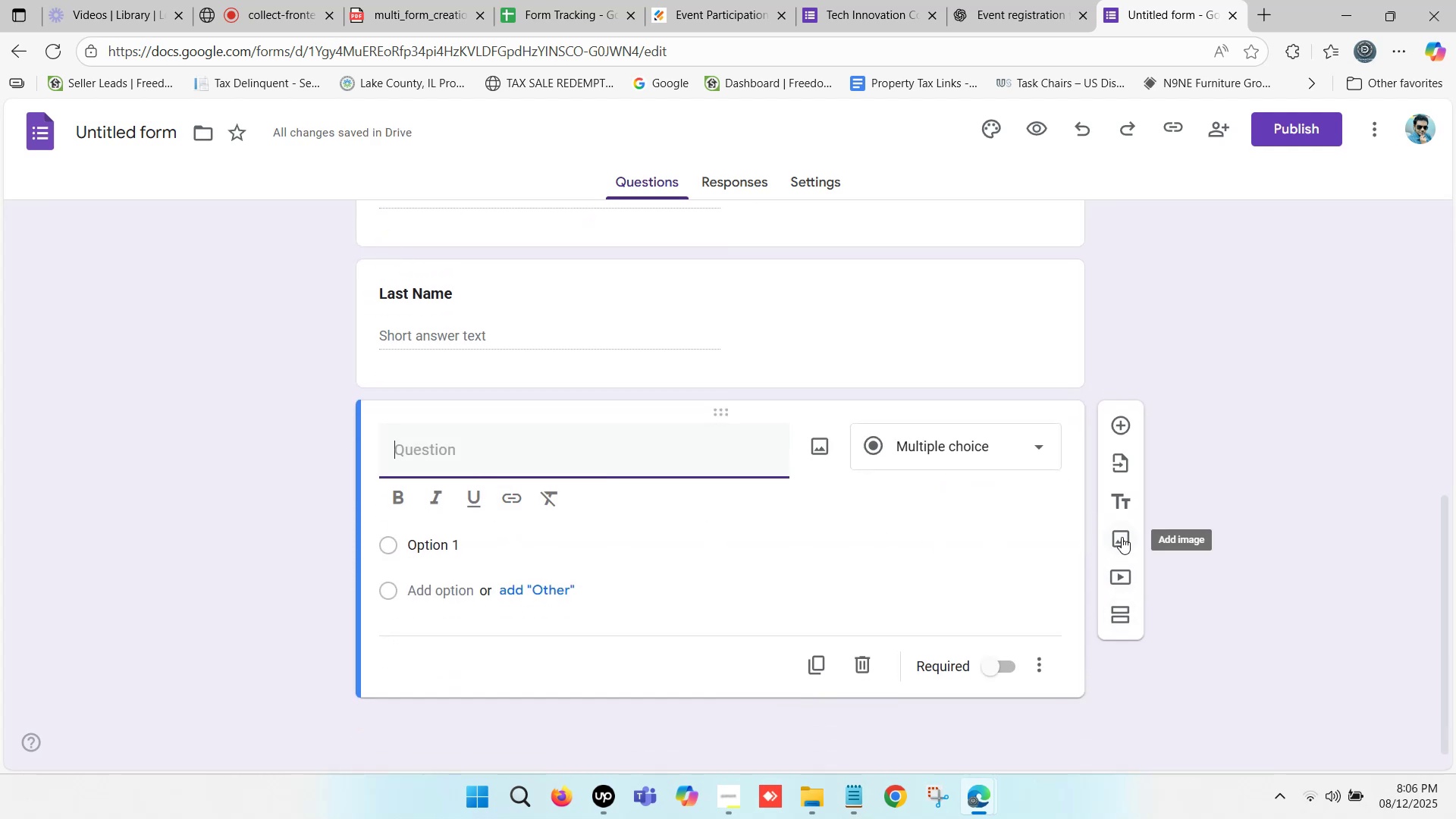 
left_click([453, 462])
 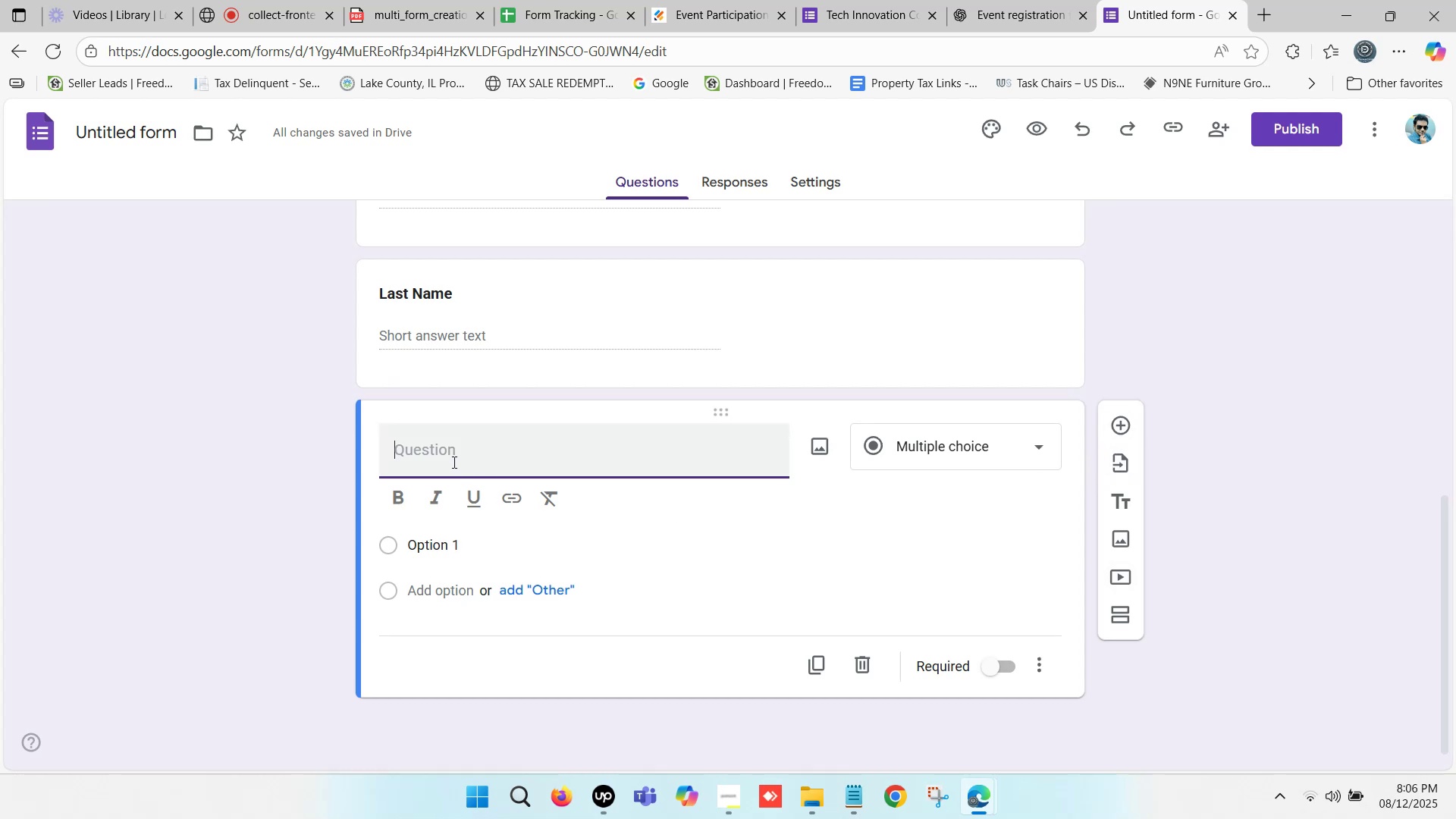 
key(Control+ControlLeft)
 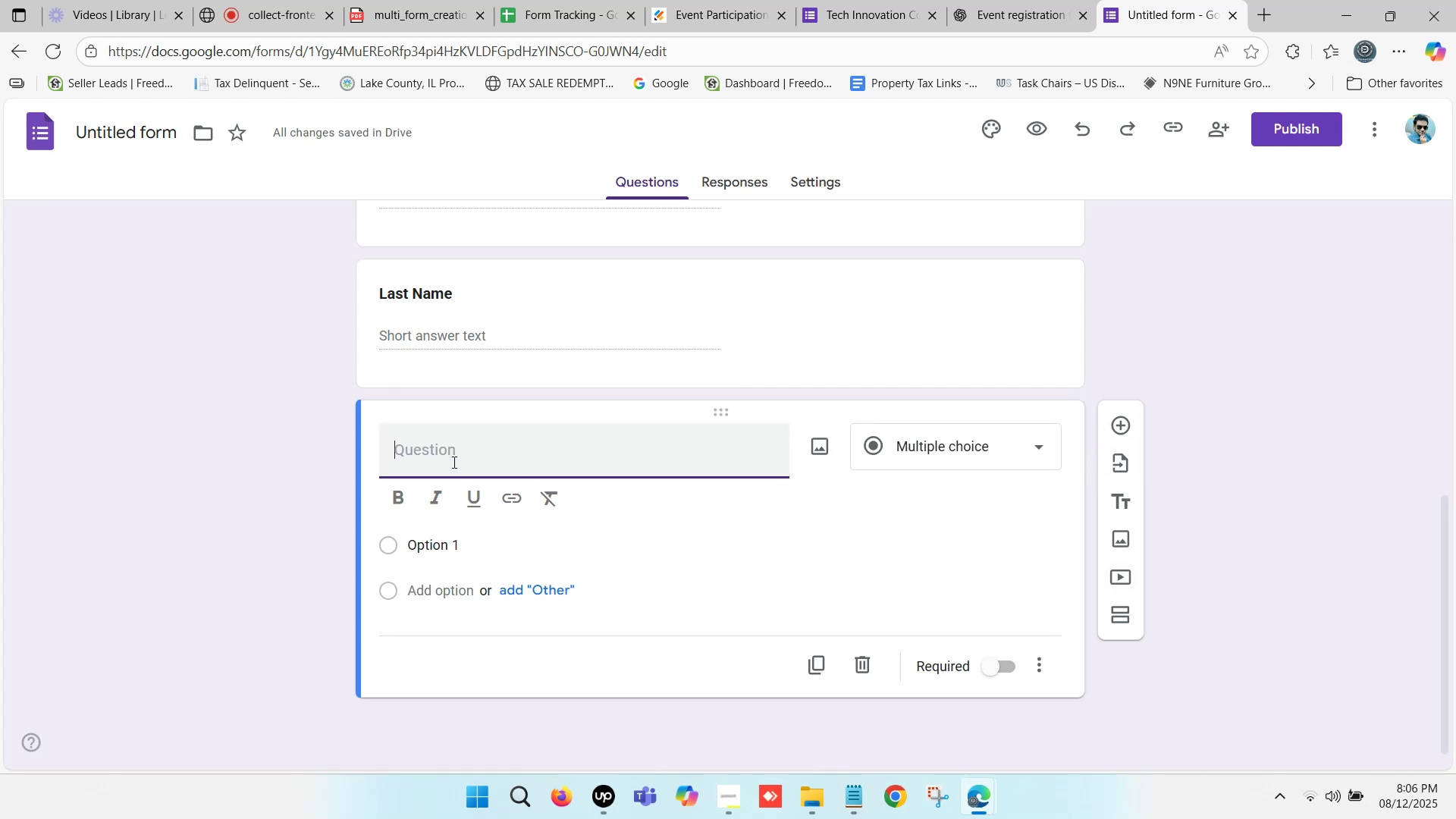 
key(Control+V)
 